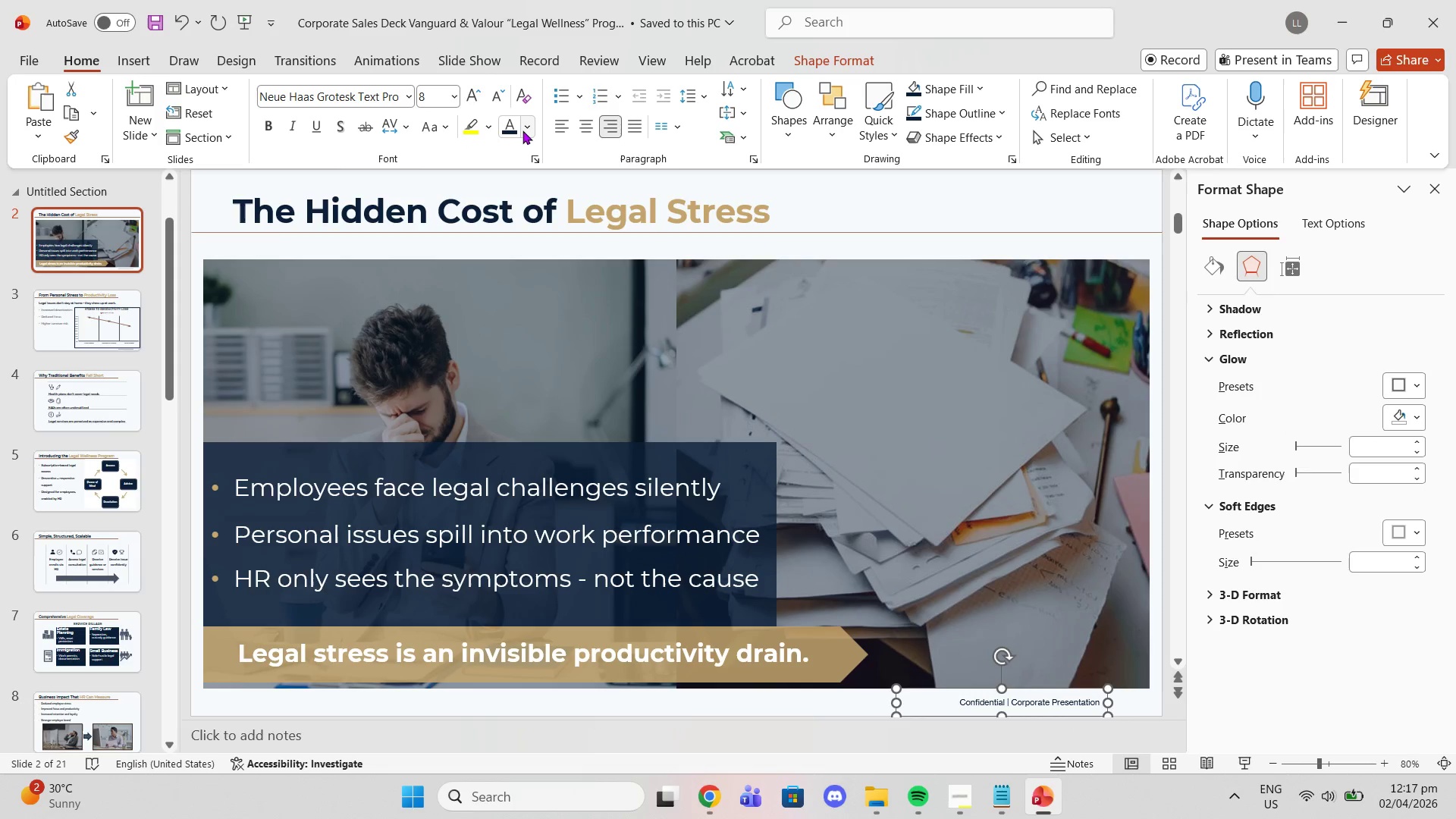 
left_click([523, 130])
 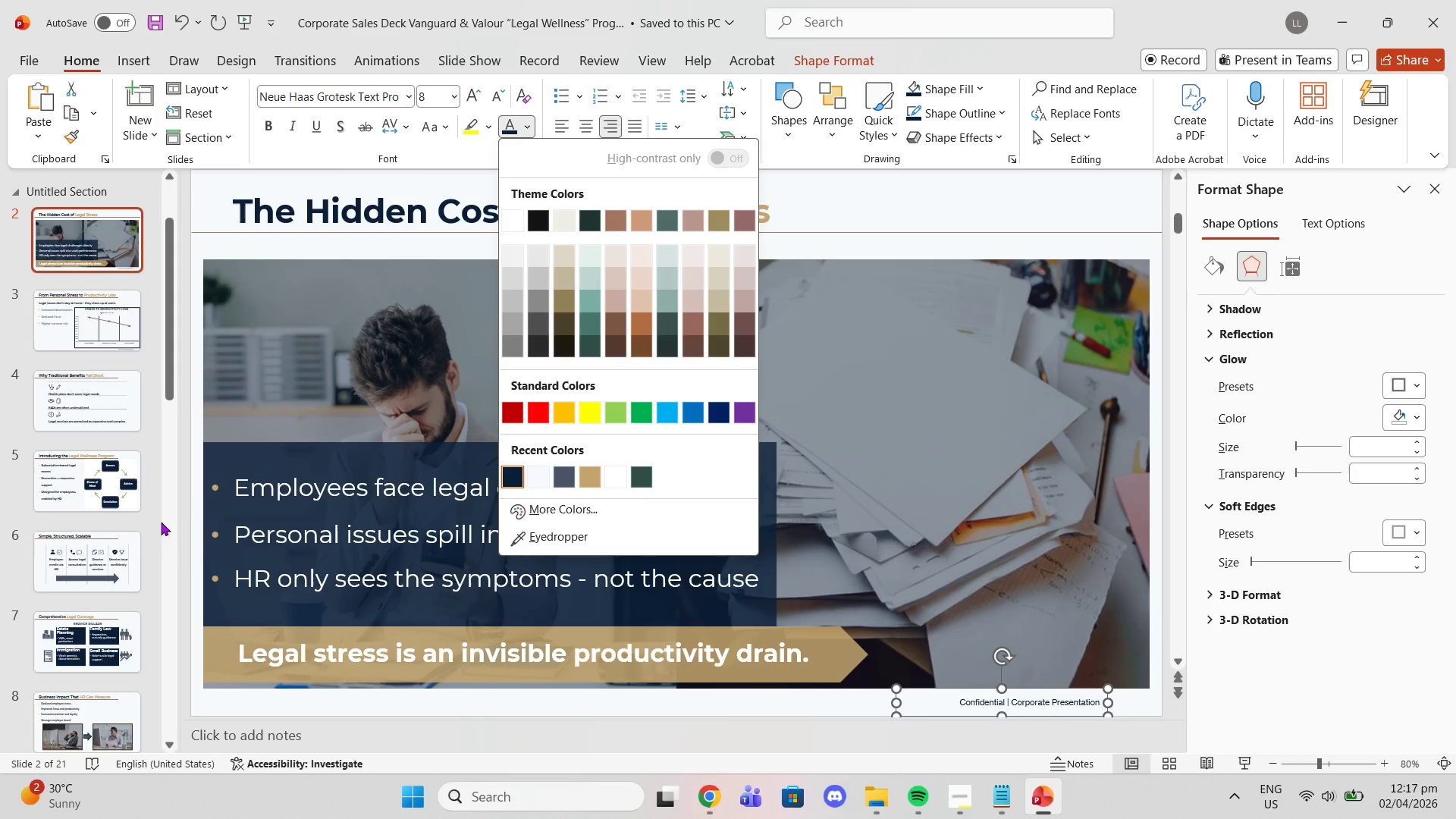 
left_click([101, 384])
 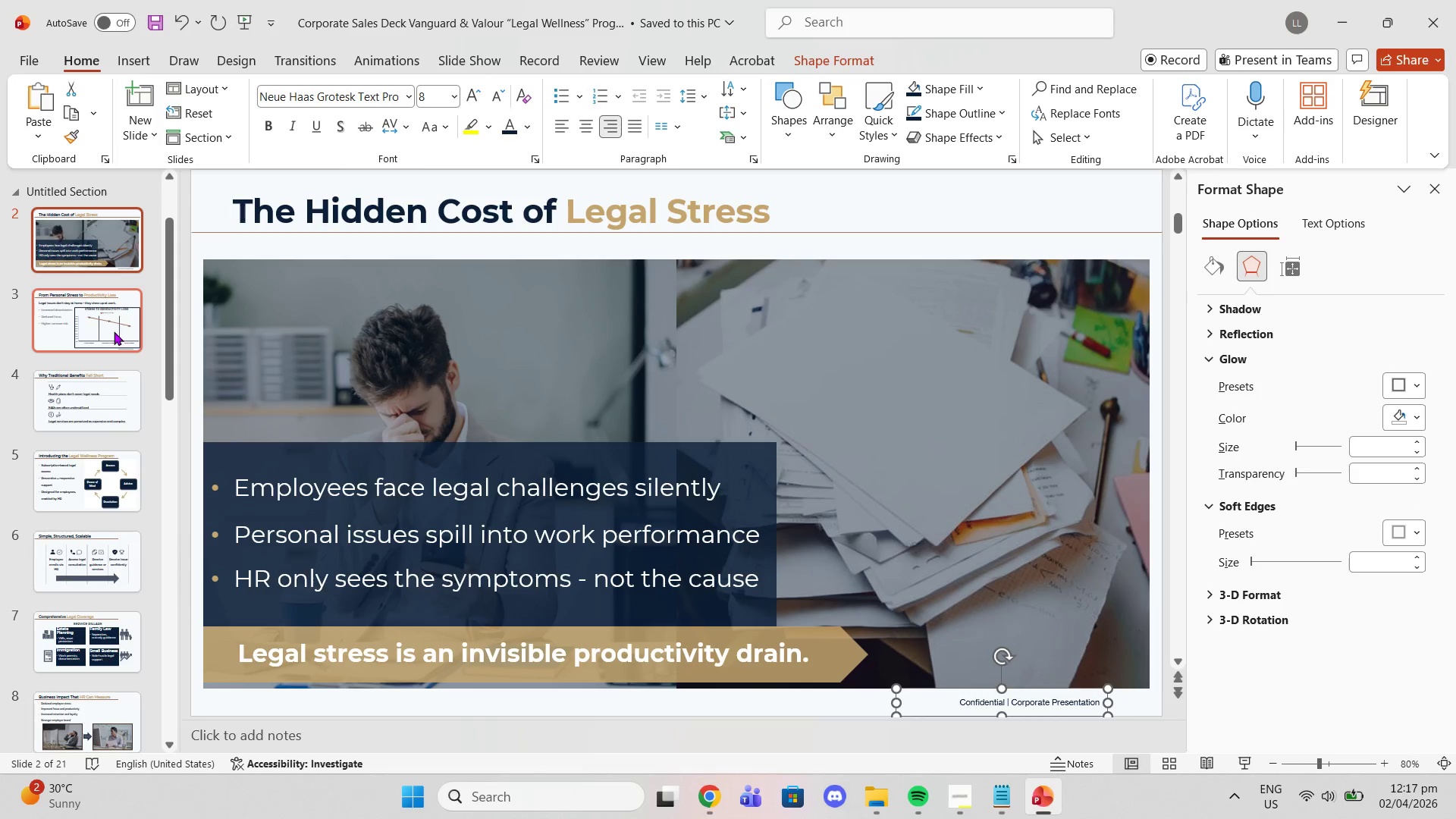 
left_click([115, 328])
 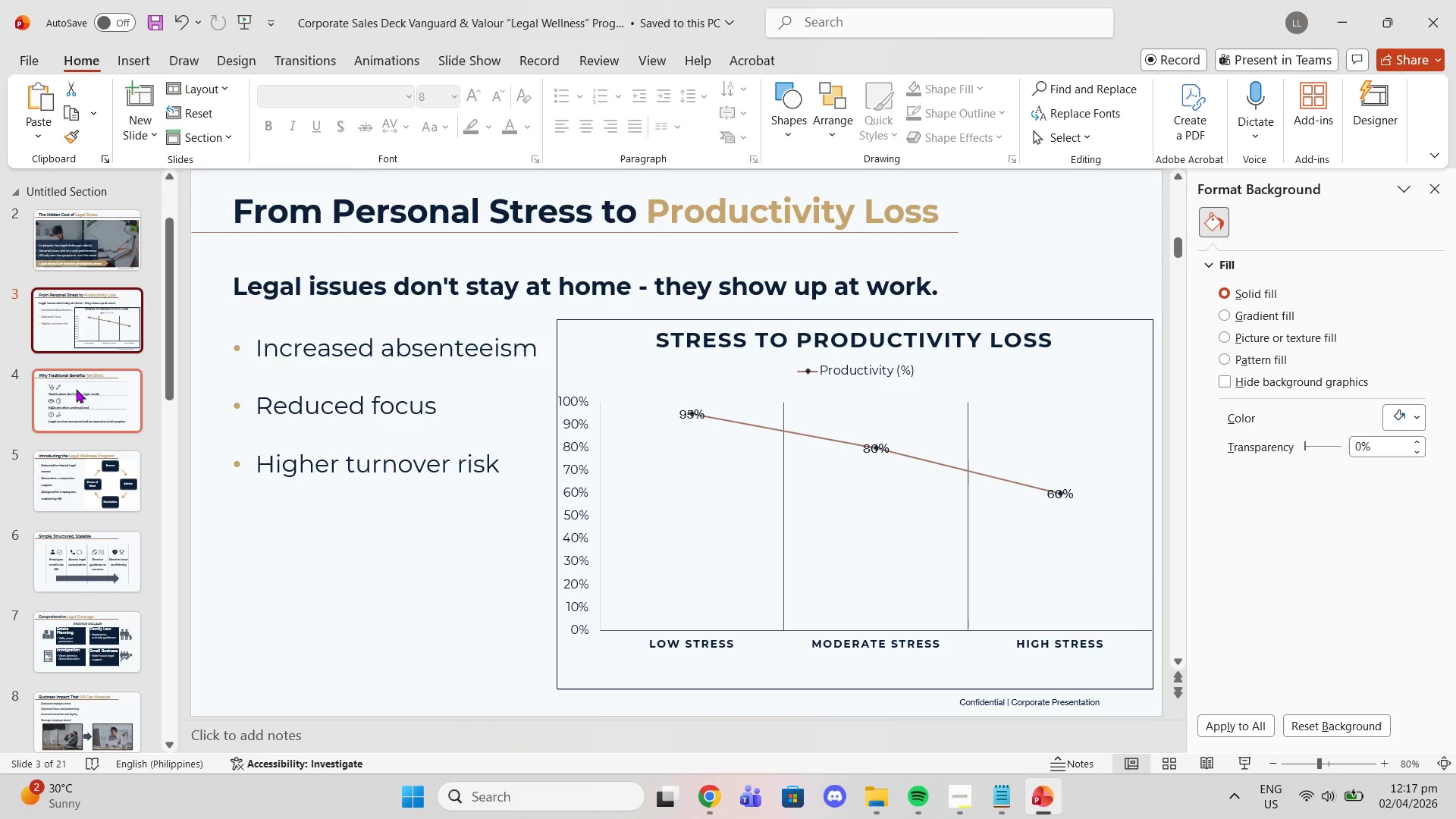 
left_click([73, 399])
 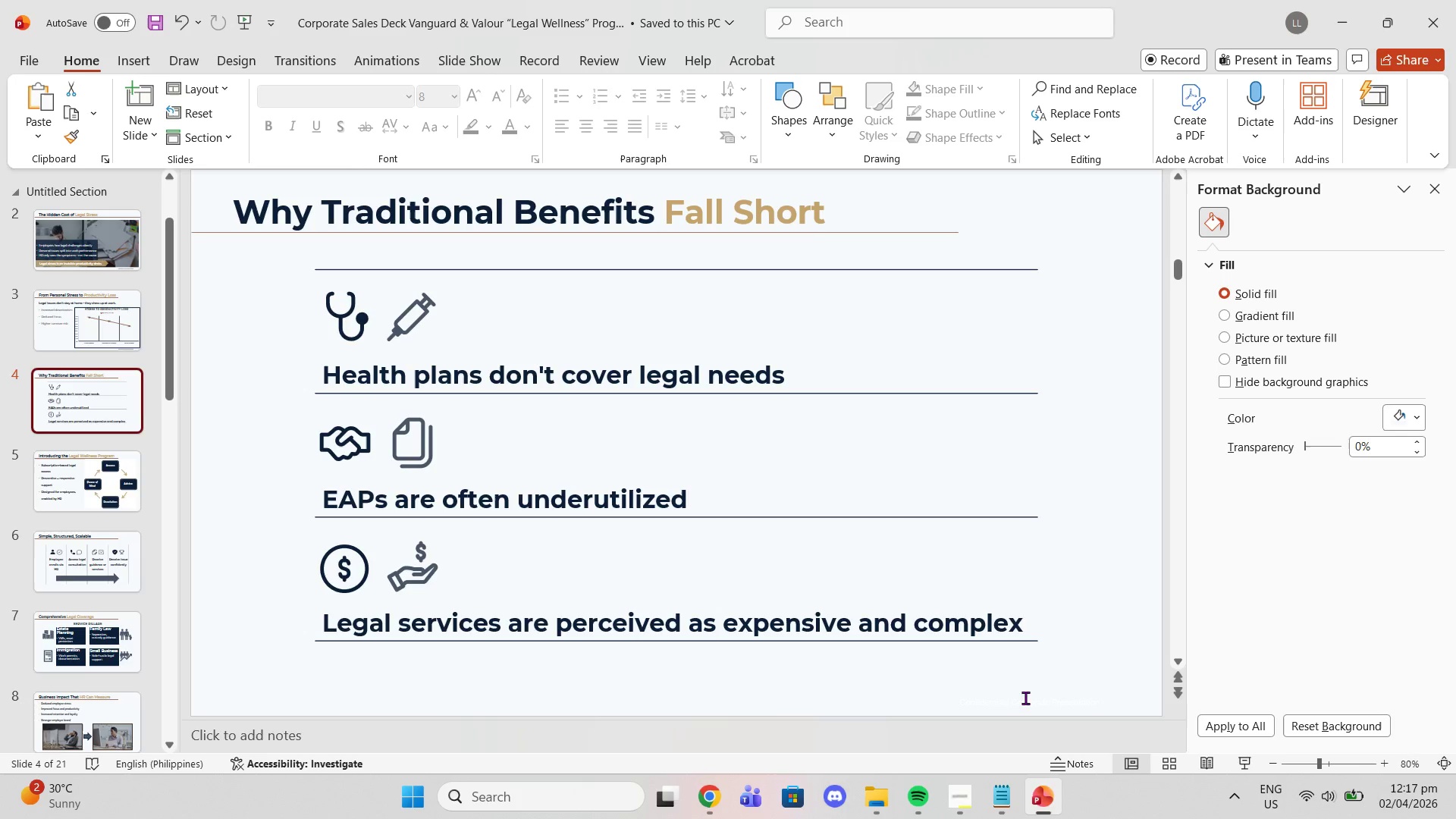 
left_click([1025, 689])
 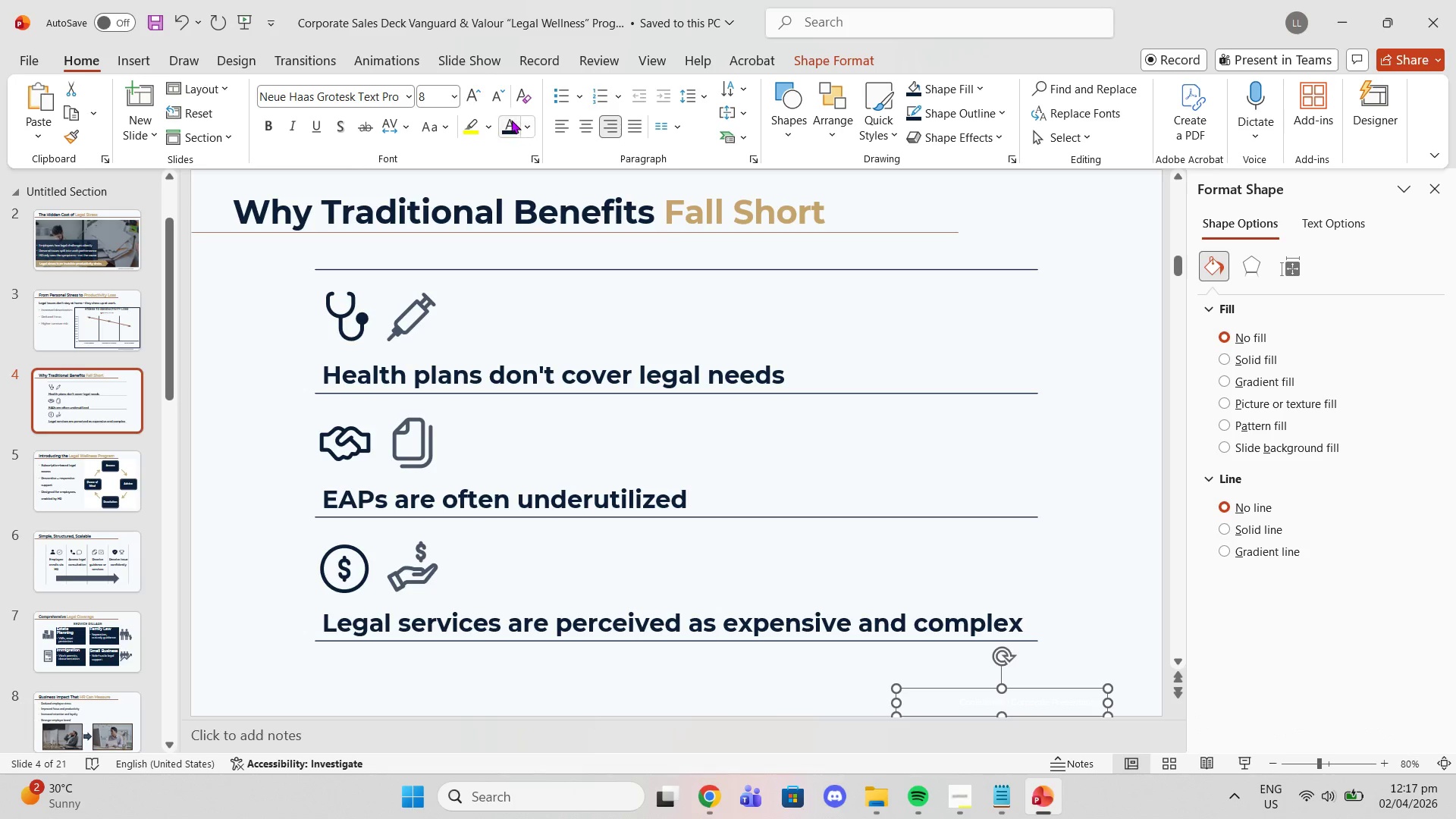 
left_click([504, 120])
 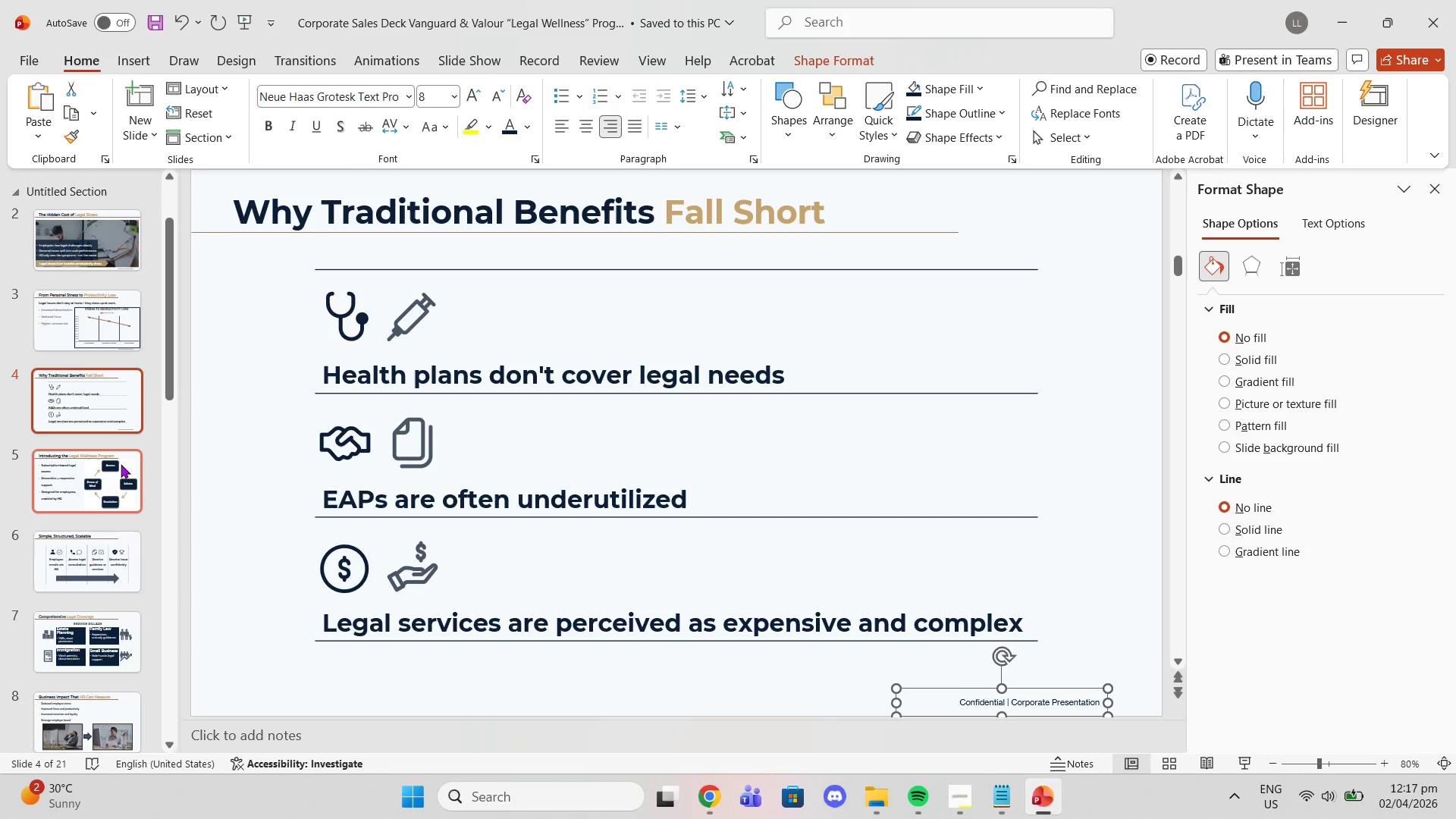 
left_click([121, 465])
 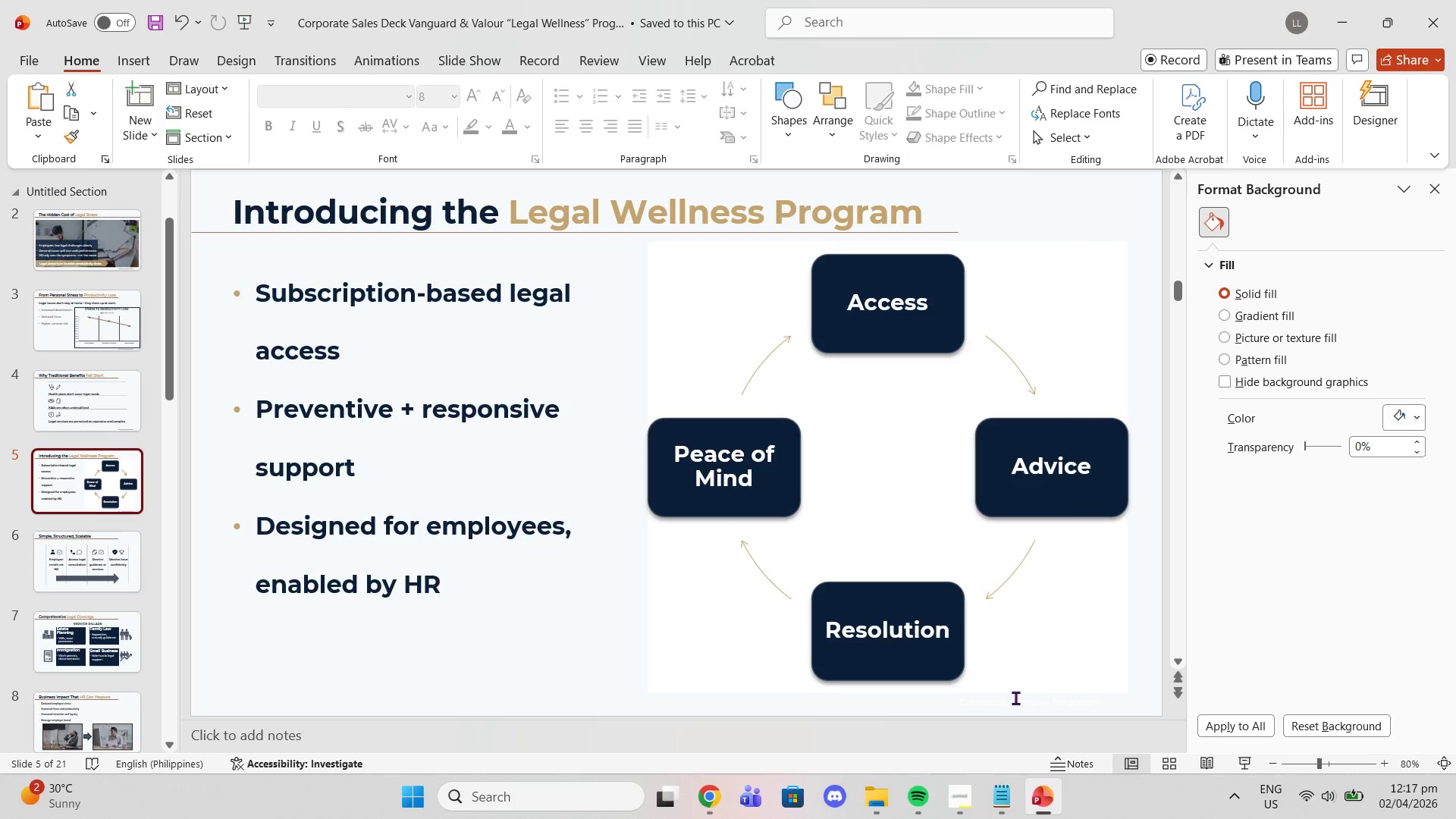 
left_click([1015, 693])
 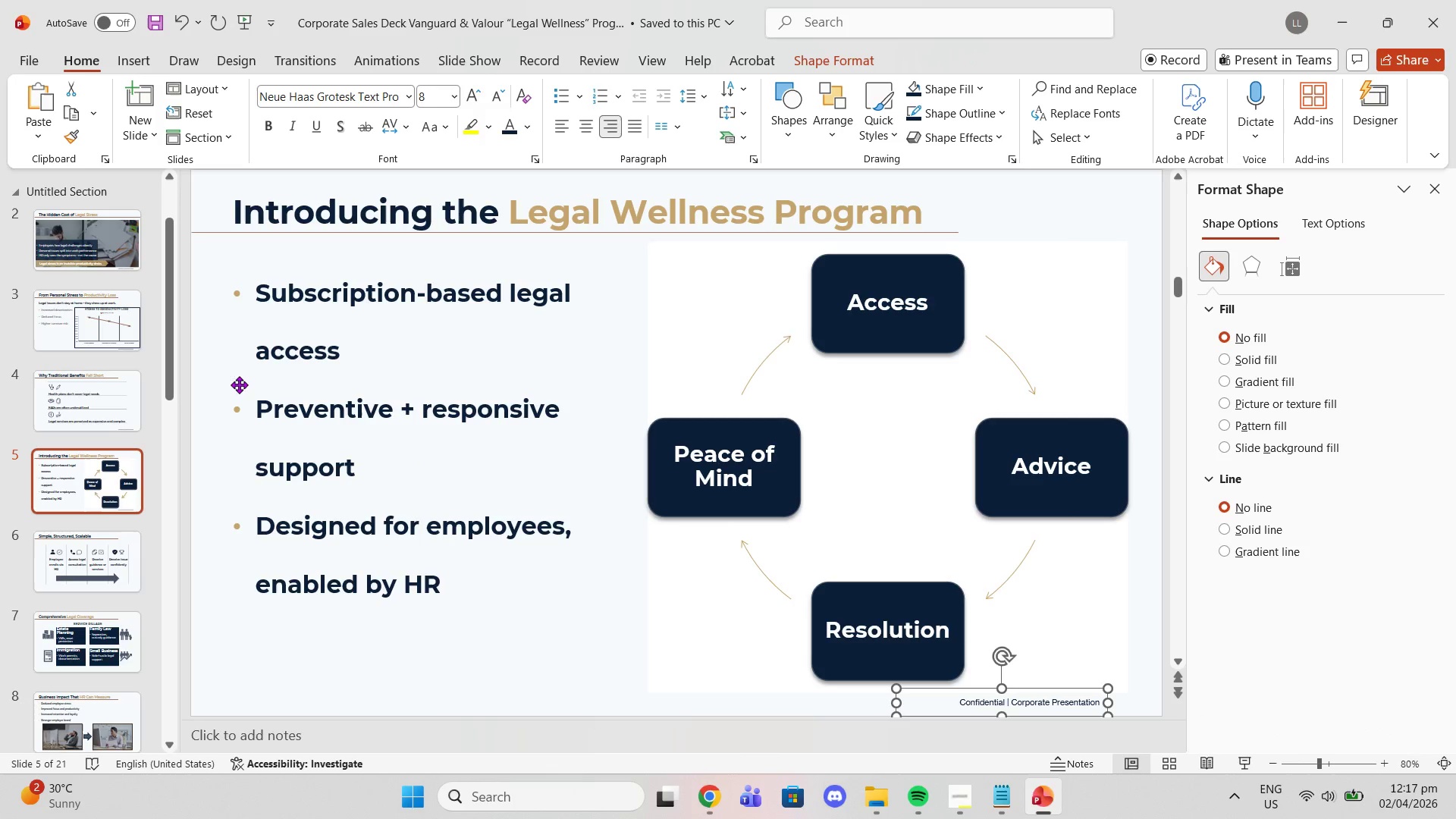 
left_click([88, 551])
 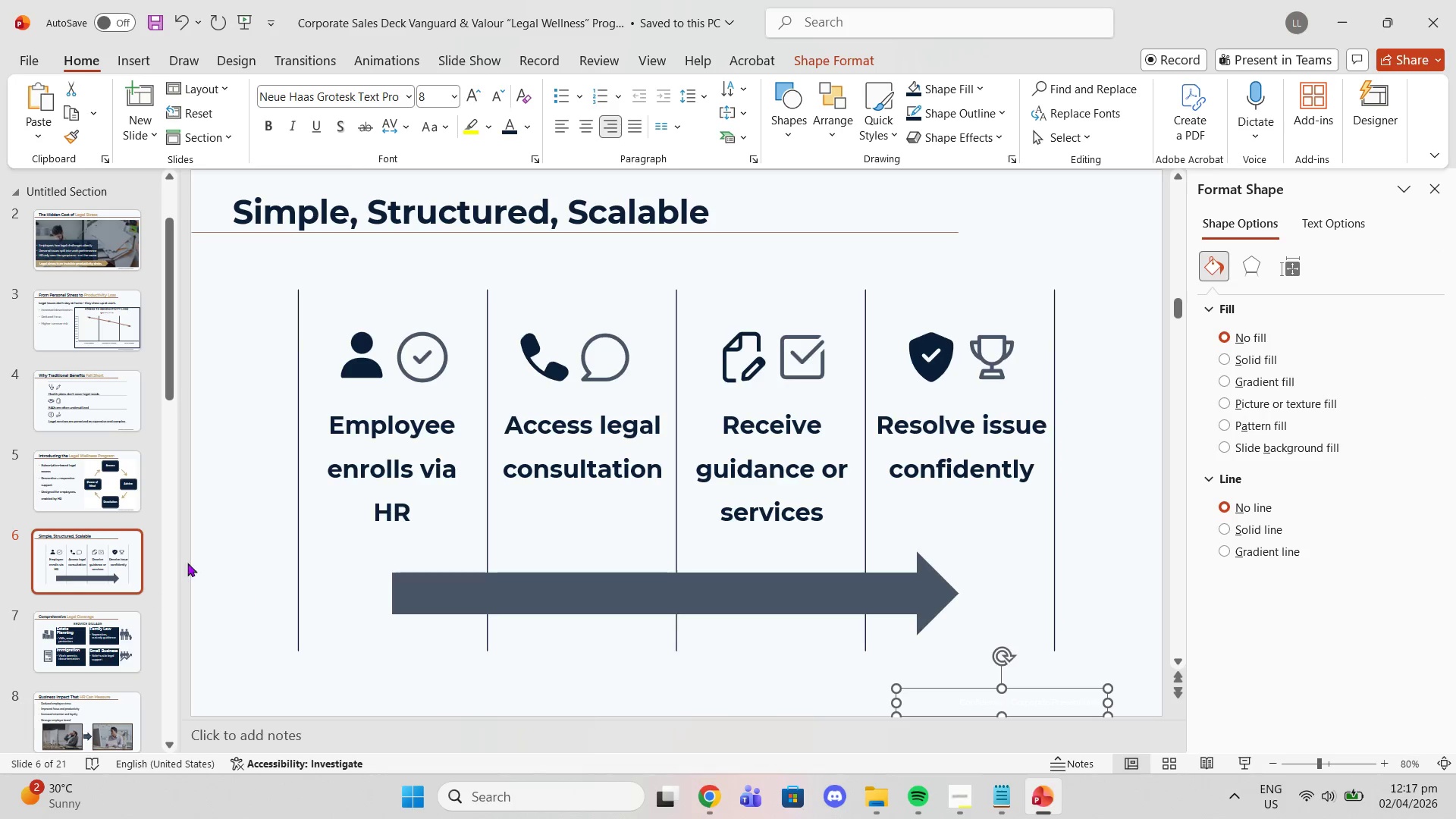 
left_click([512, 128])
 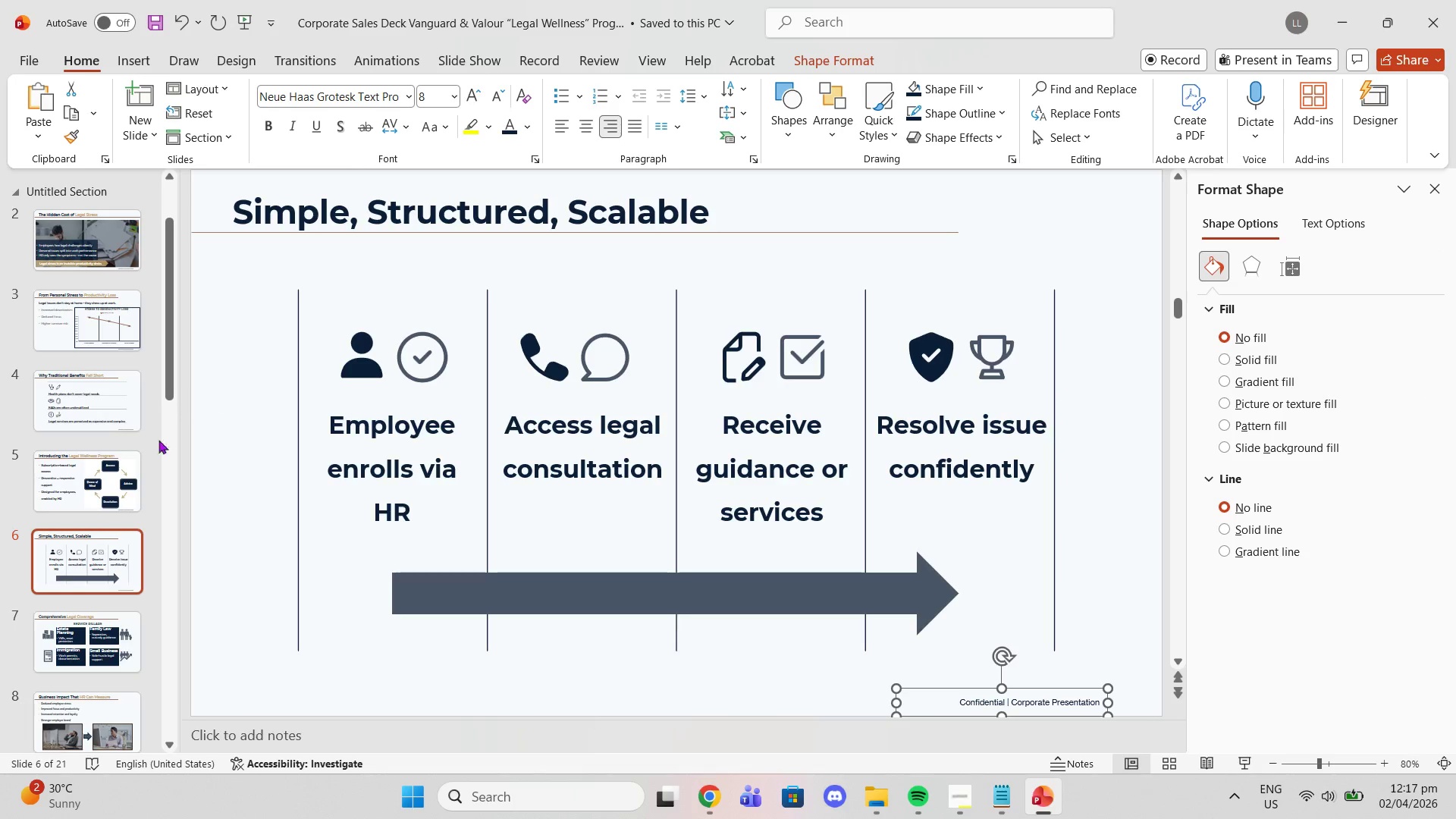 
scroll: coordinate [118, 499], scroll_direction: down, amount: 1.0
 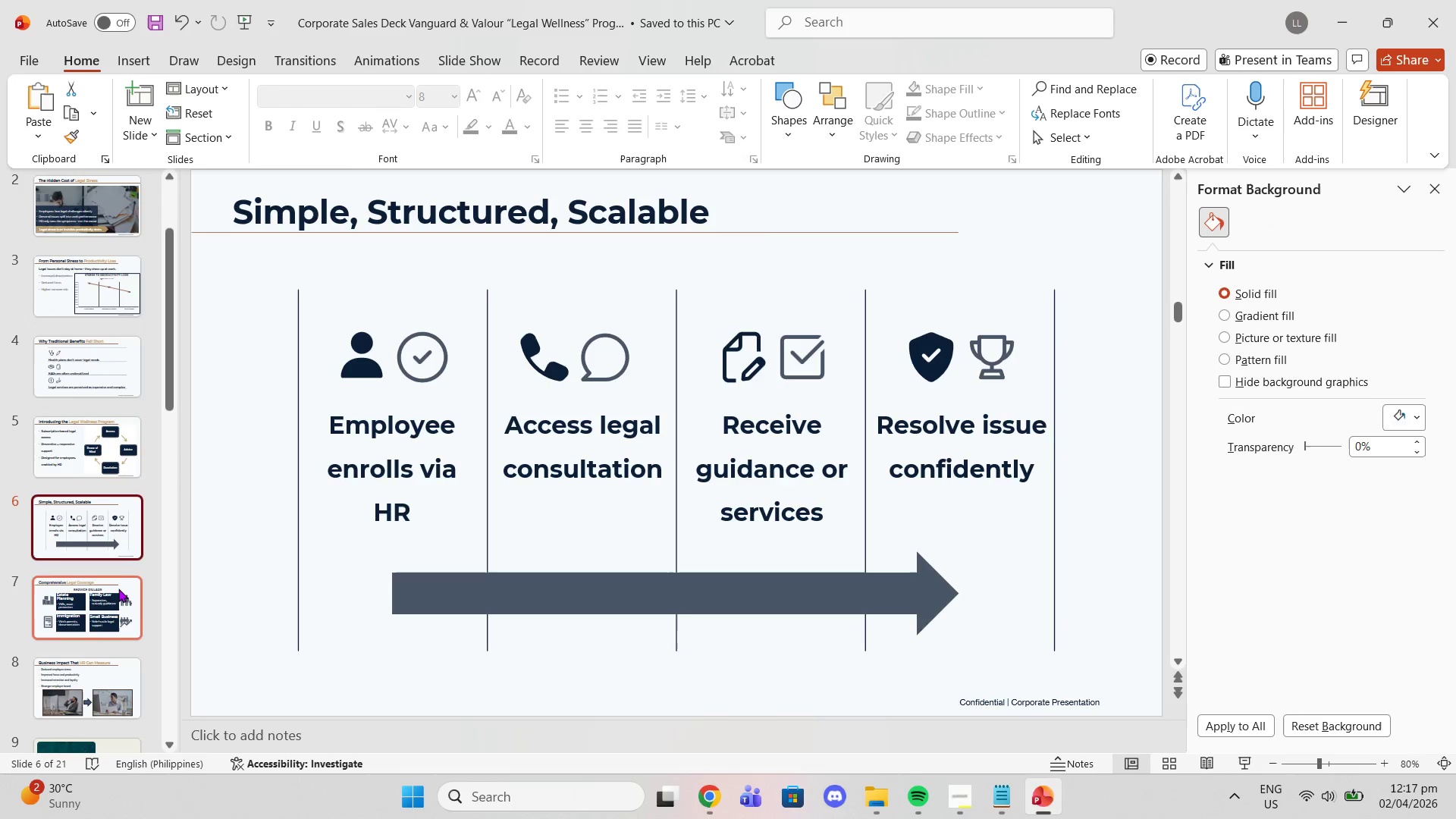 
left_click([118, 588])
 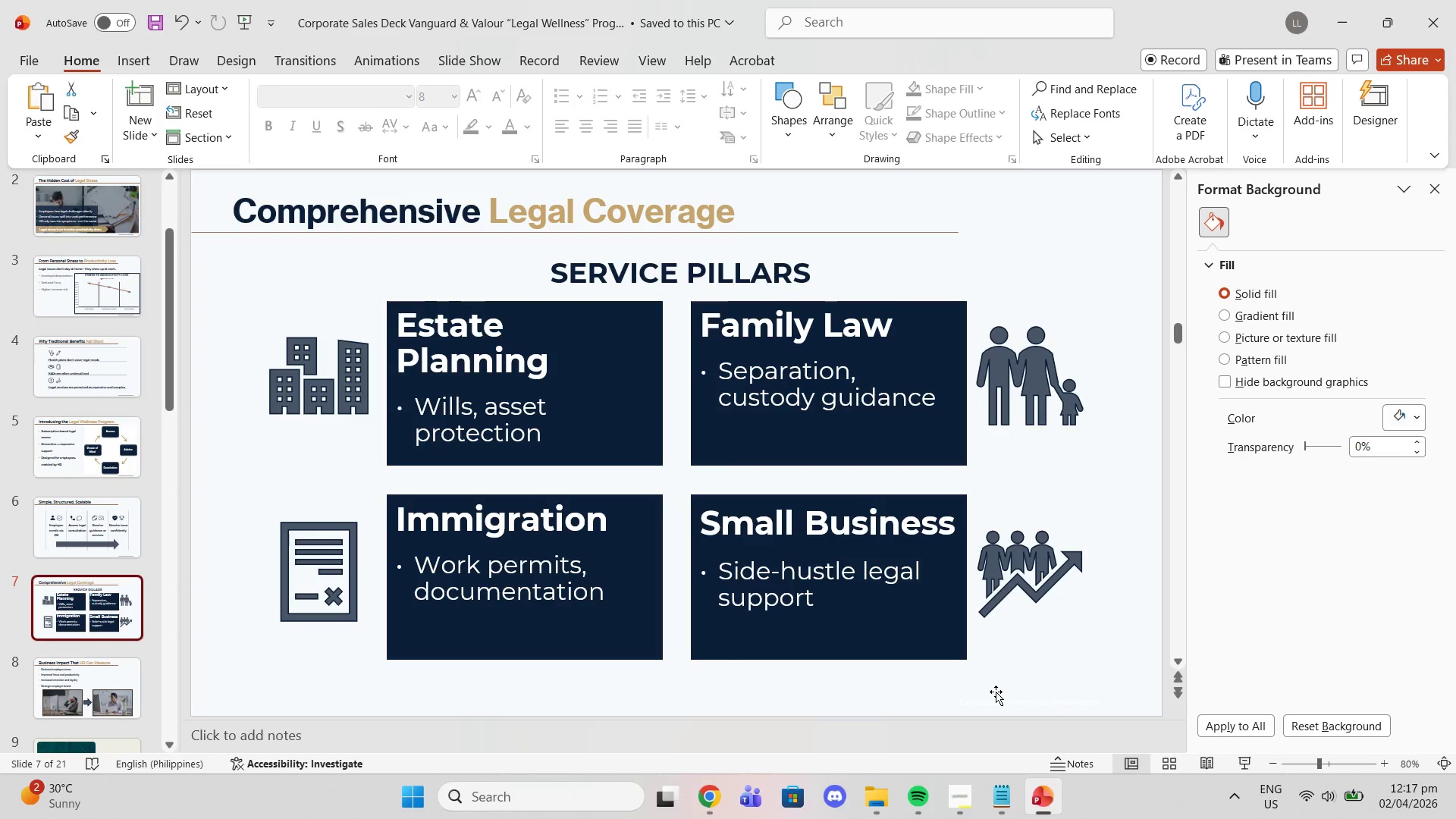 
left_click([993, 692])
 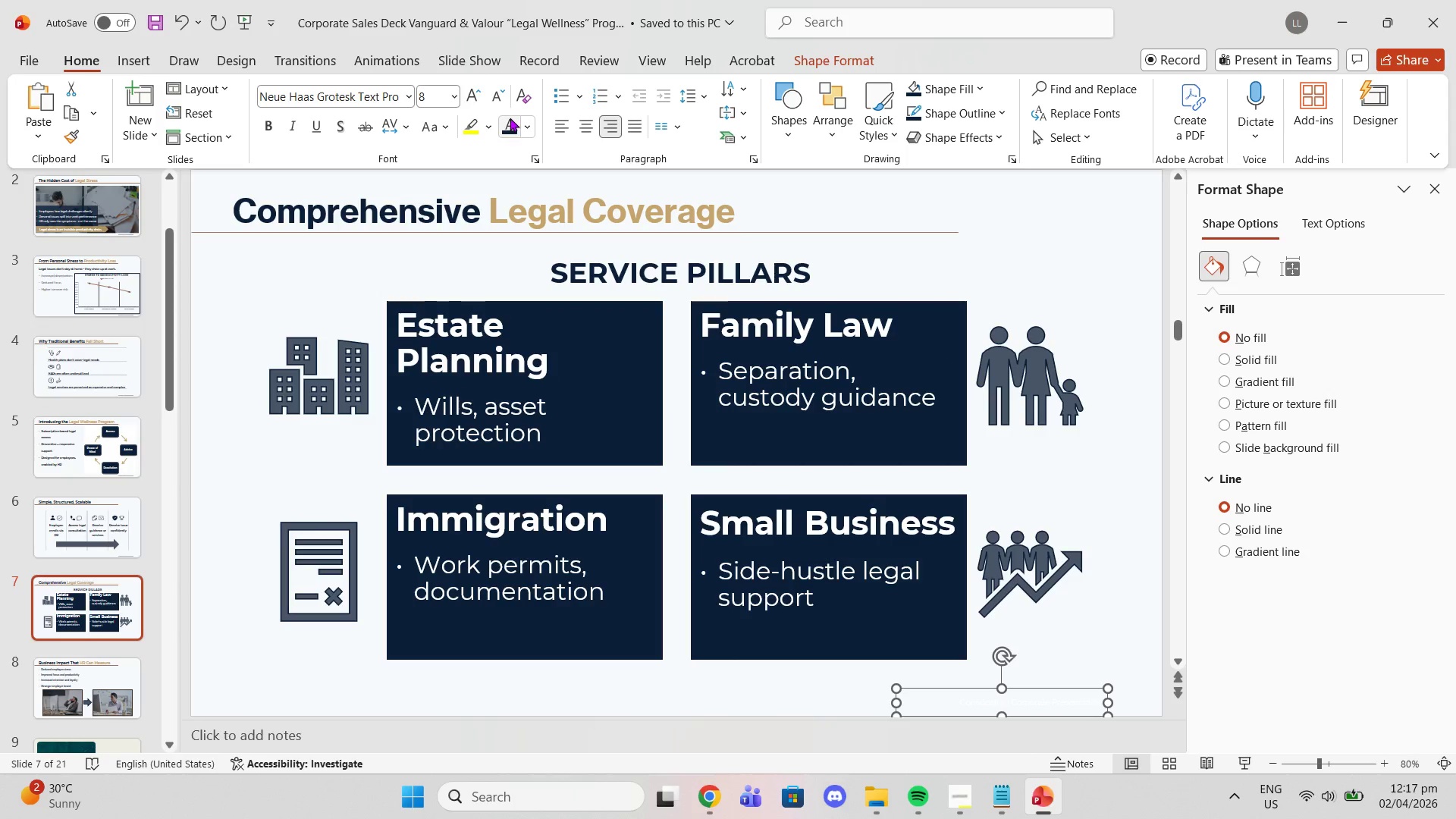 
left_click([510, 118])
 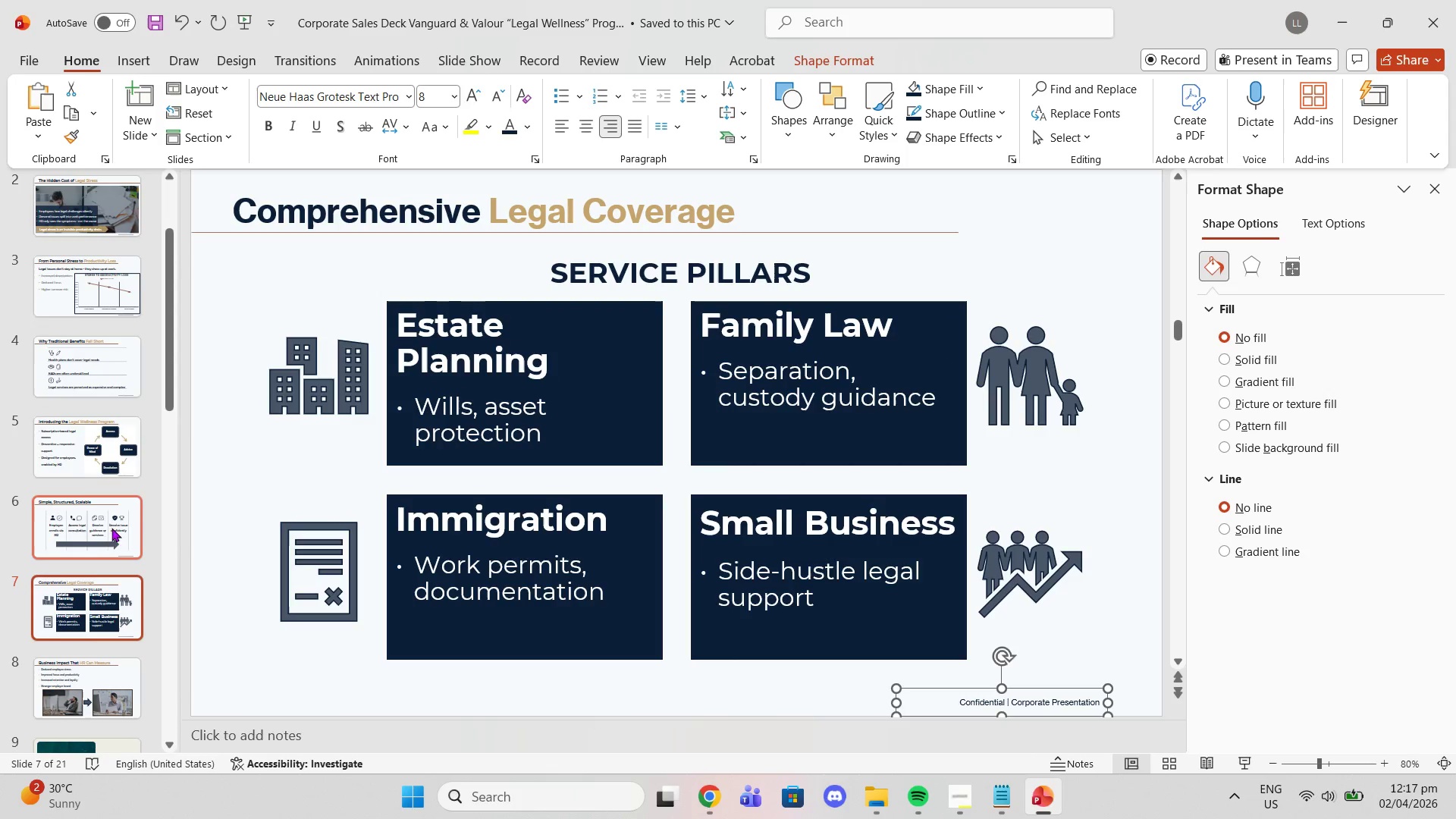 
scroll: coordinate [102, 547], scroll_direction: down, amount: 2.0
 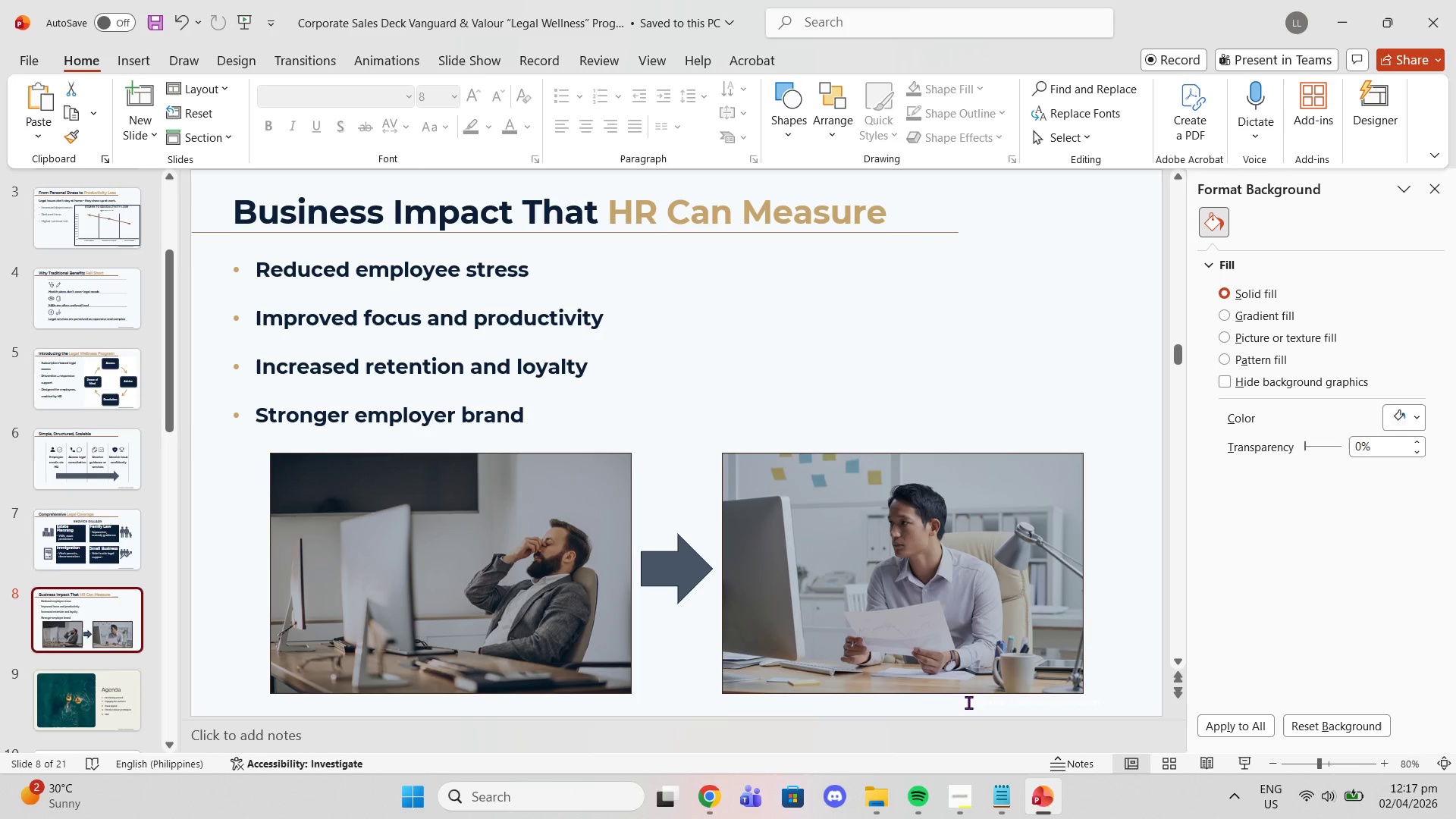 
left_click([966, 710])
 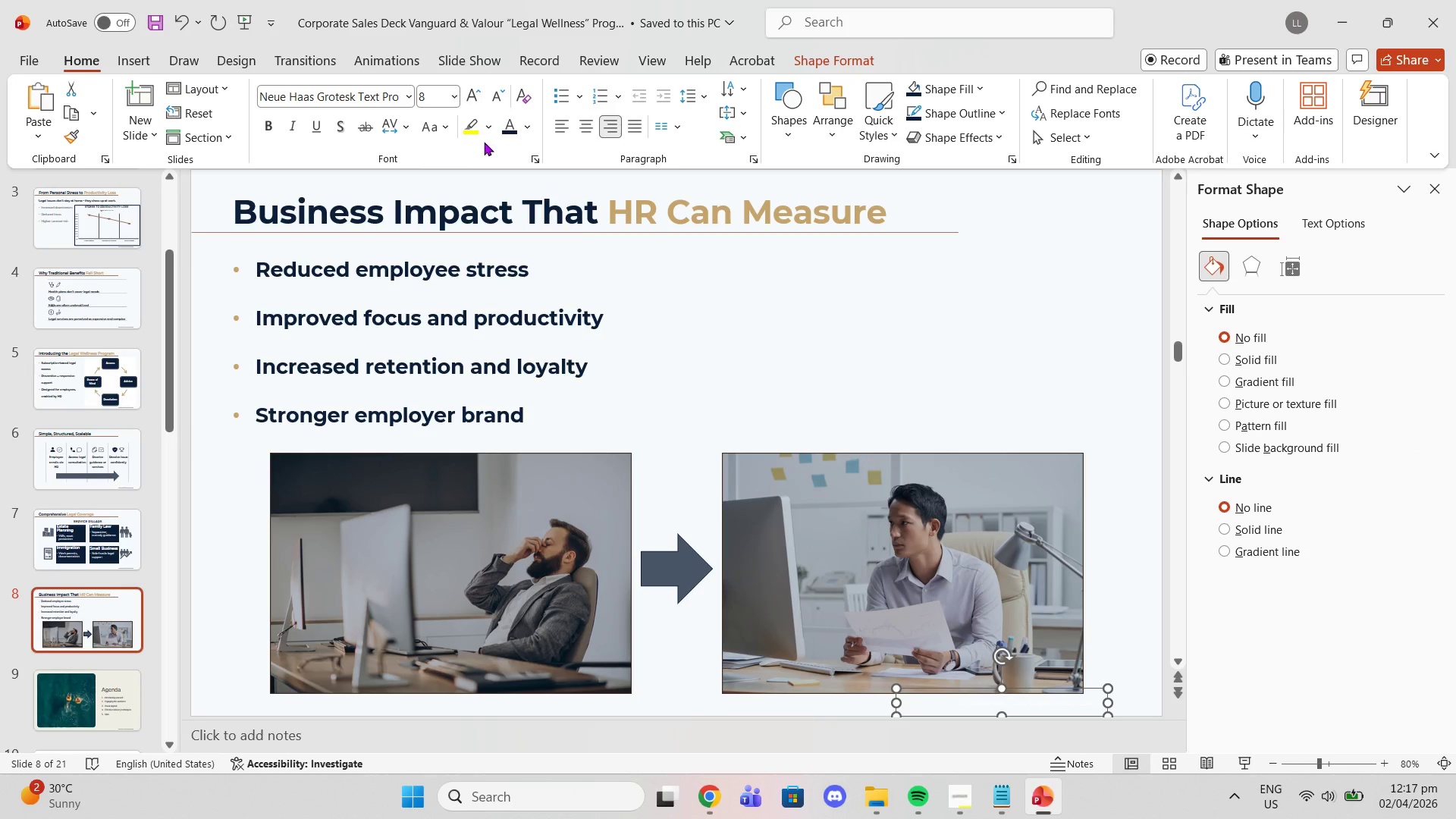 
left_click([503, 129])
 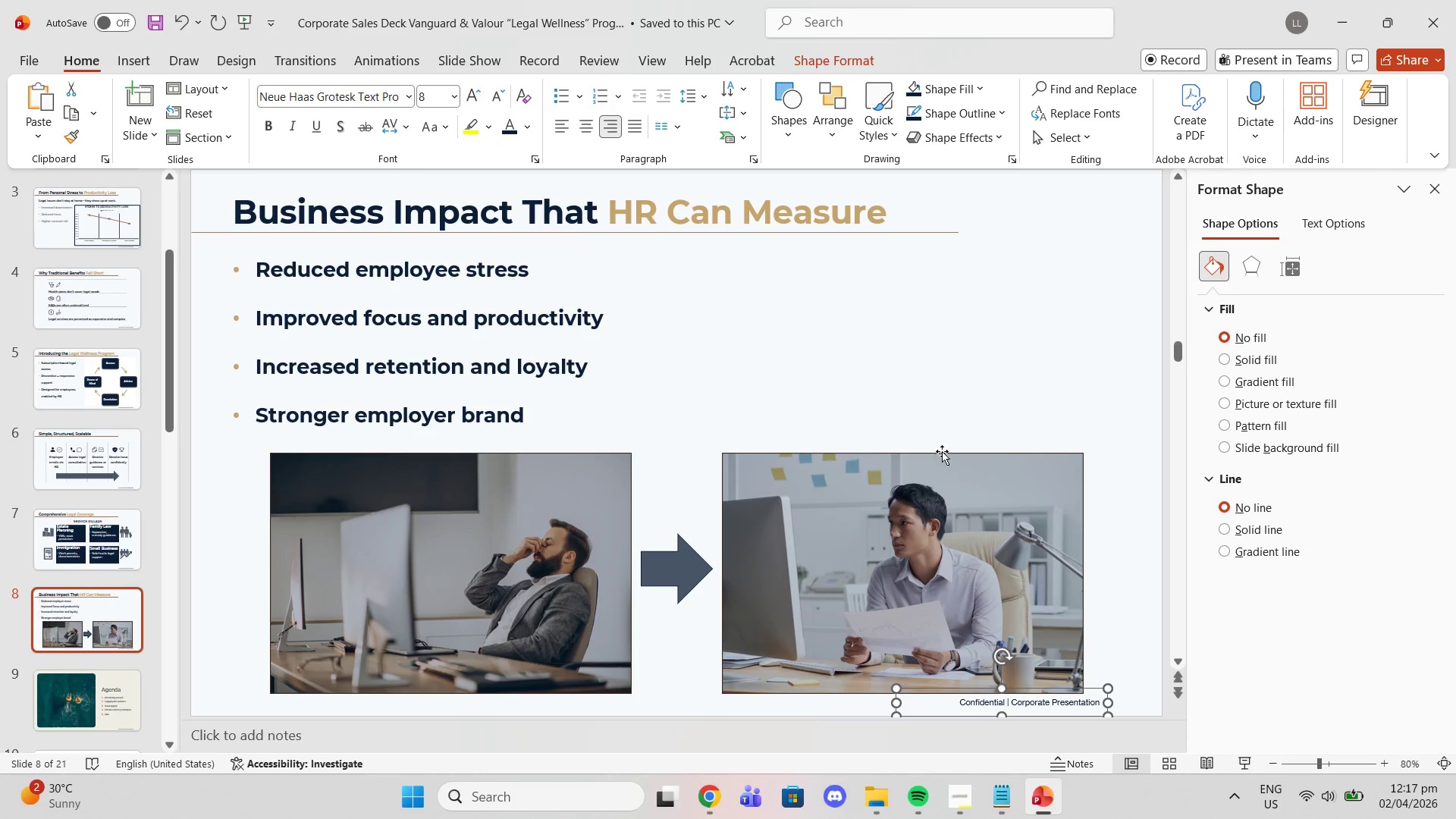 
left_click([906, 501])
 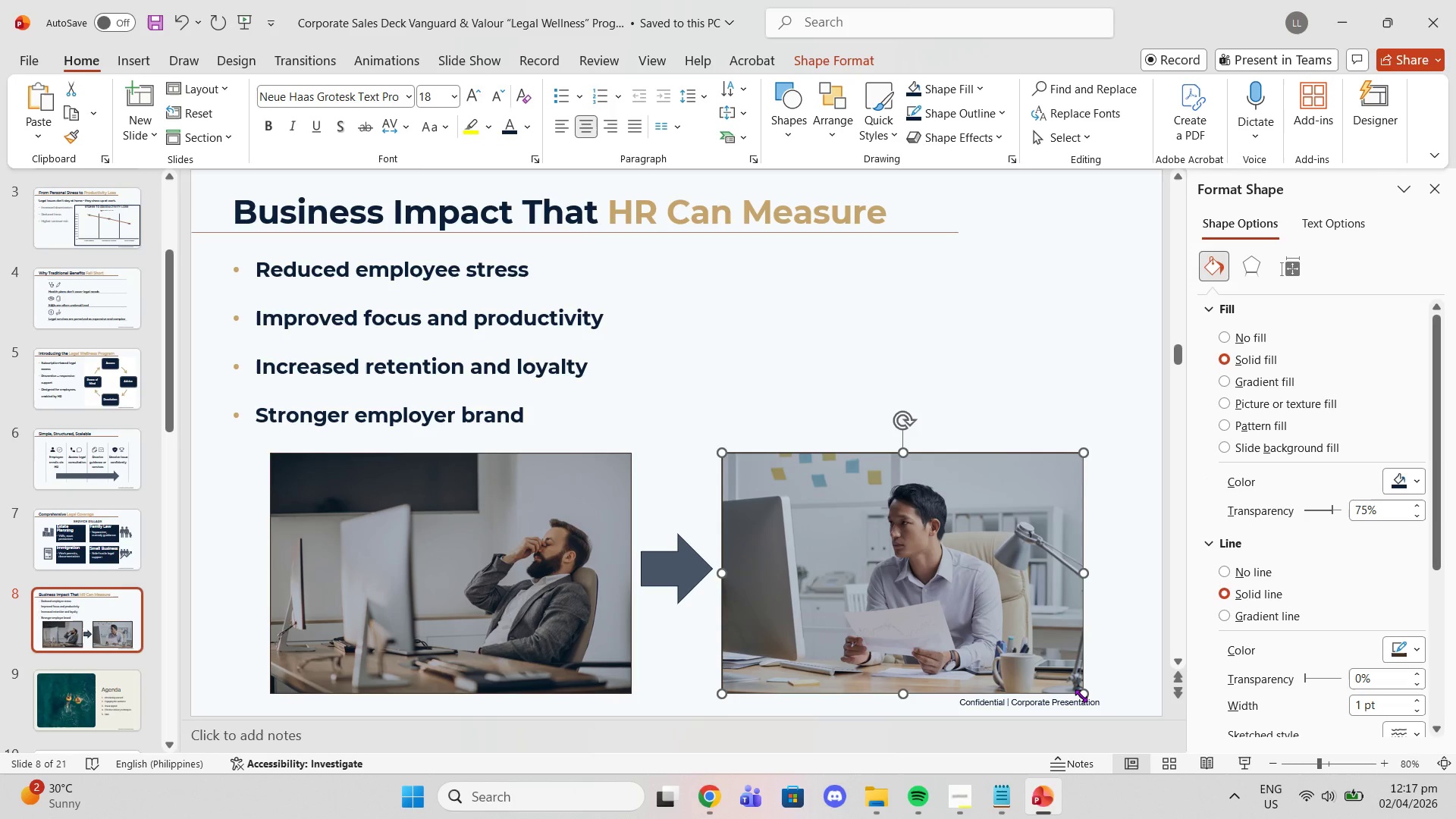 
left_click_drag(start_coordinate=[1082, 695], to_coordinate=[1067, 679])
 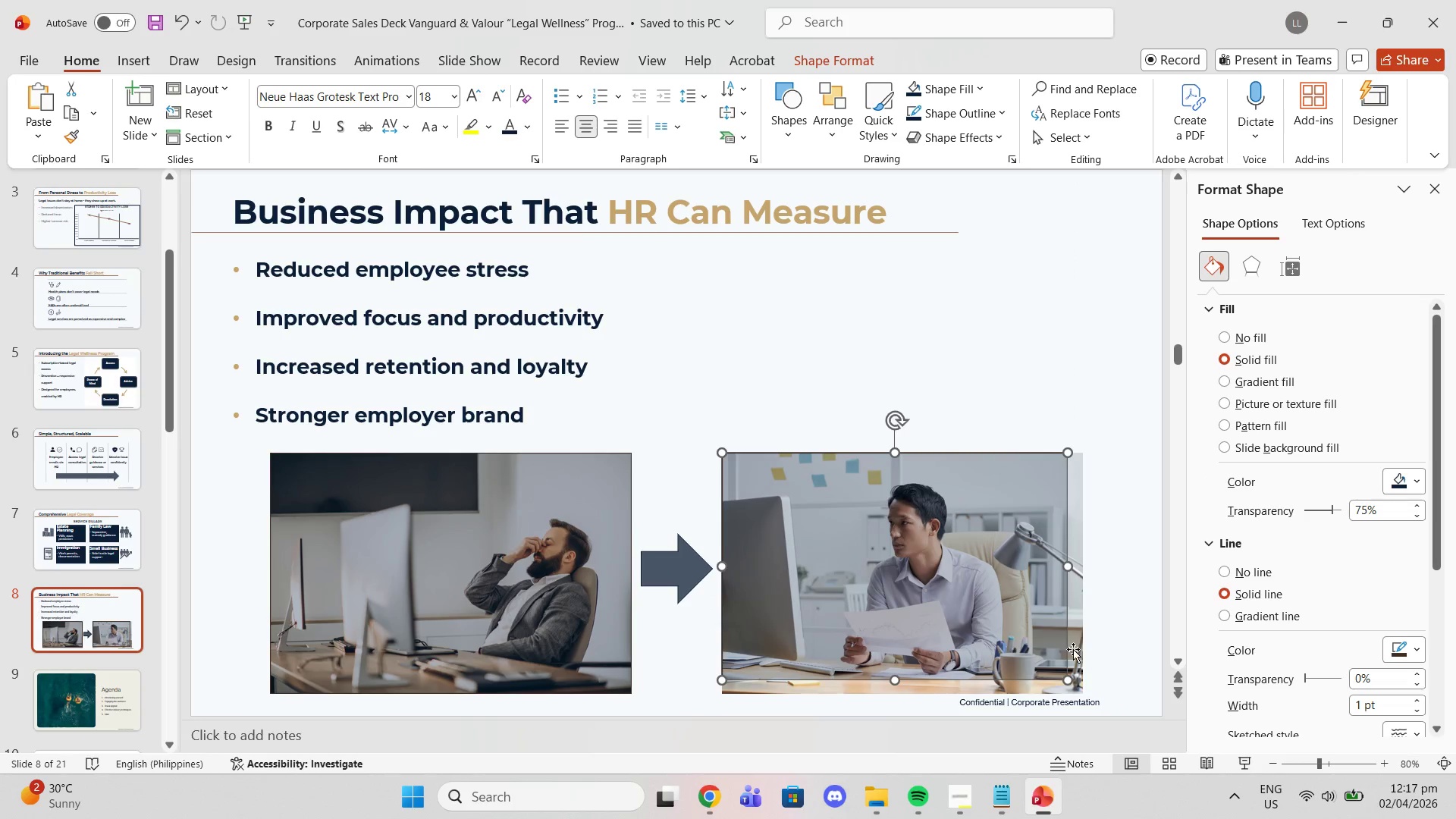 
left_click([1072, 651])
 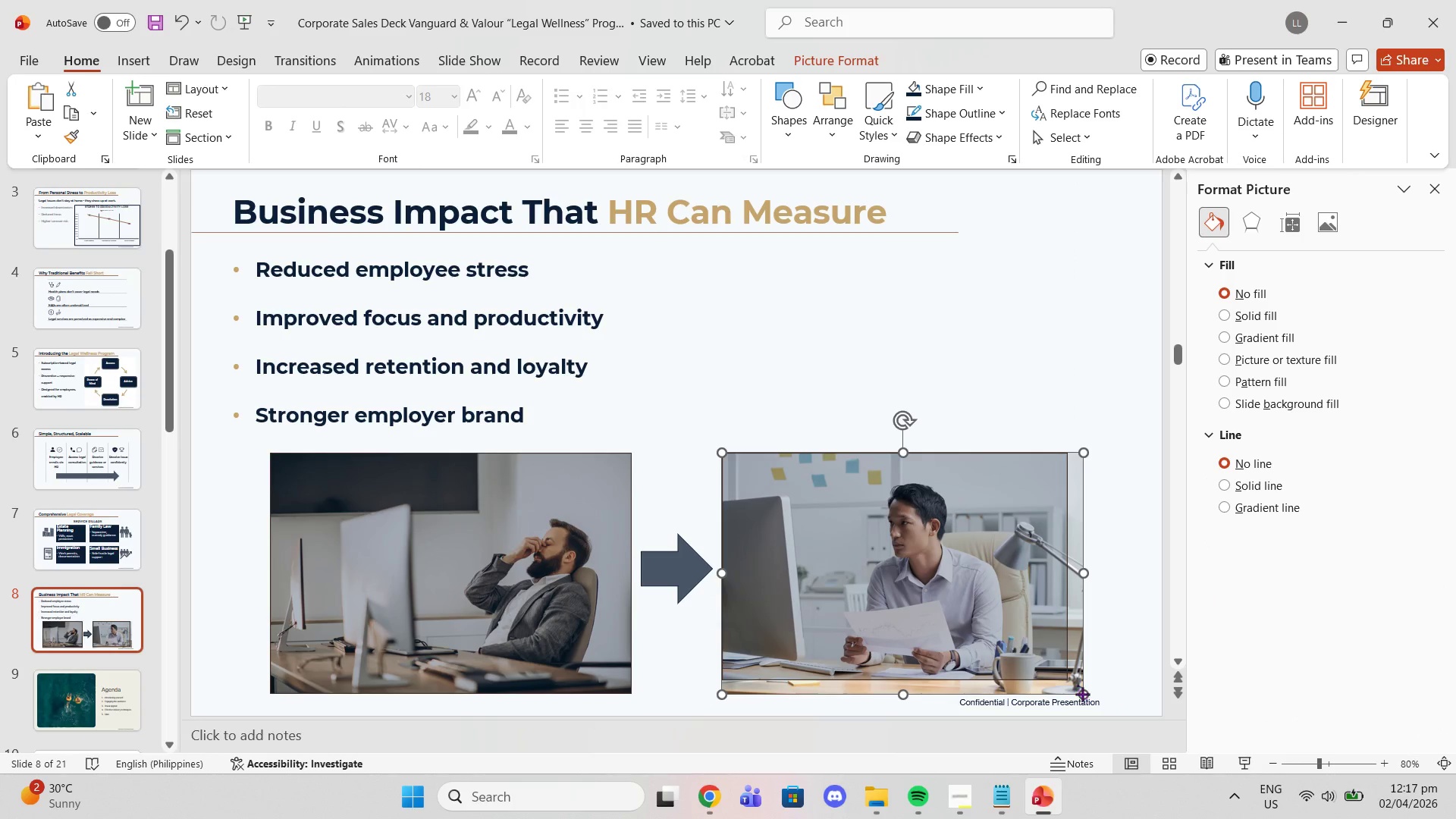 
left_click_drag(start_coordinate=[1082, 694], to_coordinate=[1066, 679])
 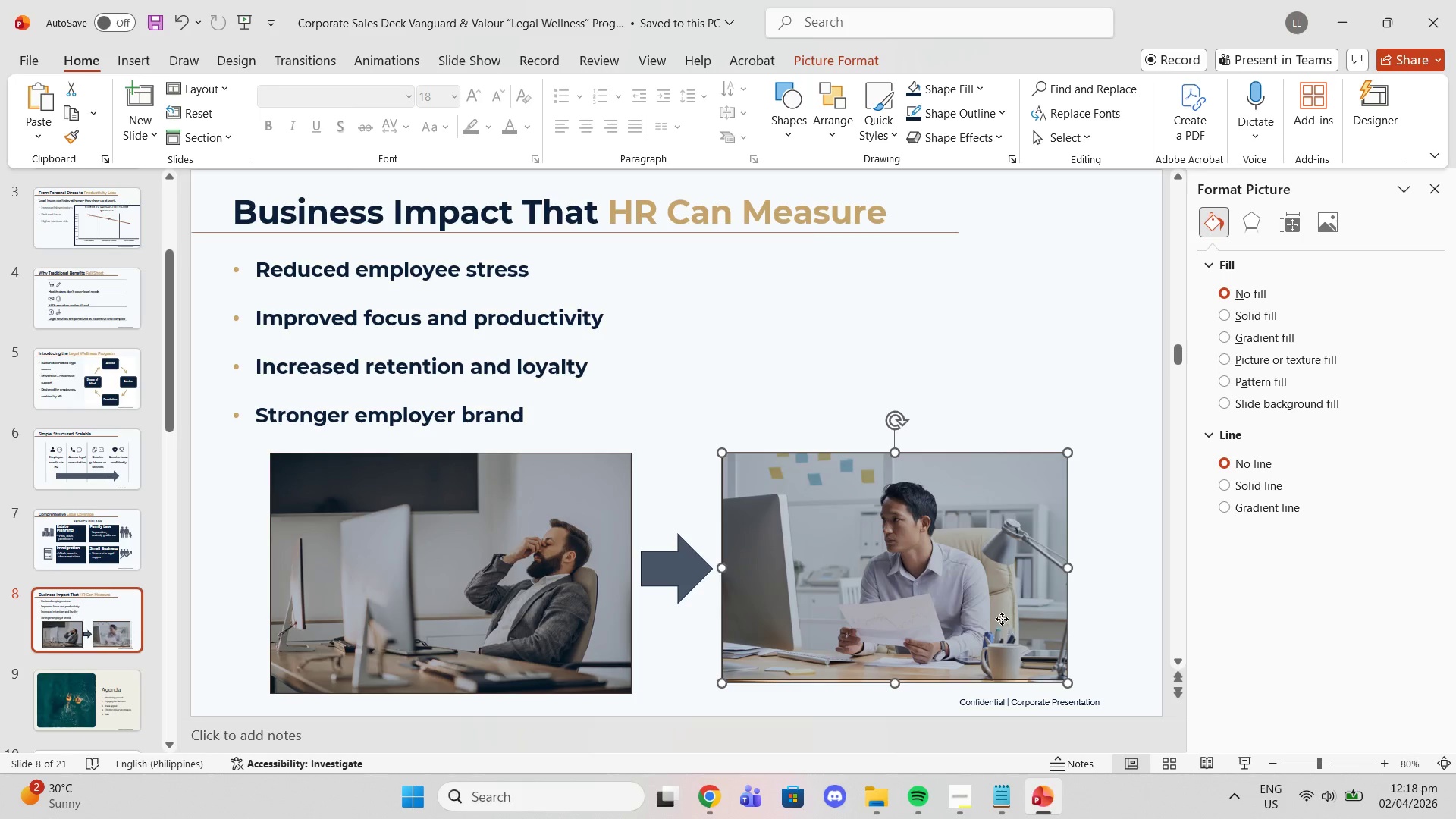 
left_click([1002, 619])
 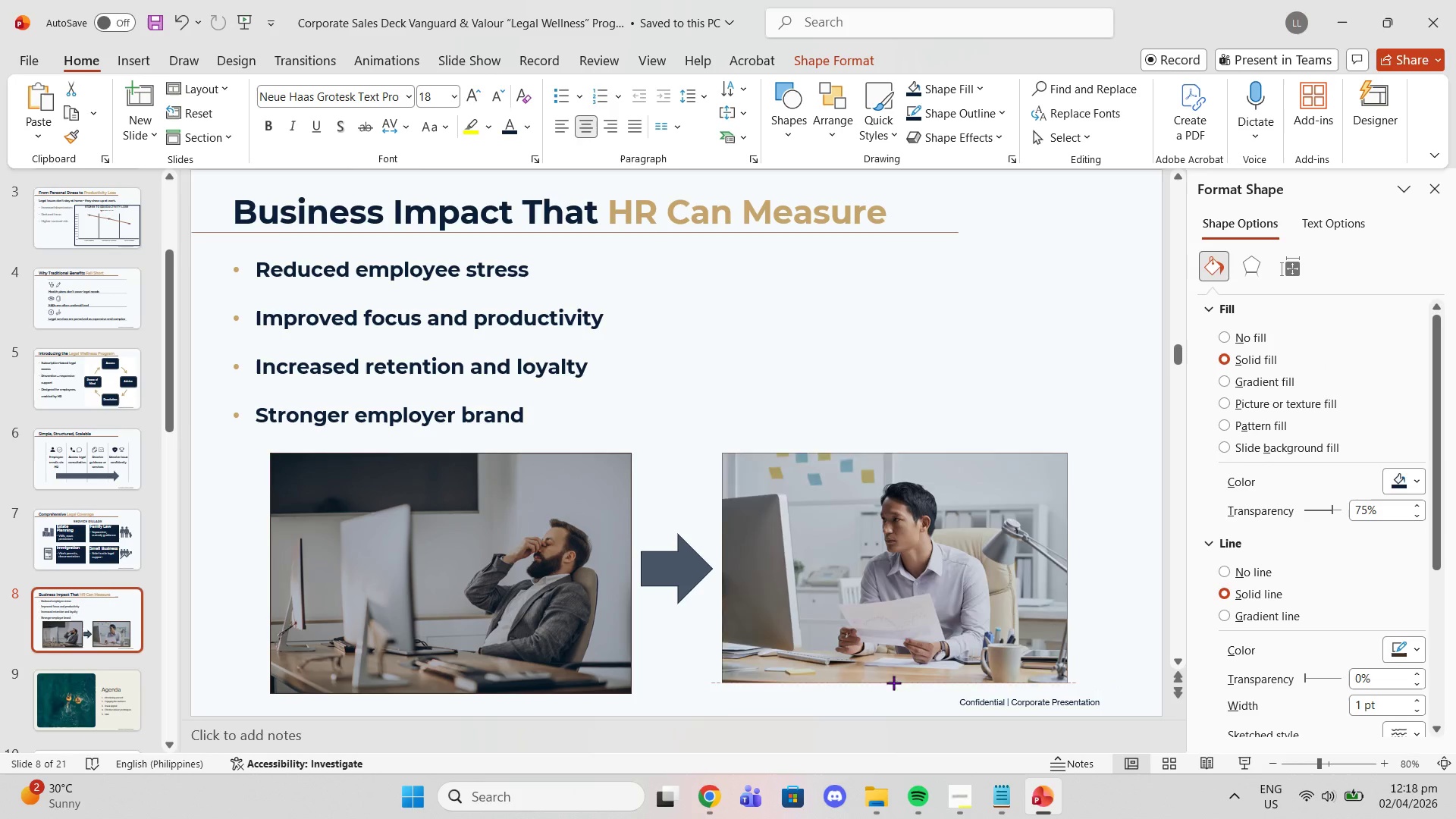 
left_click([360, 558])
 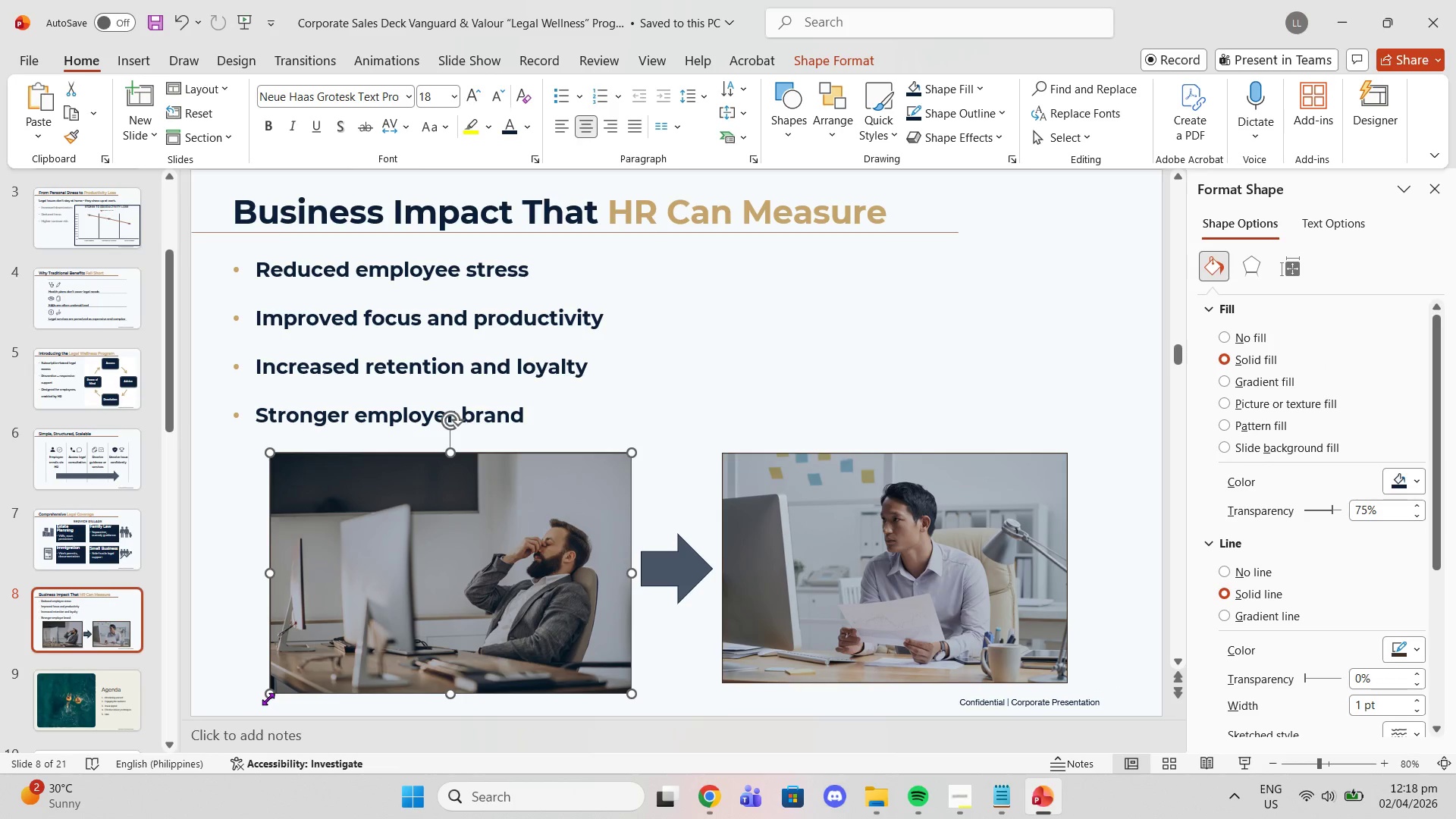 
left_click_drag(start_coordinate=[268, 696], to_coordinate=[285, 682])
 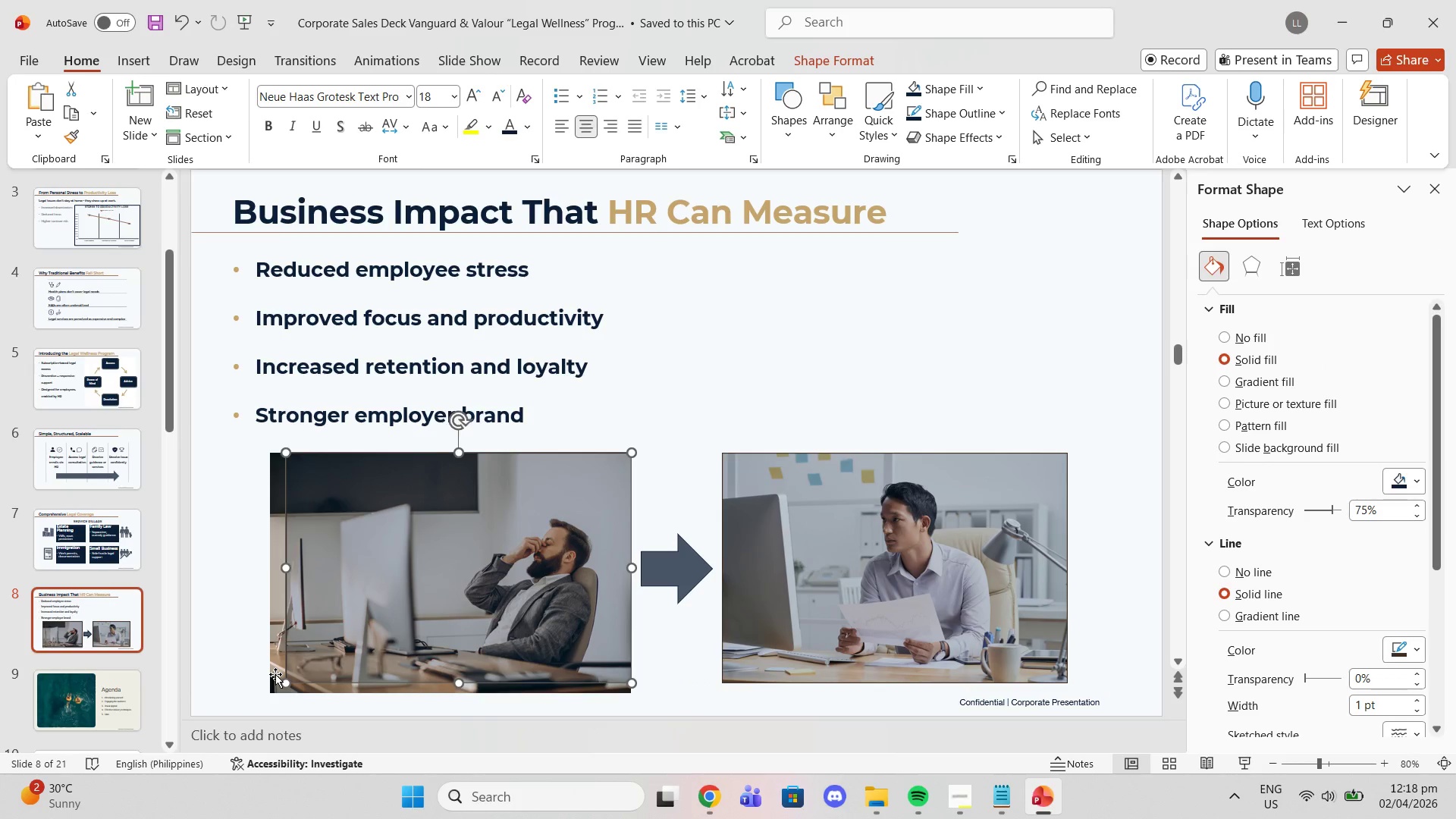 
left_click([275, 674])
 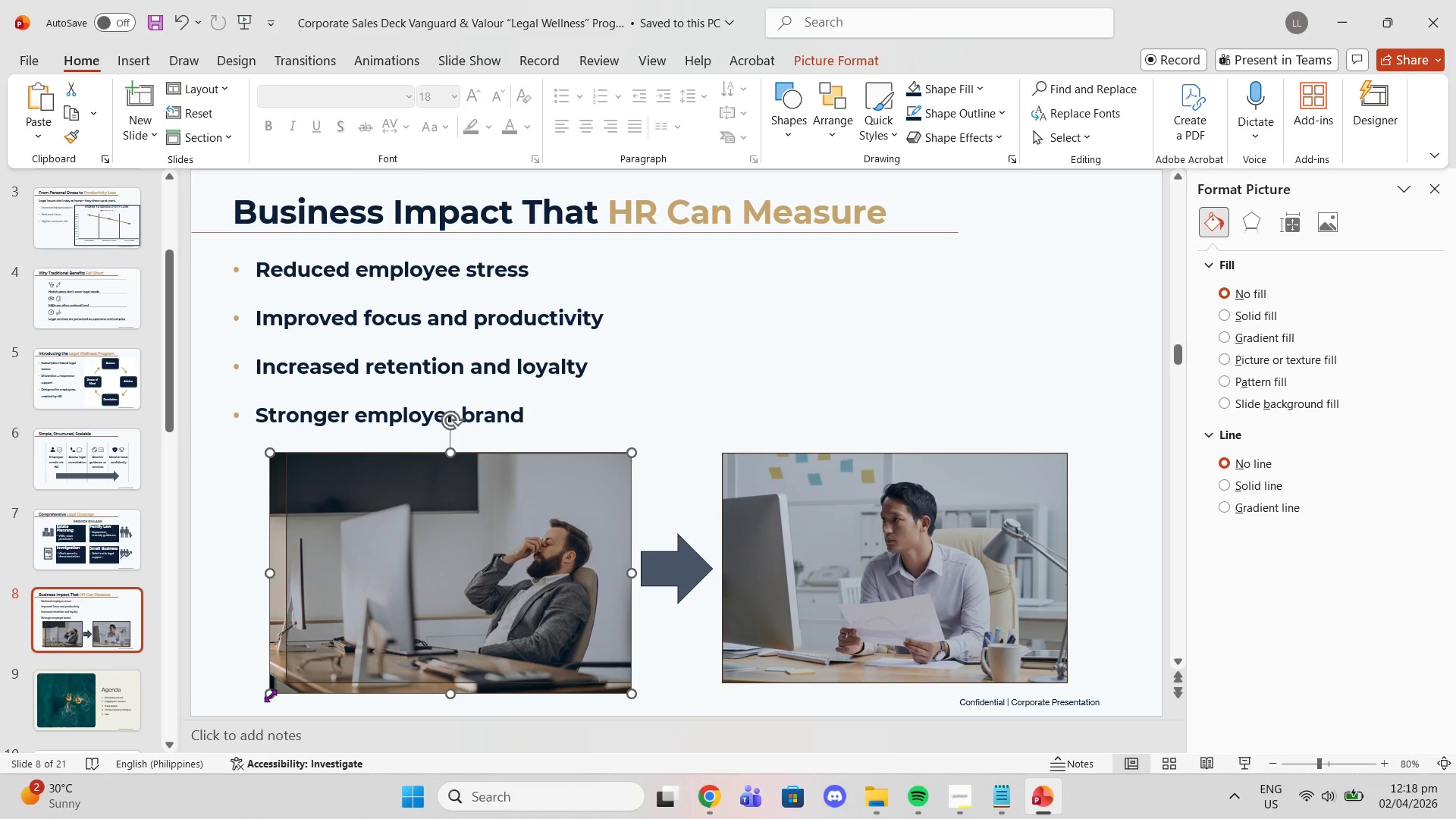 
left_click_drag(start_coordinate=[270, 695], to_coordinate=[284, 681])
 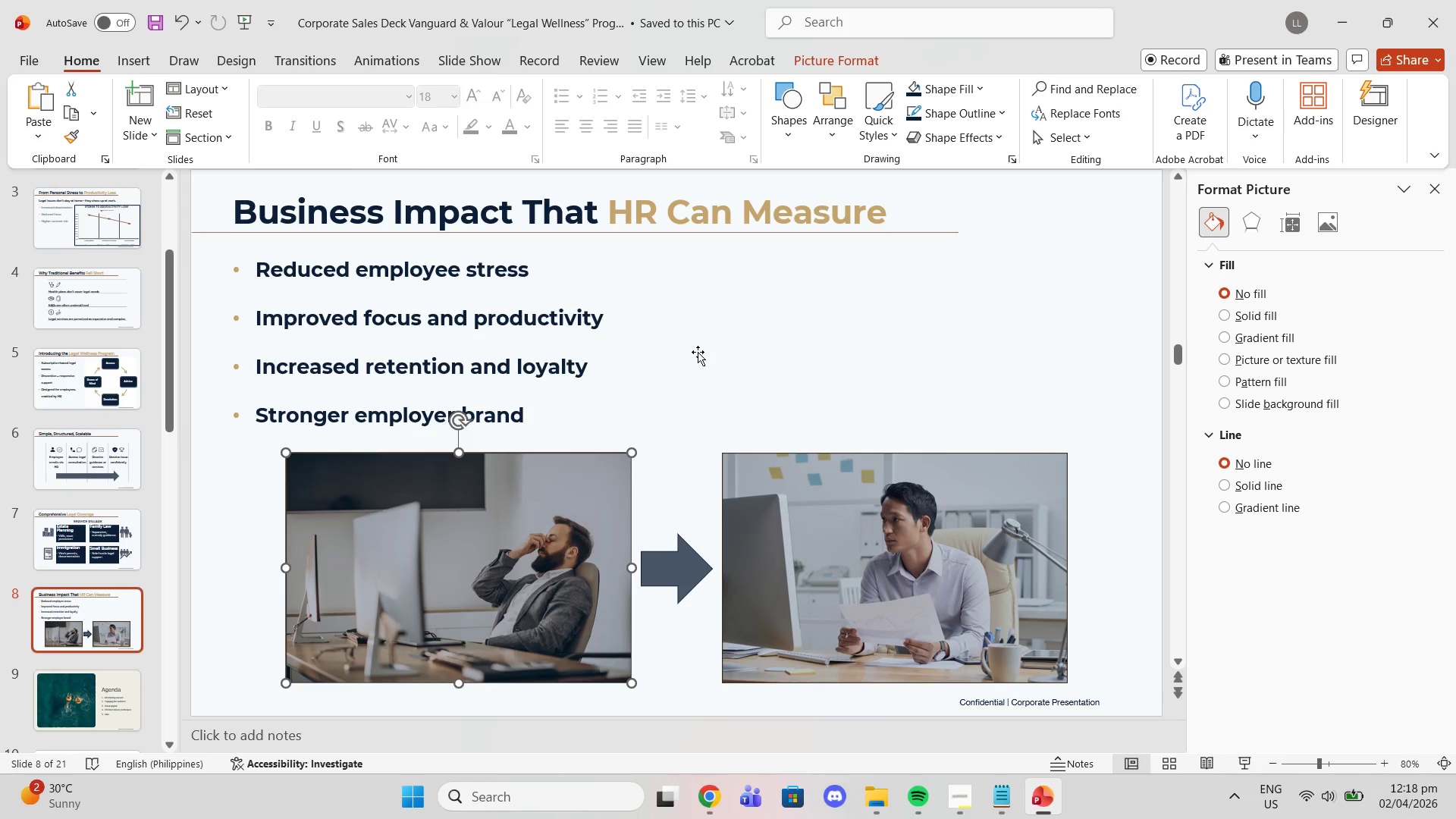 
left_click([698, 352])
 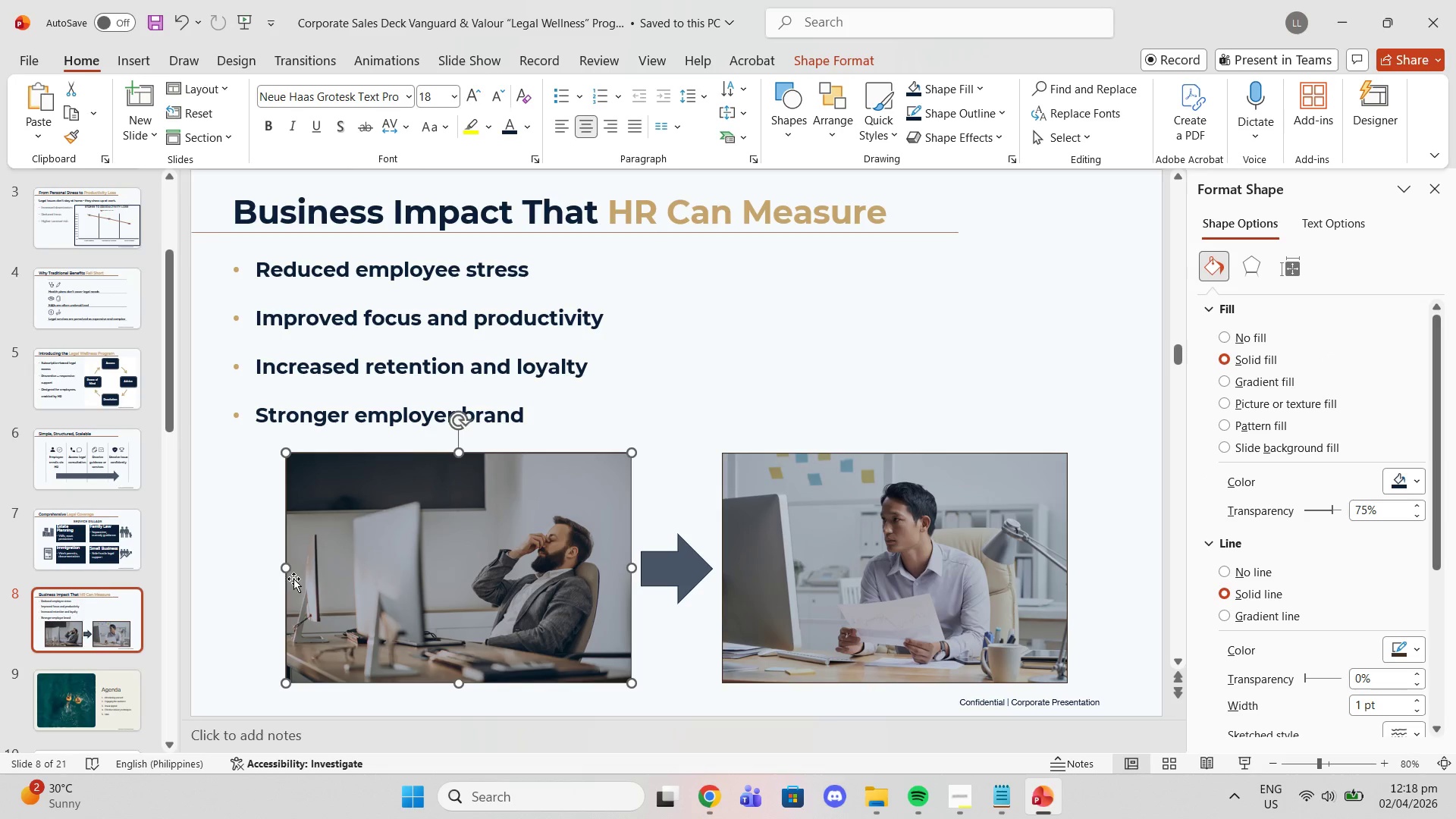 
left_click_drag(start_coordinate=[287, 569], to_coordinate=[283, 568])
 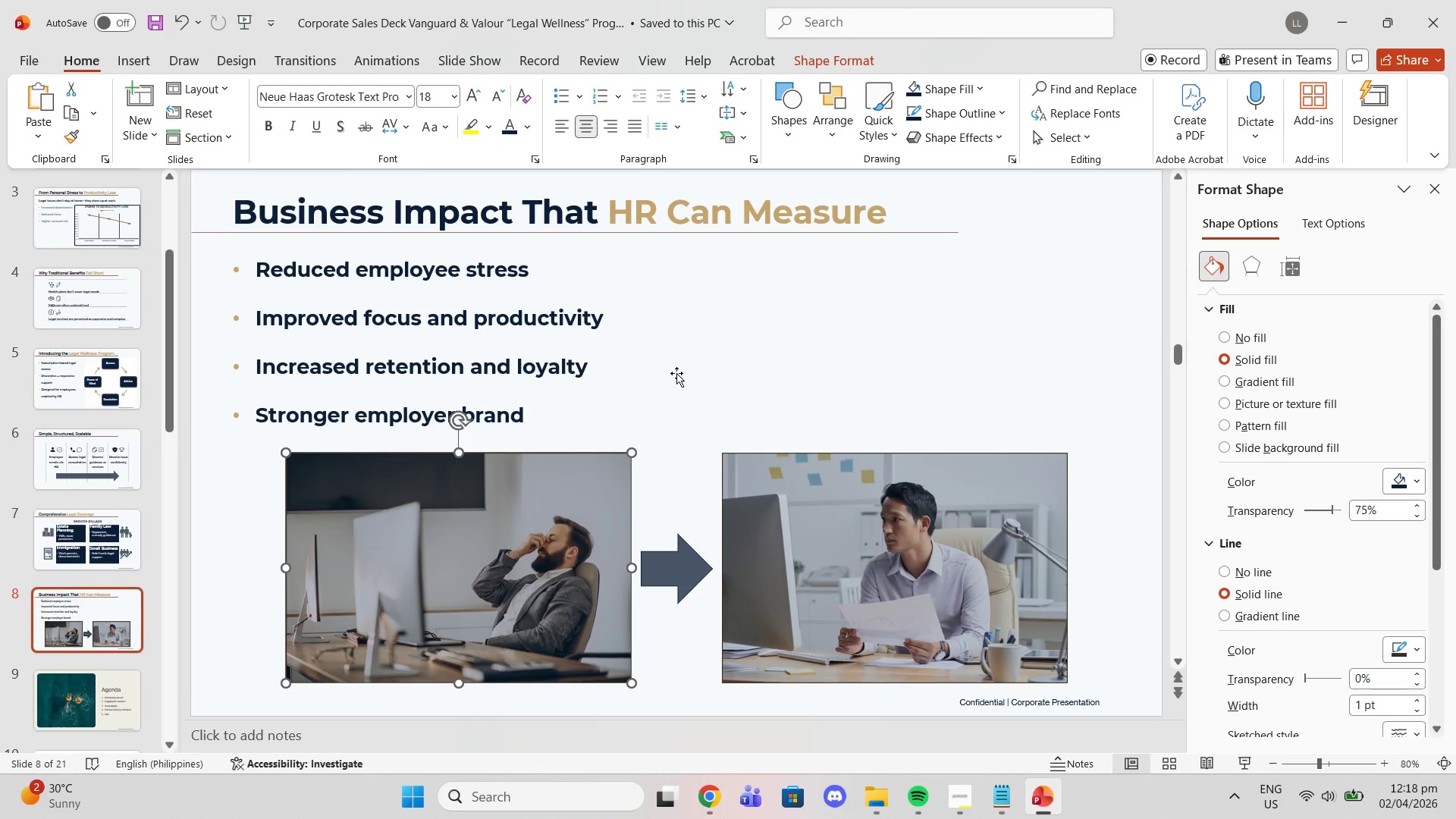 
left_click([679, 373])
 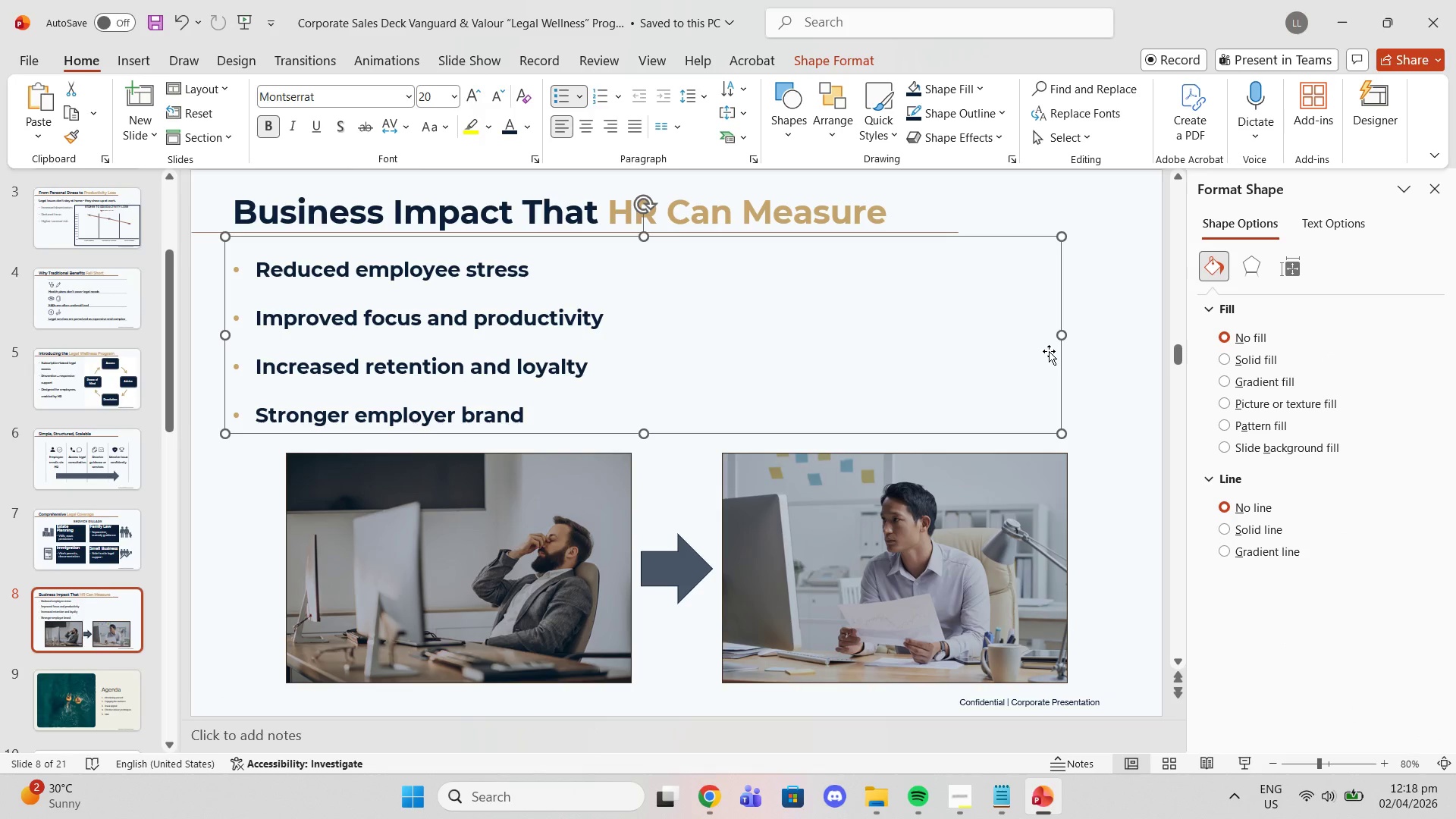 
left_click([1103, 360])
 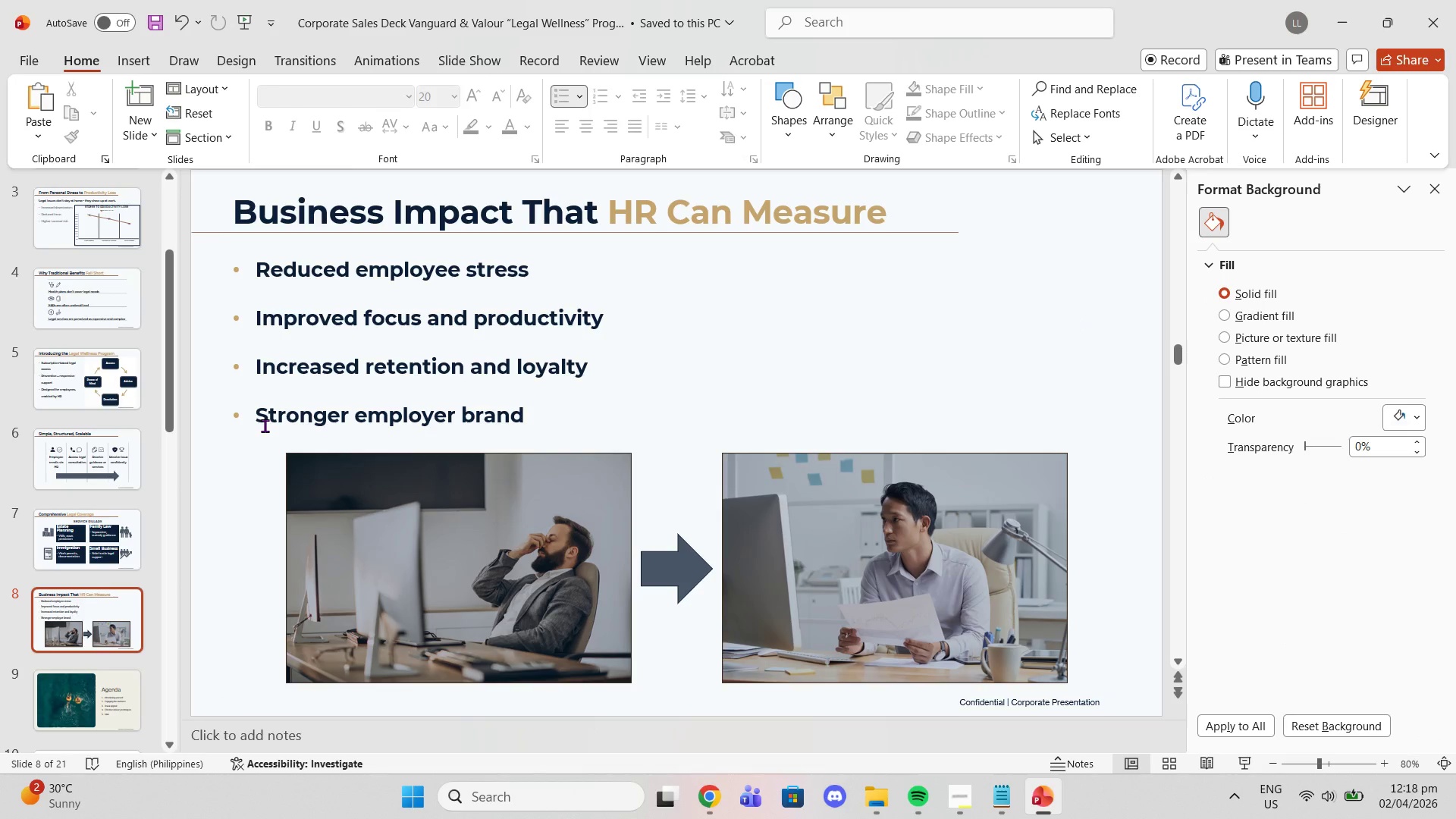 
wait(11.11)
 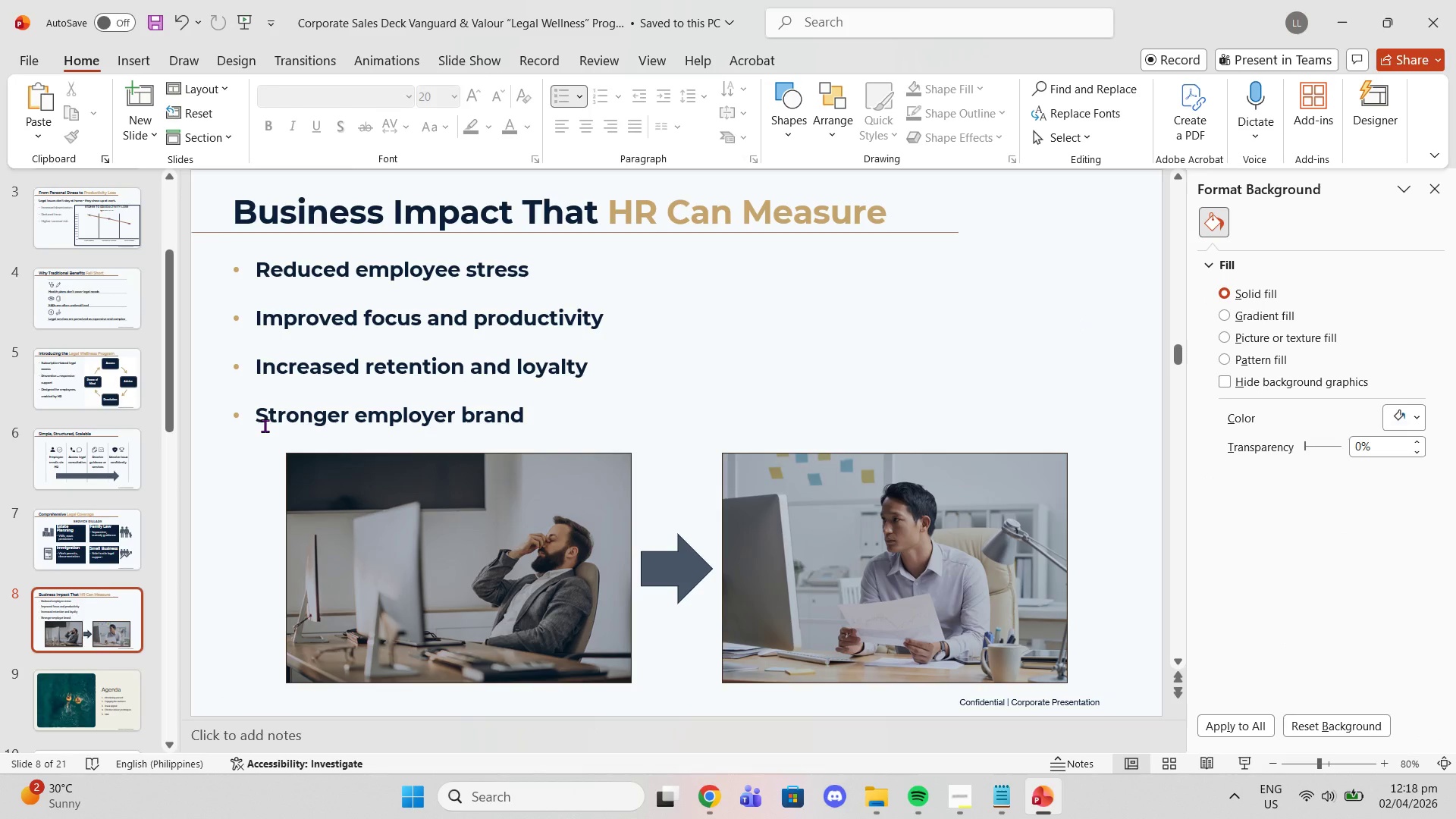 
scroll: coordinate [112, 498], scroll_direction: up, amount: 5.0
 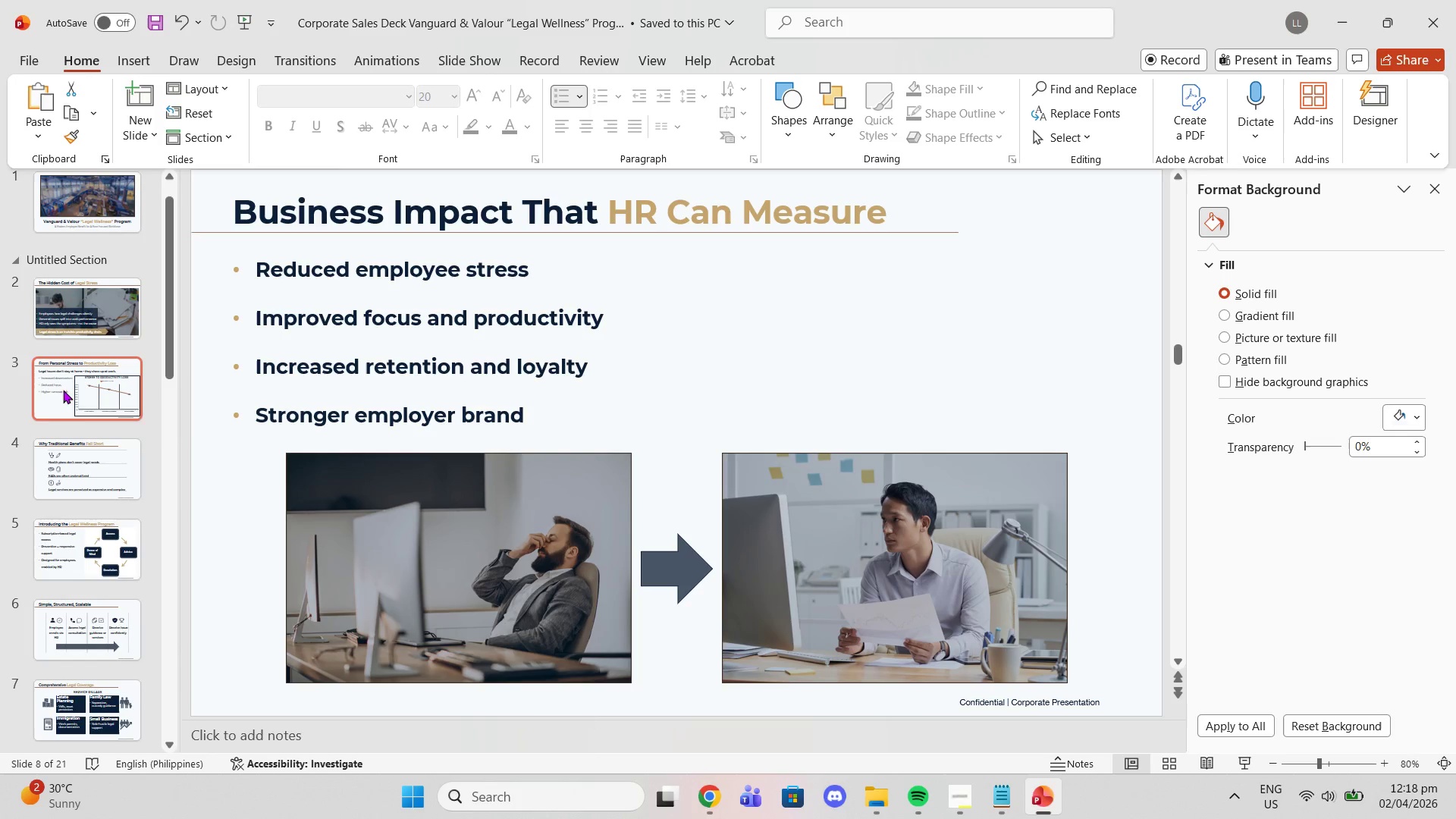 
left_click([46, 388])
 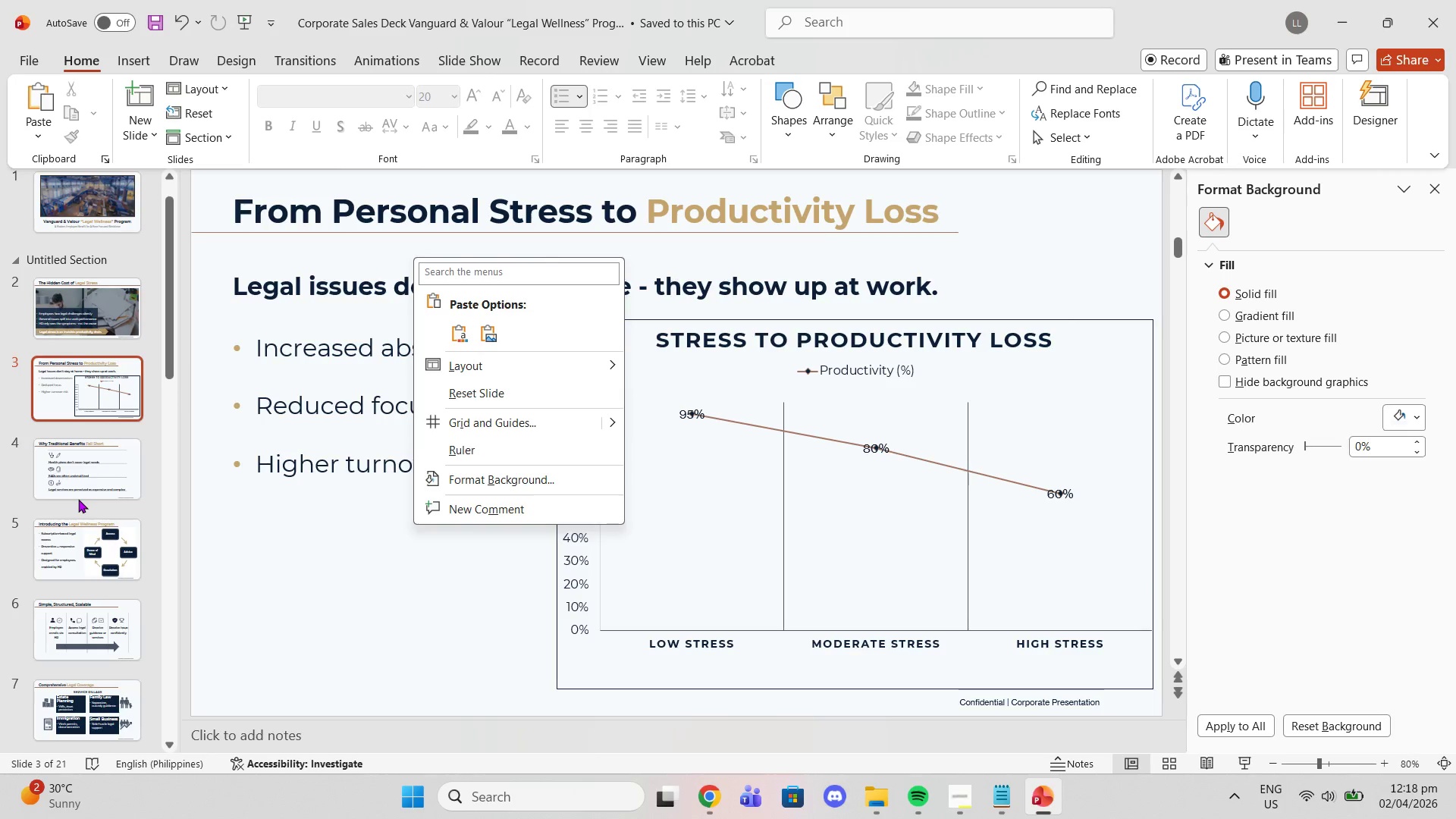 
scroll: coordinate [103, 623], scroll_direction: down, amount: 1.0
 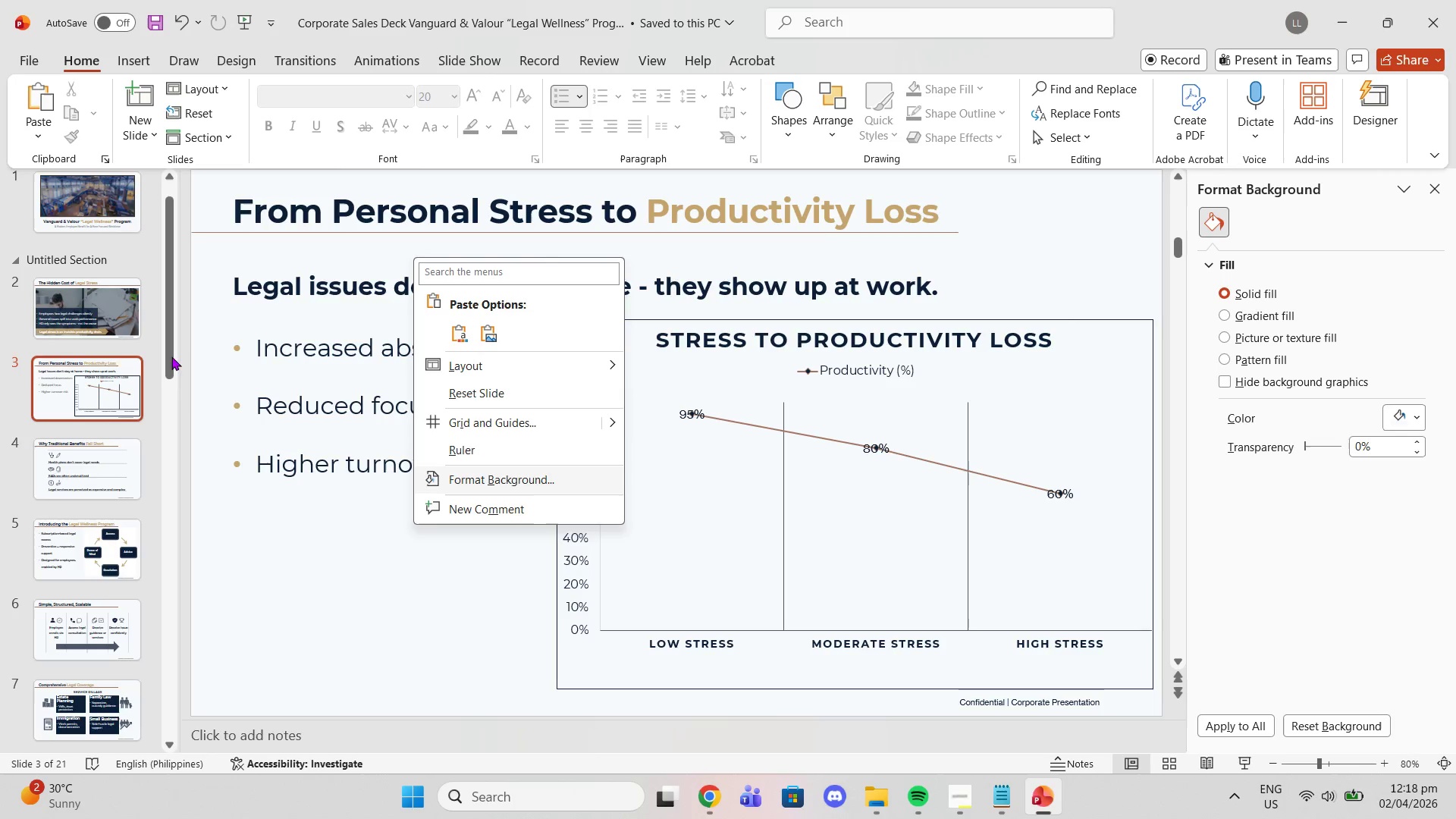 
right_click([105, 365])
 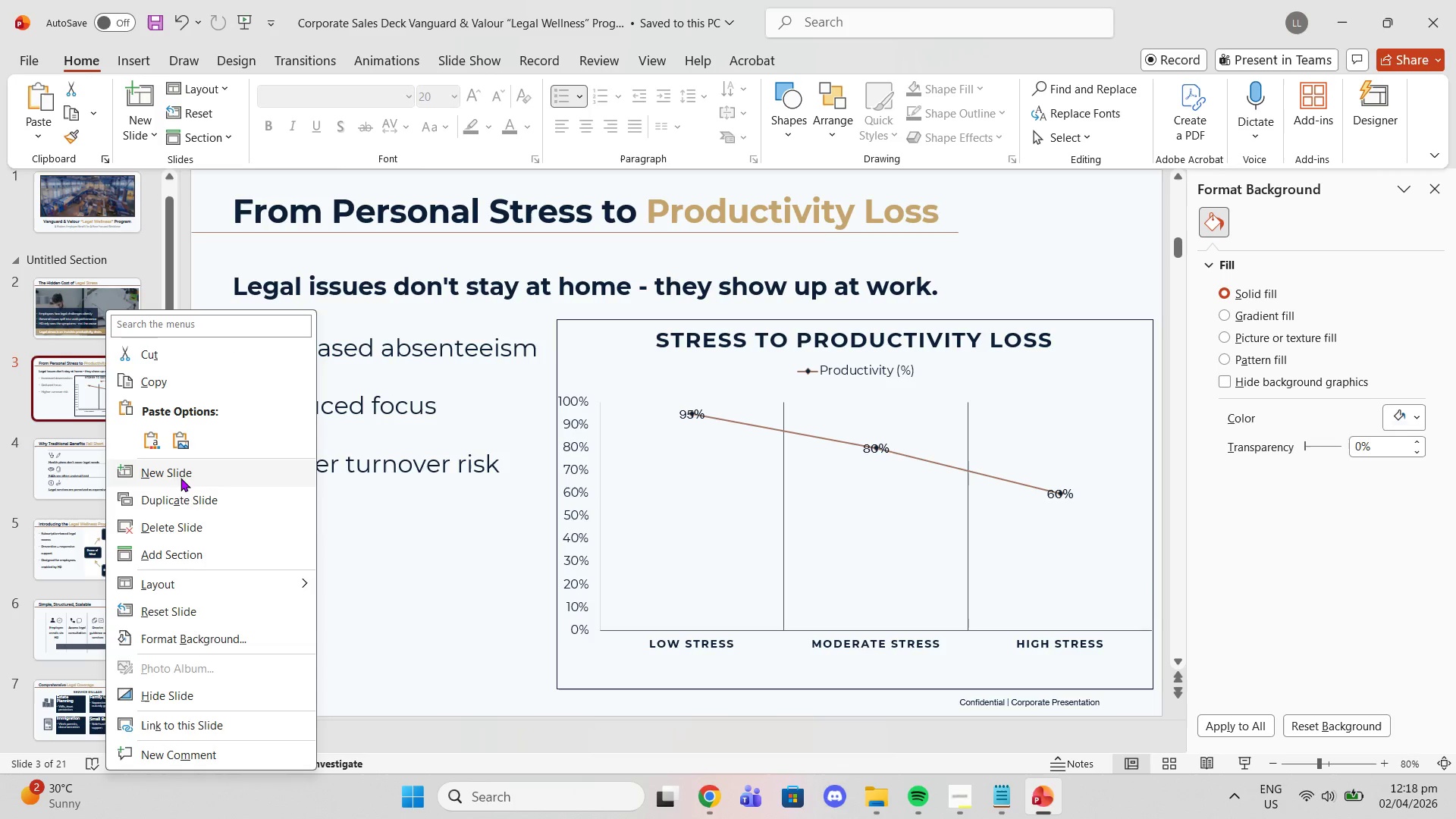 
left_click([182, 508])
 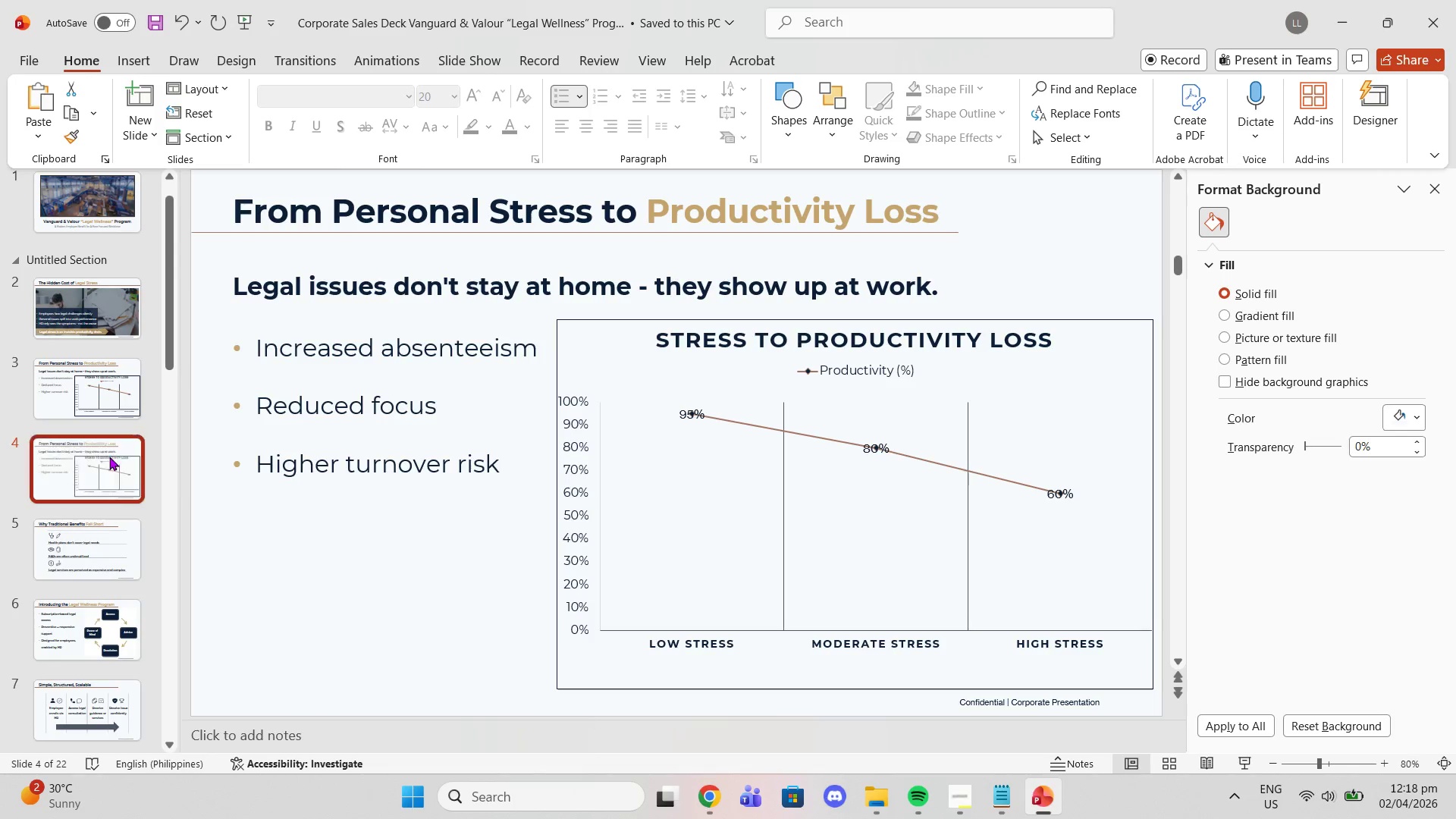 
left_click_drag(start_coordinate=[108, 462], to_coordinate=[90, 580])
 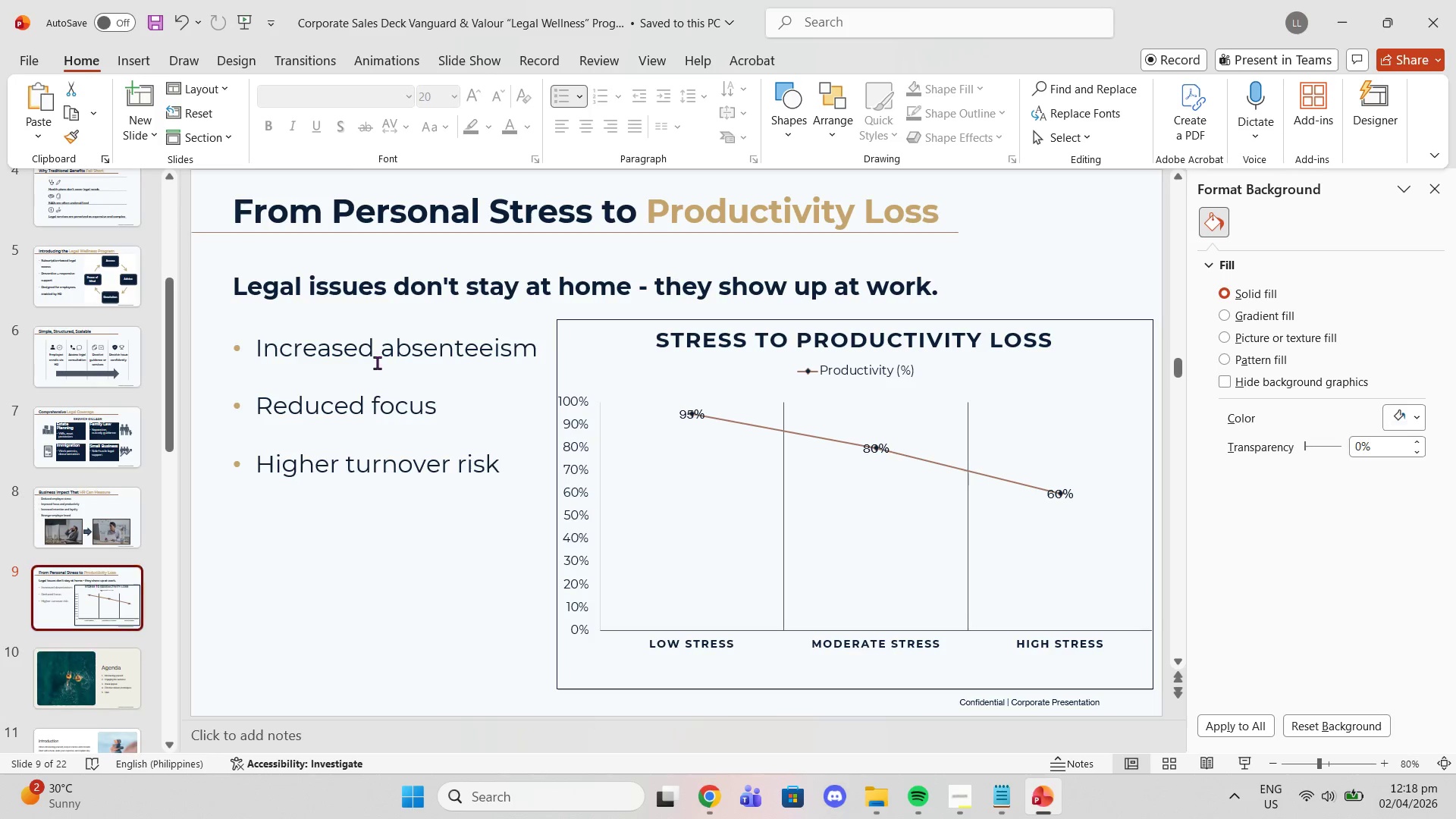 
scroll: coordinate [109, 639], scroll_direction: down, amount: 8.0
 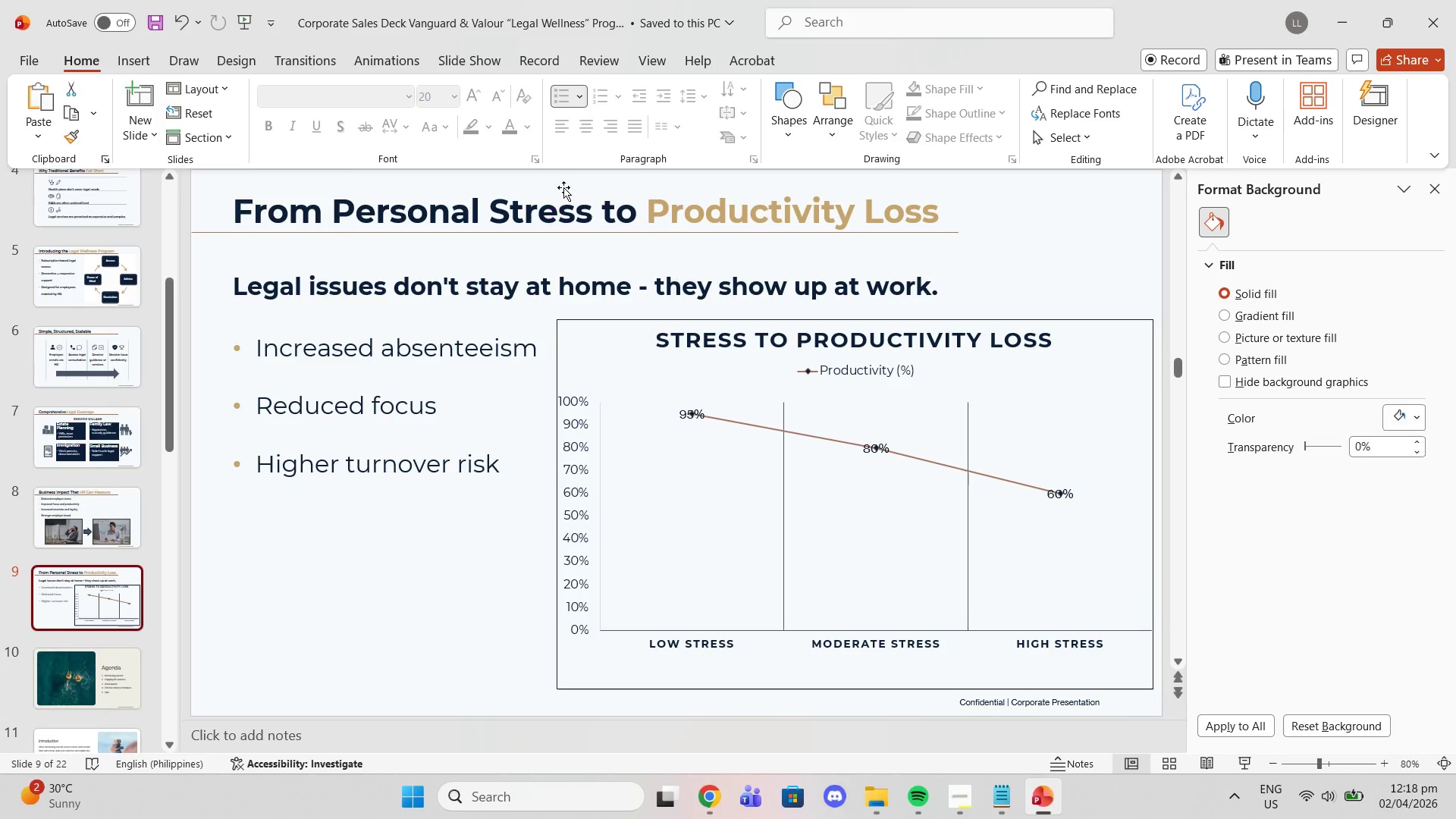 
double_click([544, 210])
 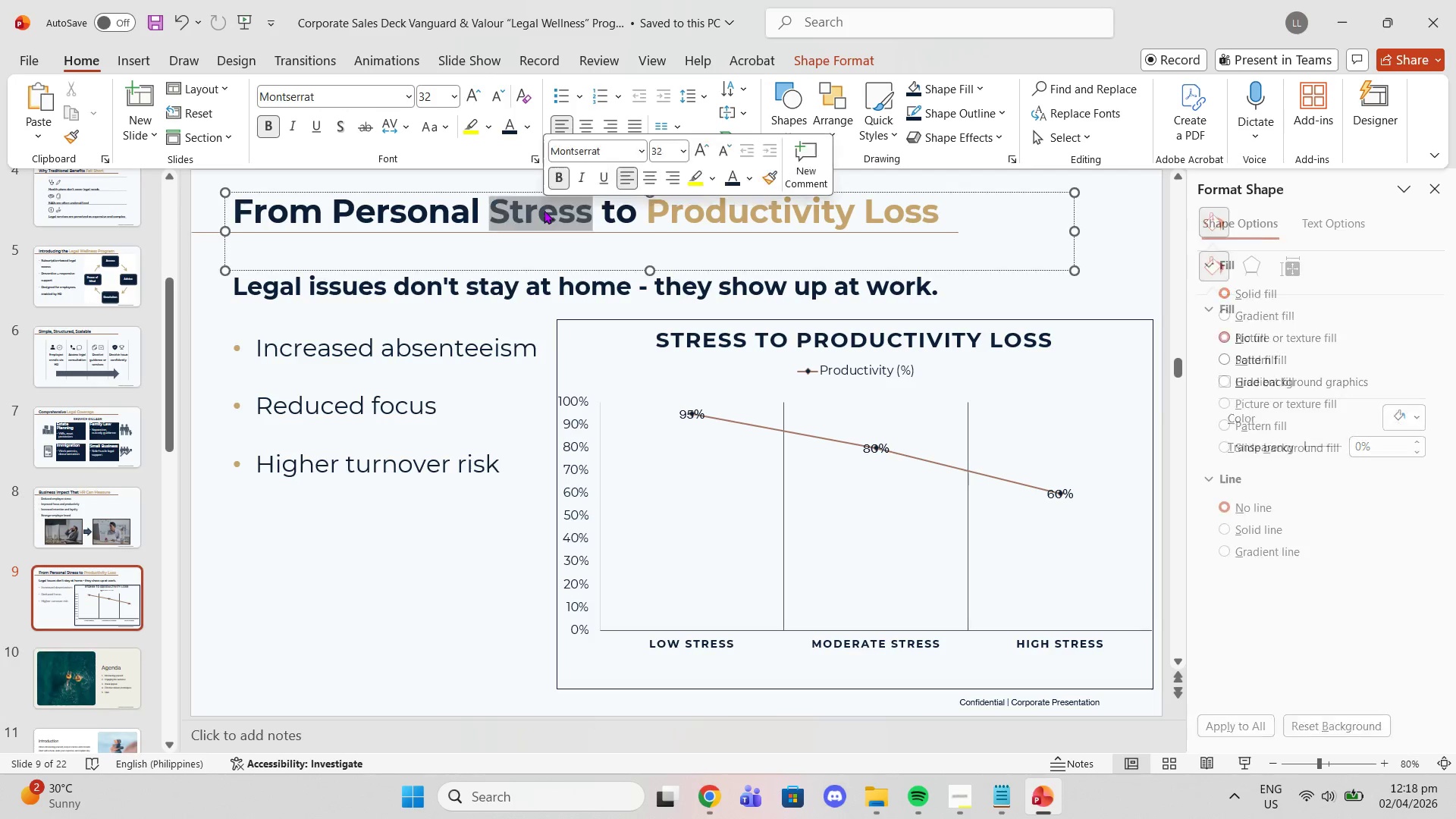 
triple_click([544, 210])
 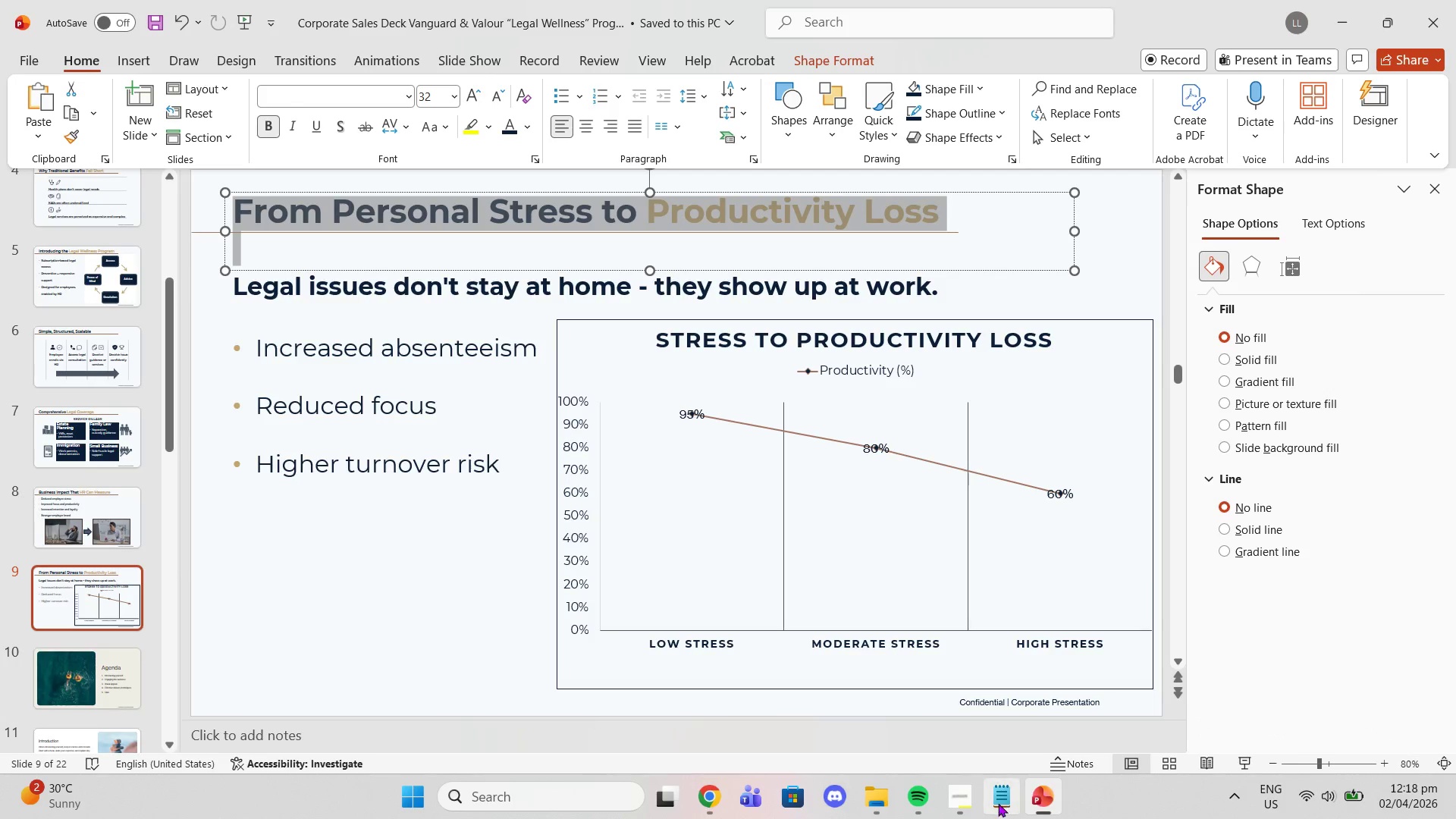 
left_click([995, 801])
 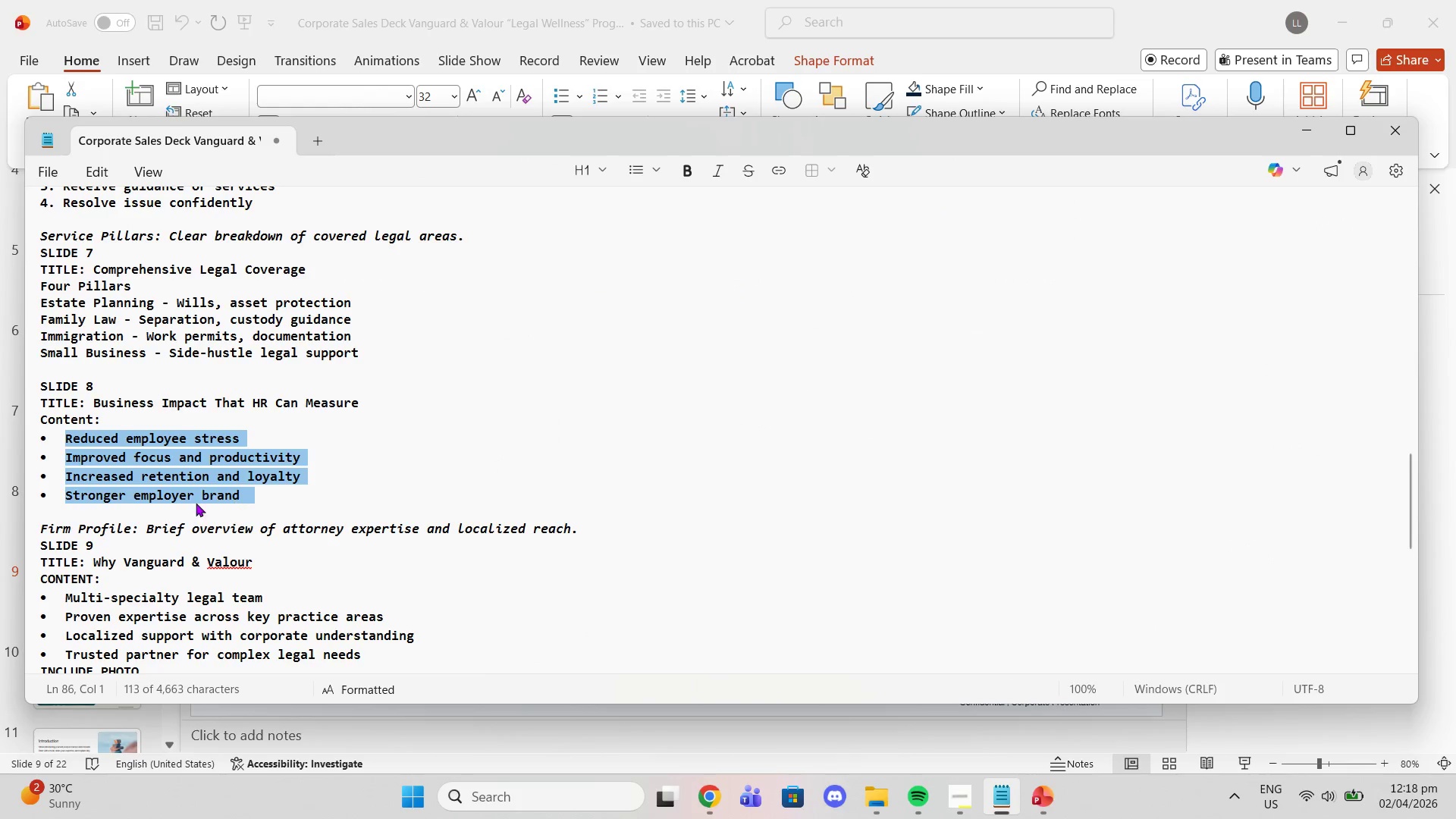 
scroll: coordinate [189, 505], scroll_direction: down, amount: 2.0
 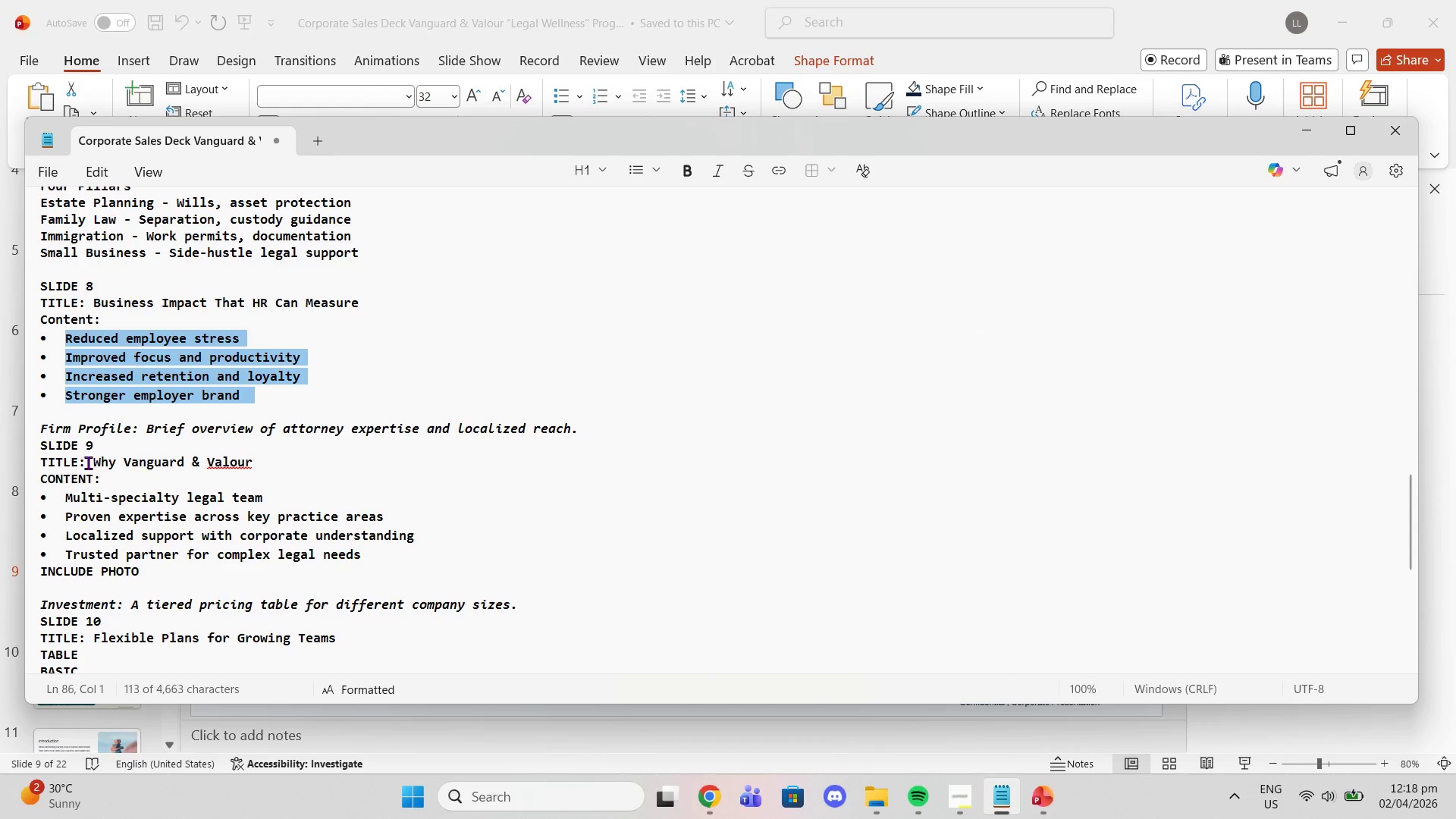 
left_click_drag(start_coordinate=[91, 464], to_coordinate=[285, 460])
 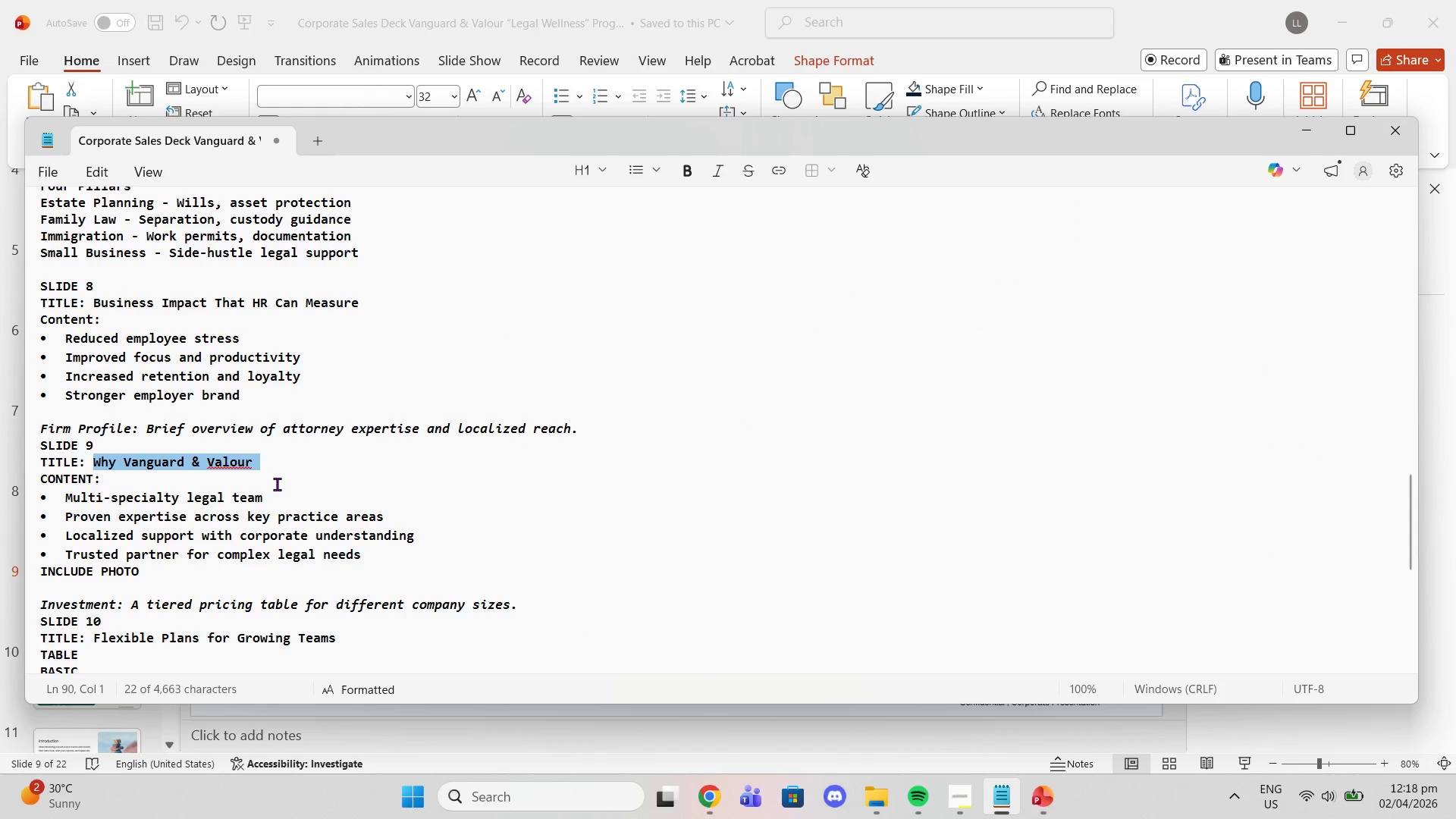 
key(Control+C)
 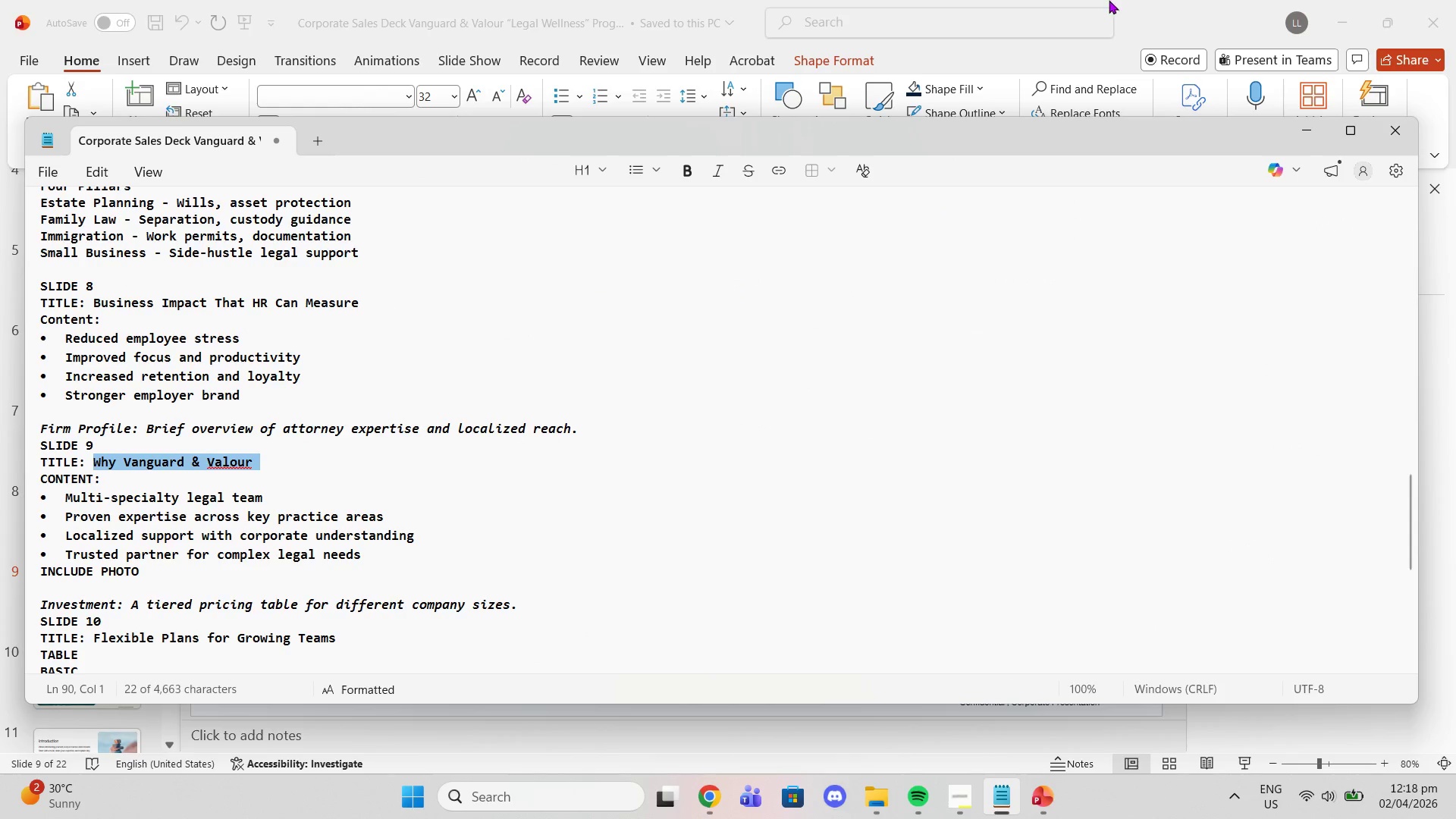 
left_click([1149, 7])
 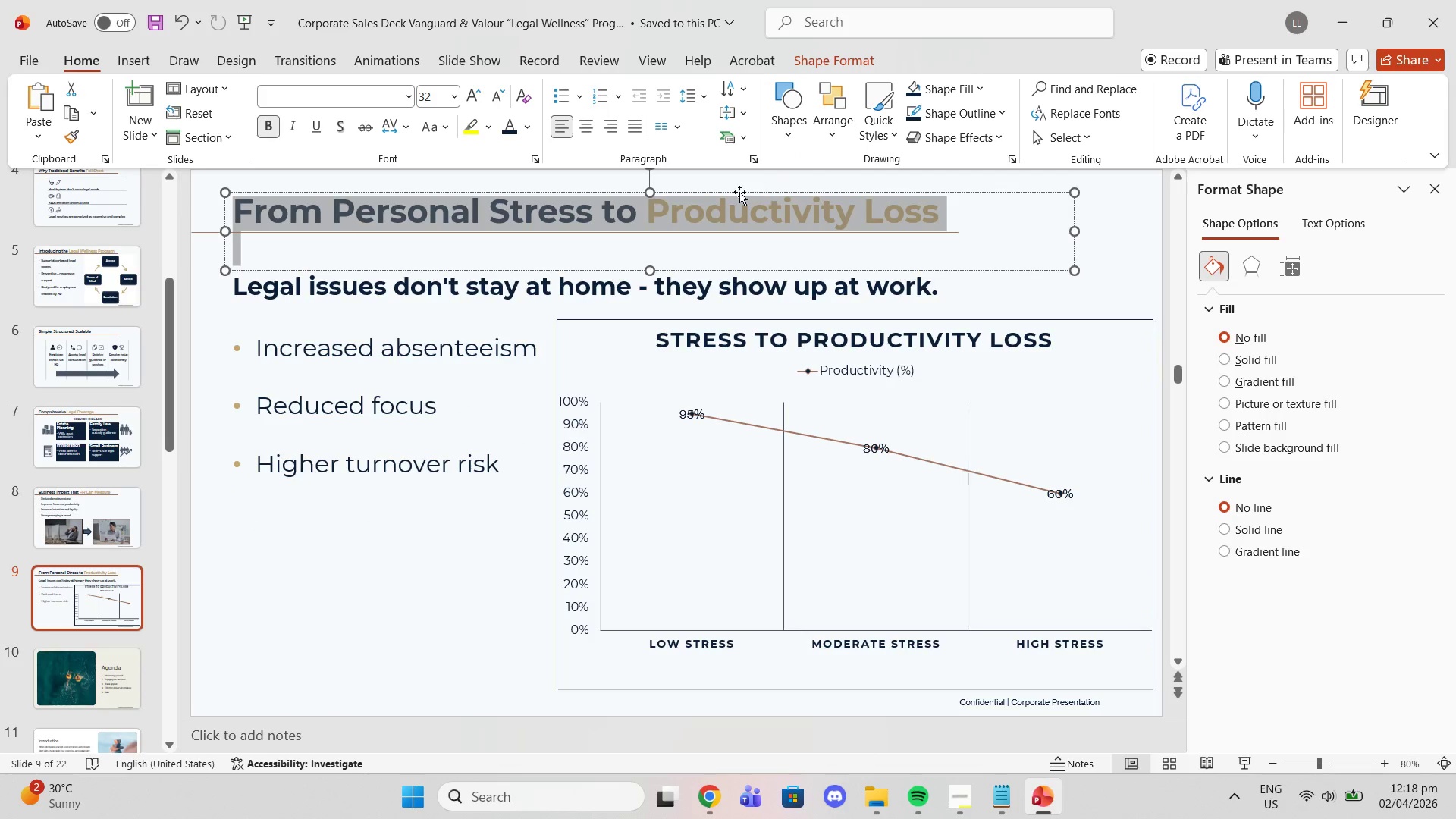 
key(Control+V)
 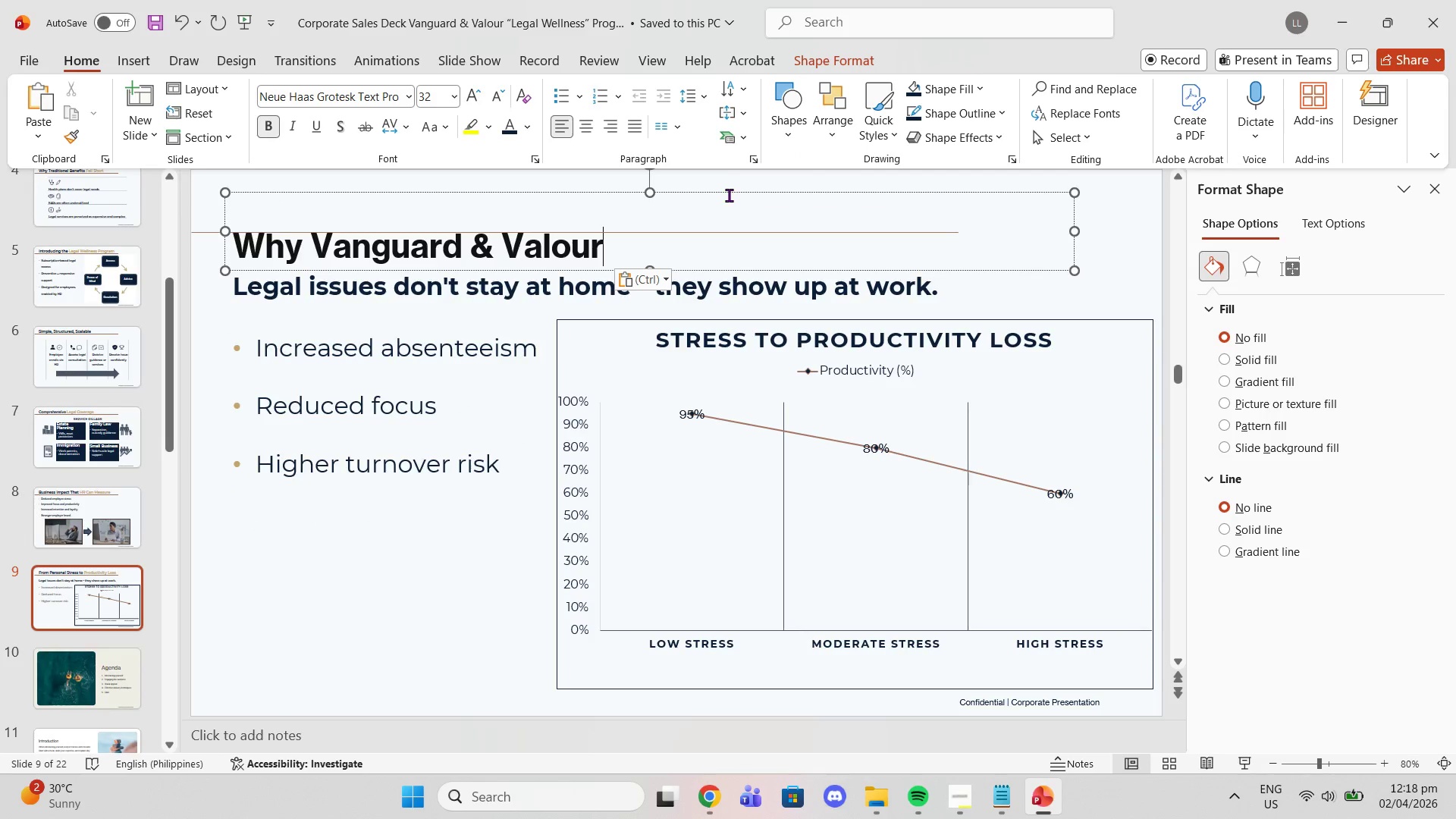 
key(Control+ControlLeft)
 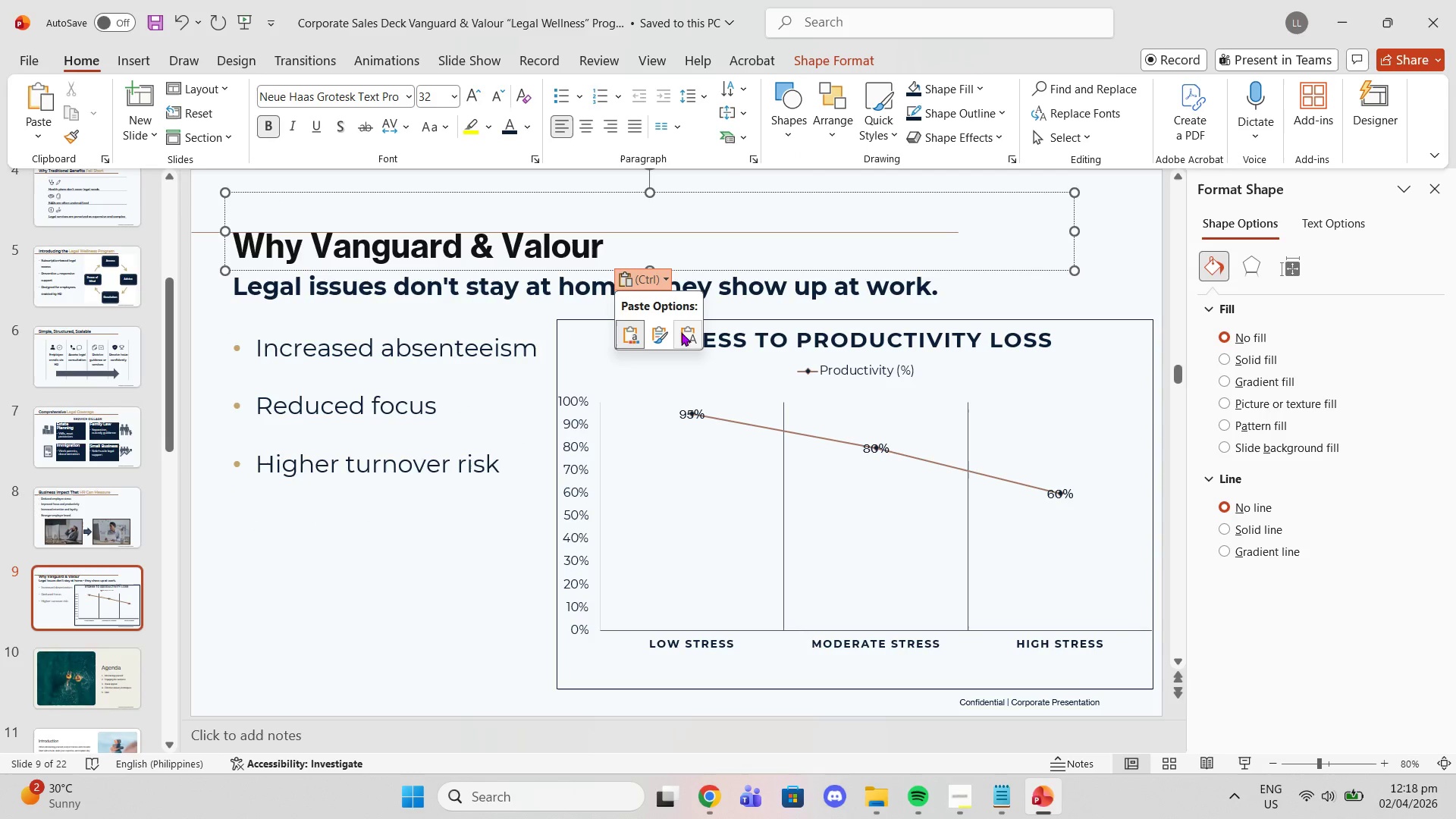 
left_click([676, 344])
 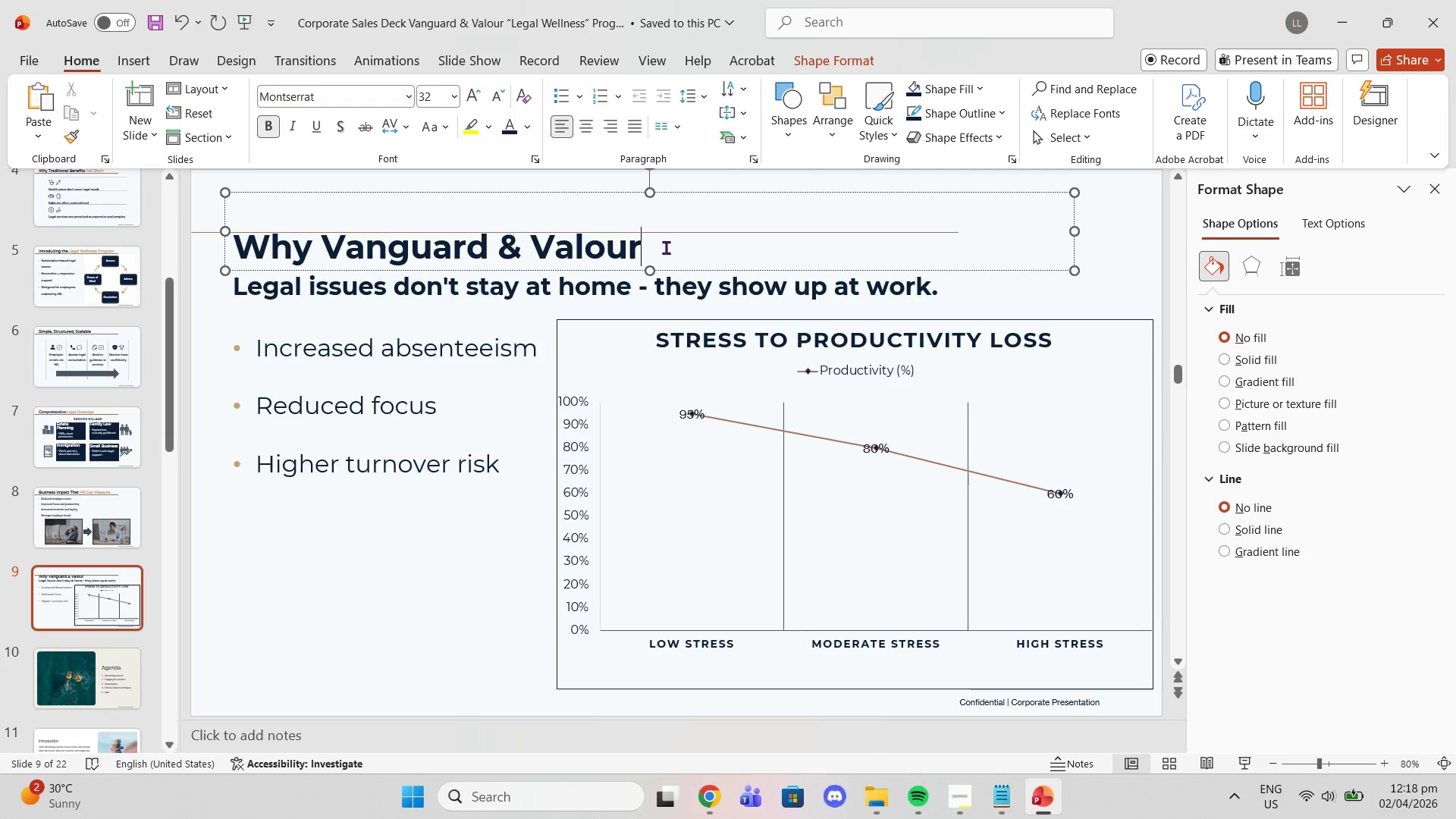 
key(Enter)
 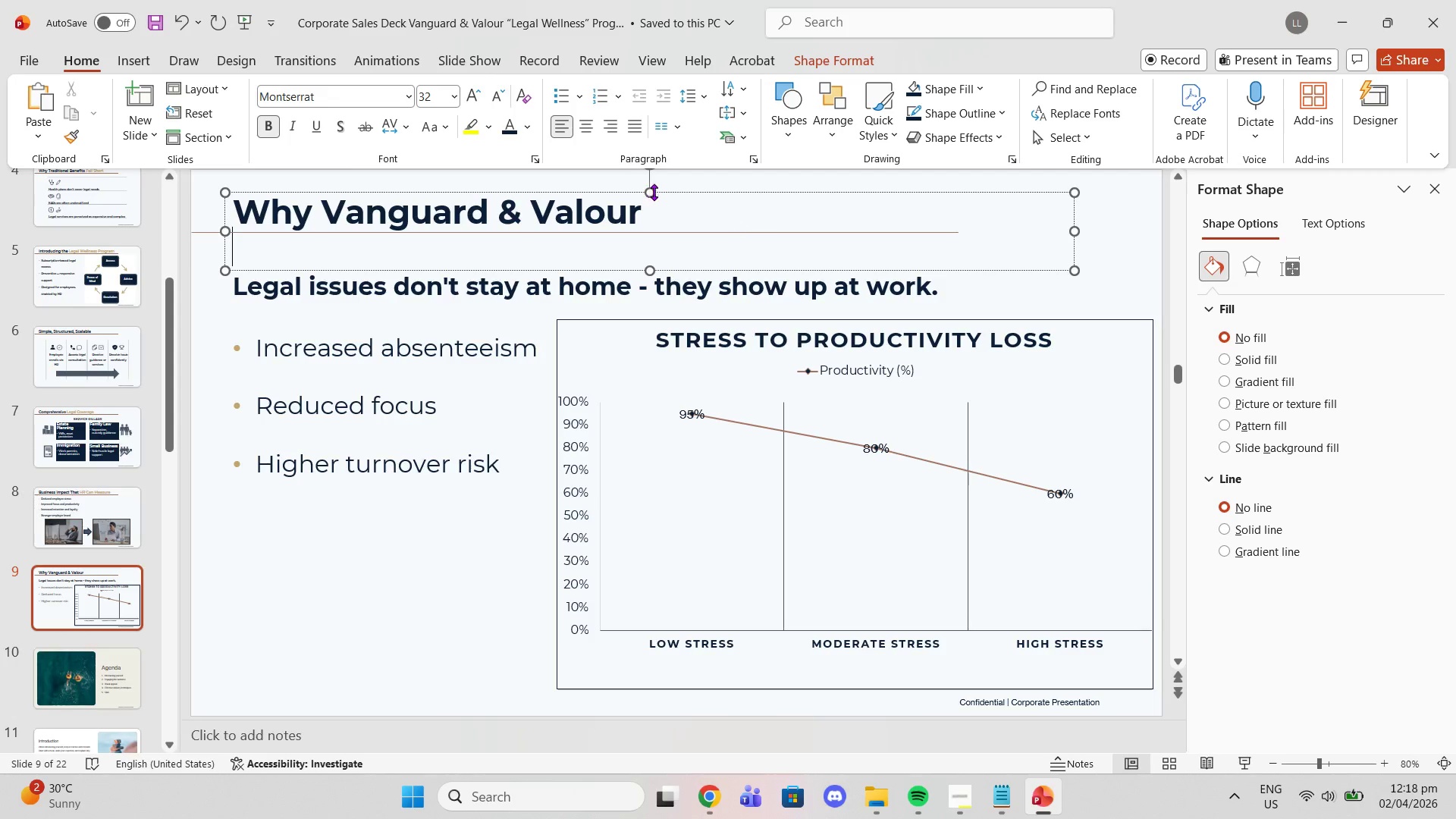 
left_click_drag(start_coordinate=[653, 209], to_coordinate=[350, 203])
 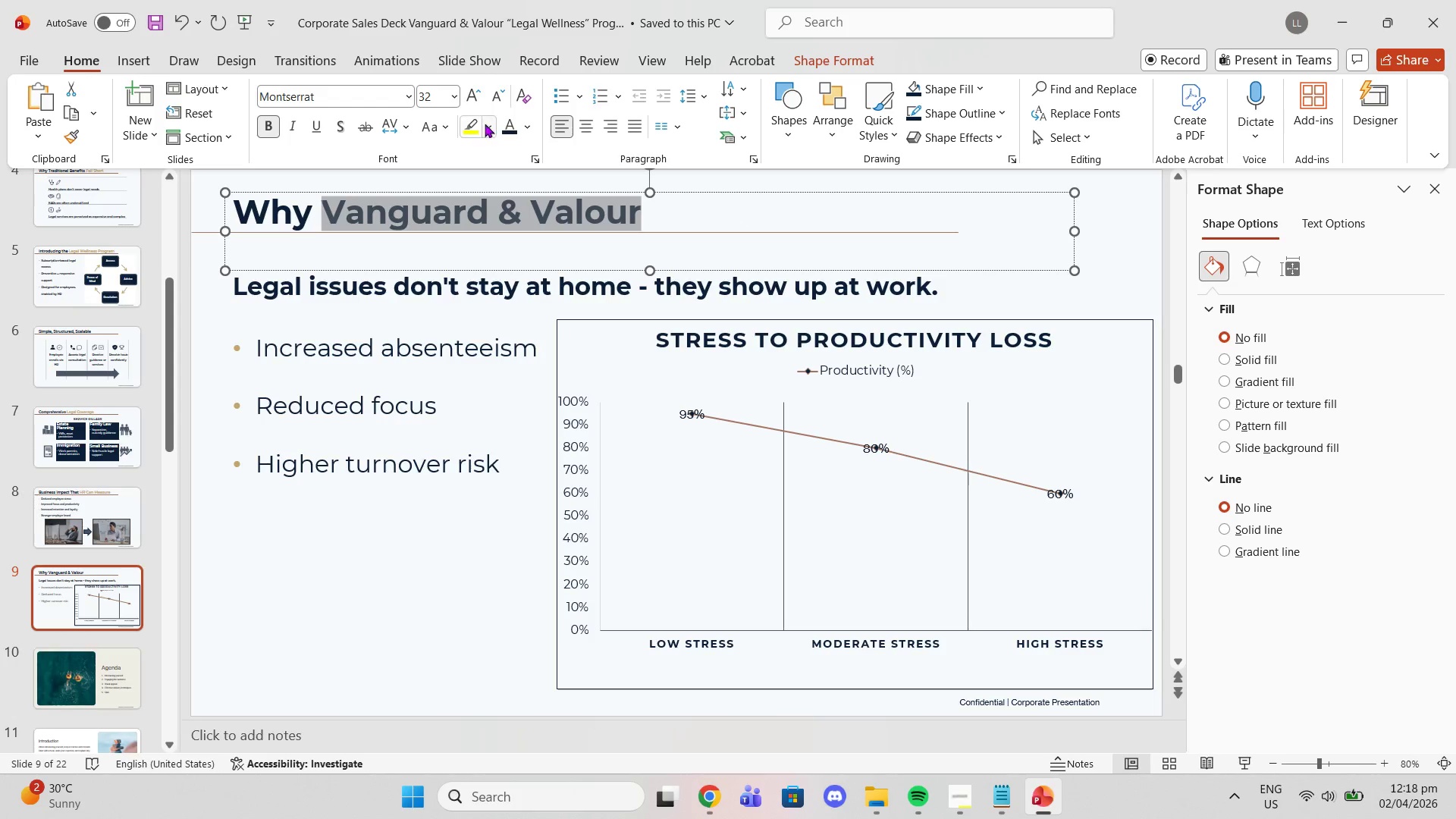 
left_click([519, 124])
 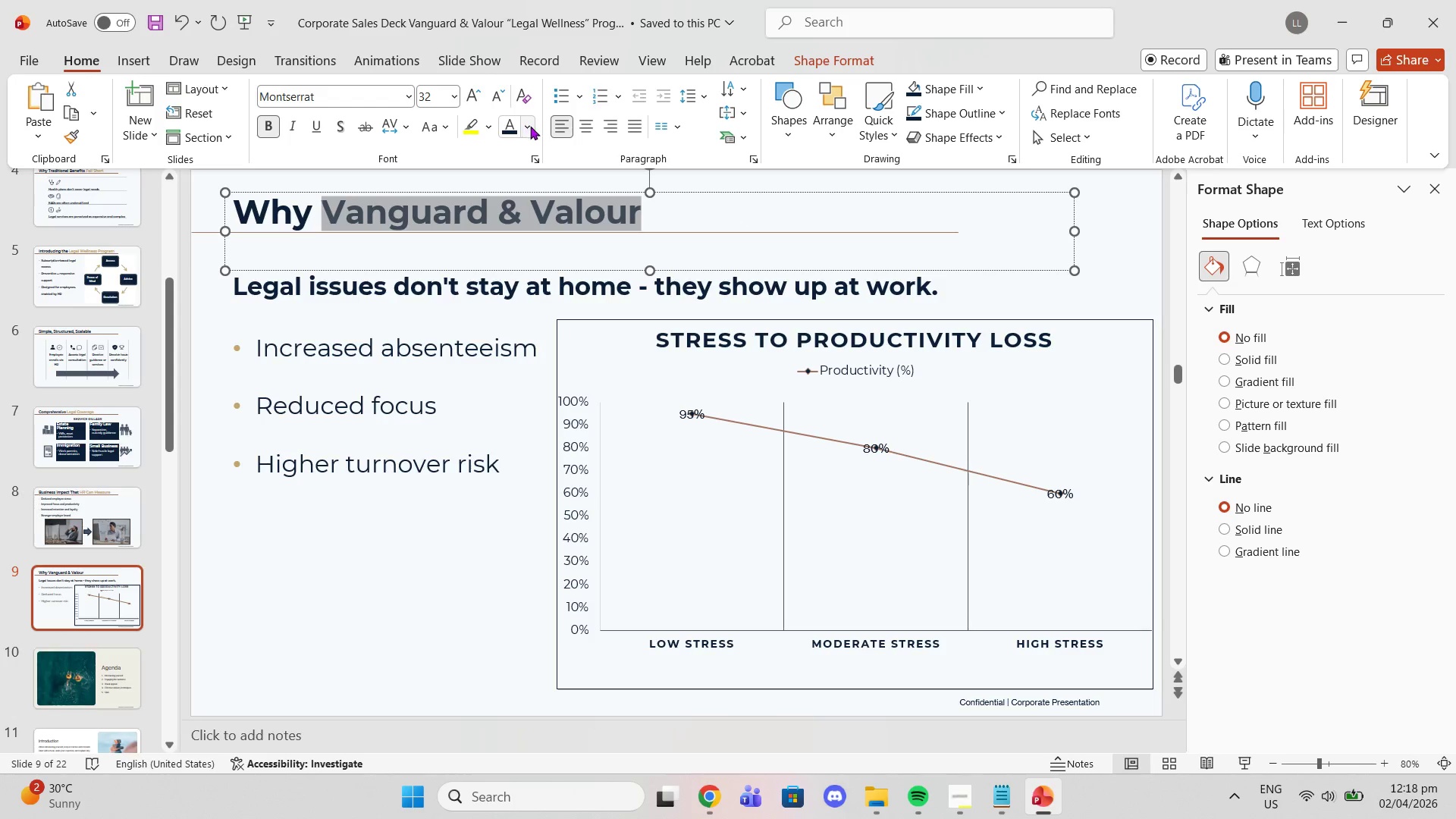 
left_click([530, 126])
 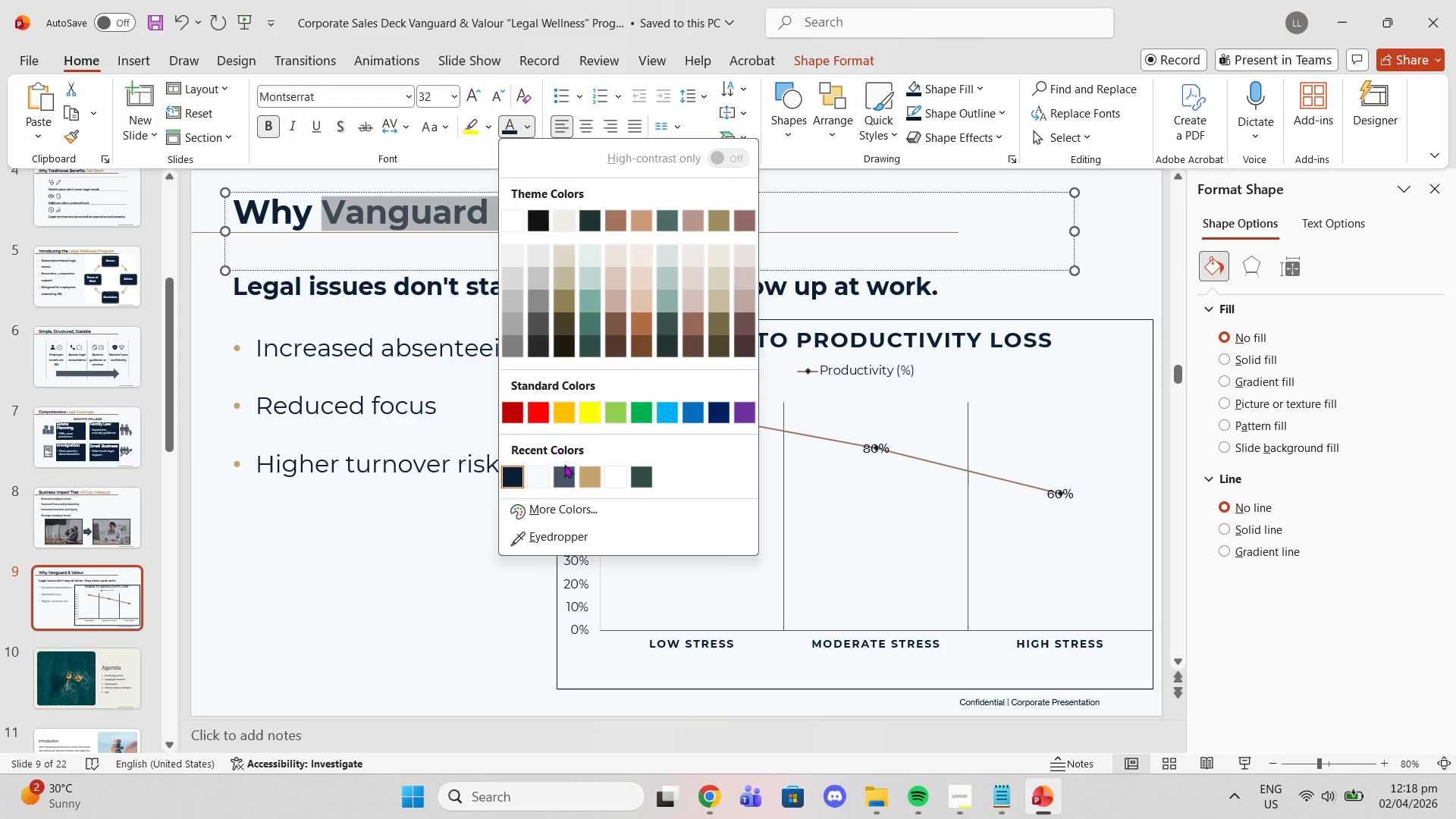 
left_click([588, 471])
 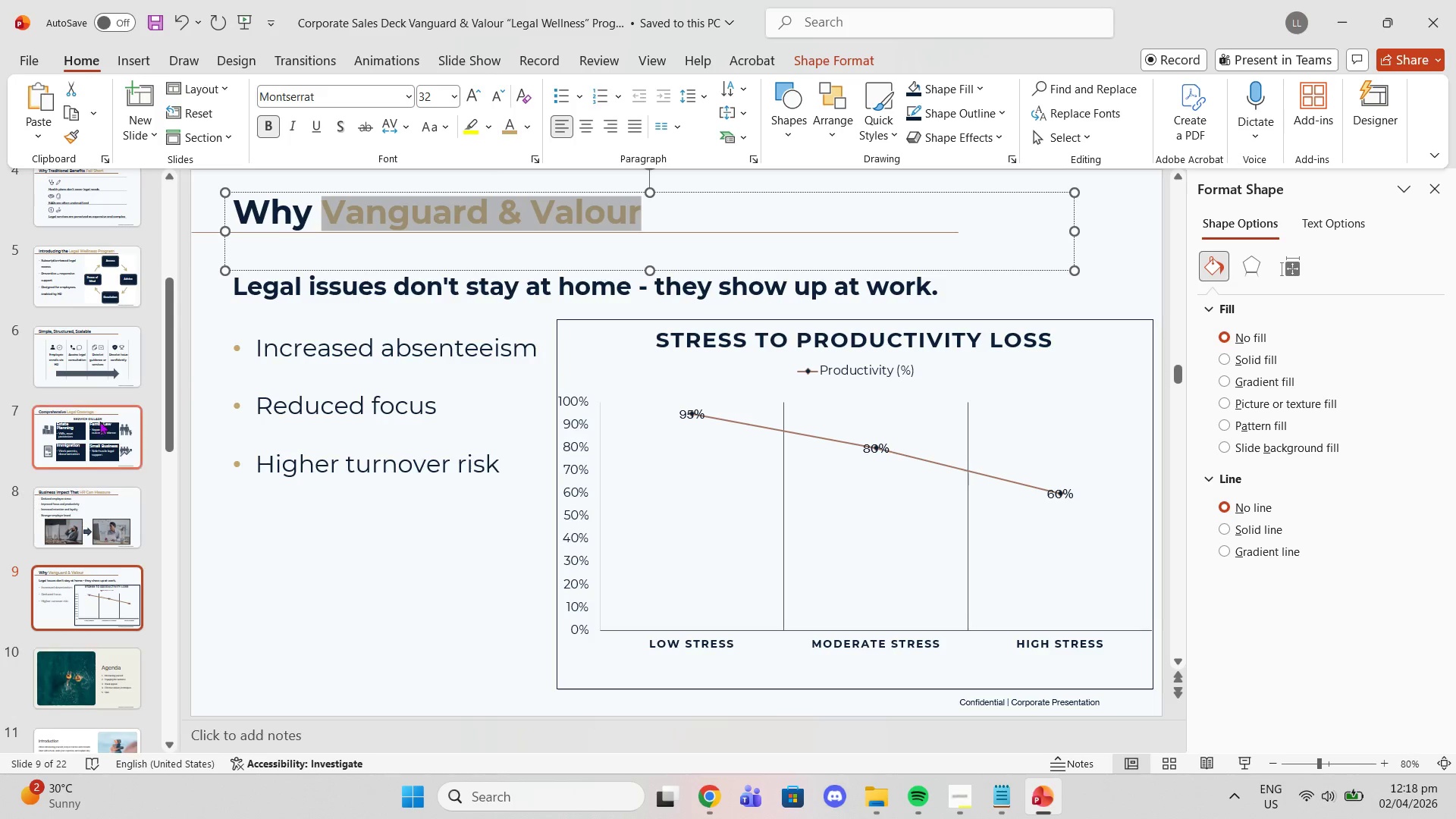 
left_click([52, 442])
 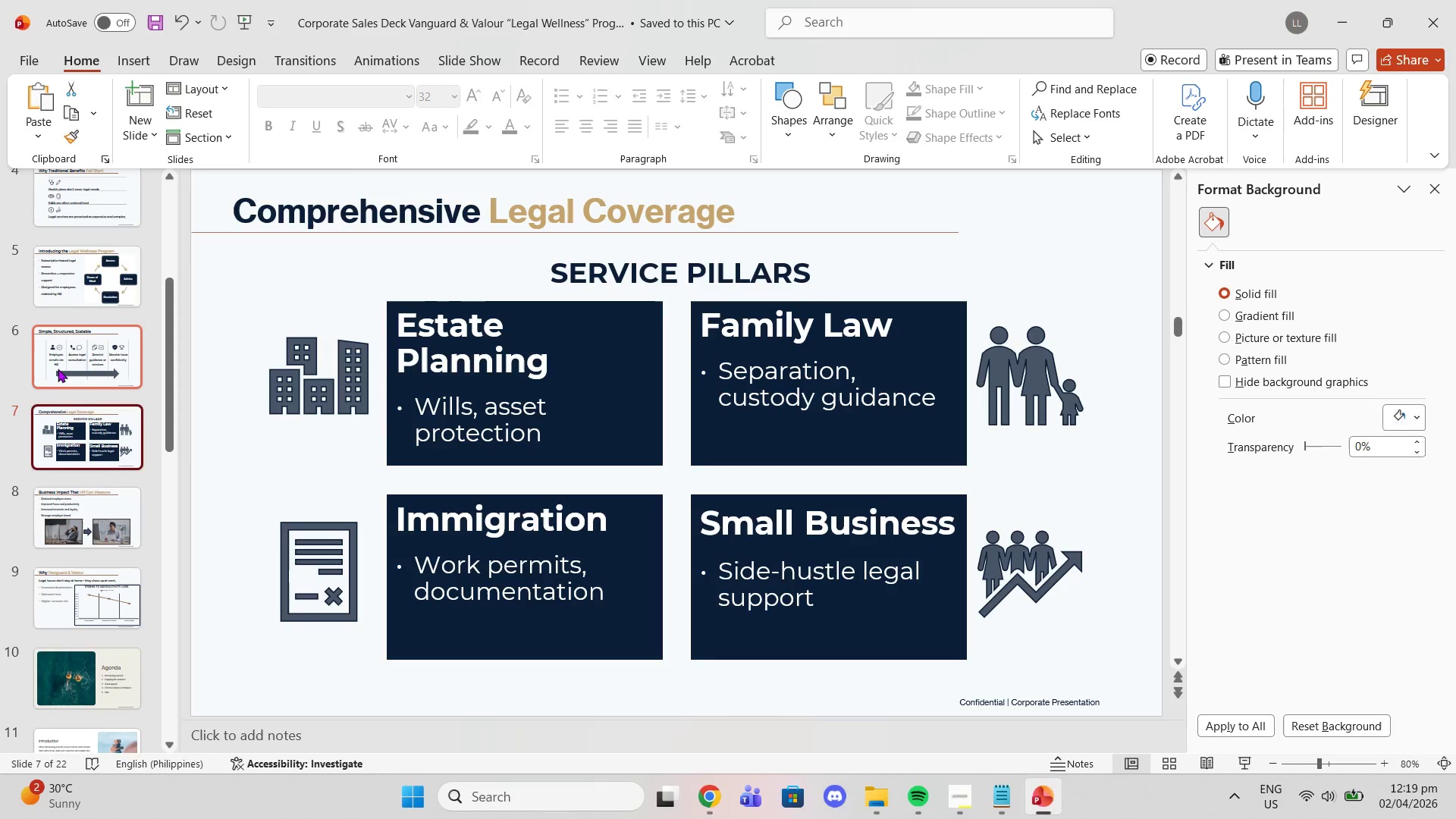 
left_click([58, 365])
 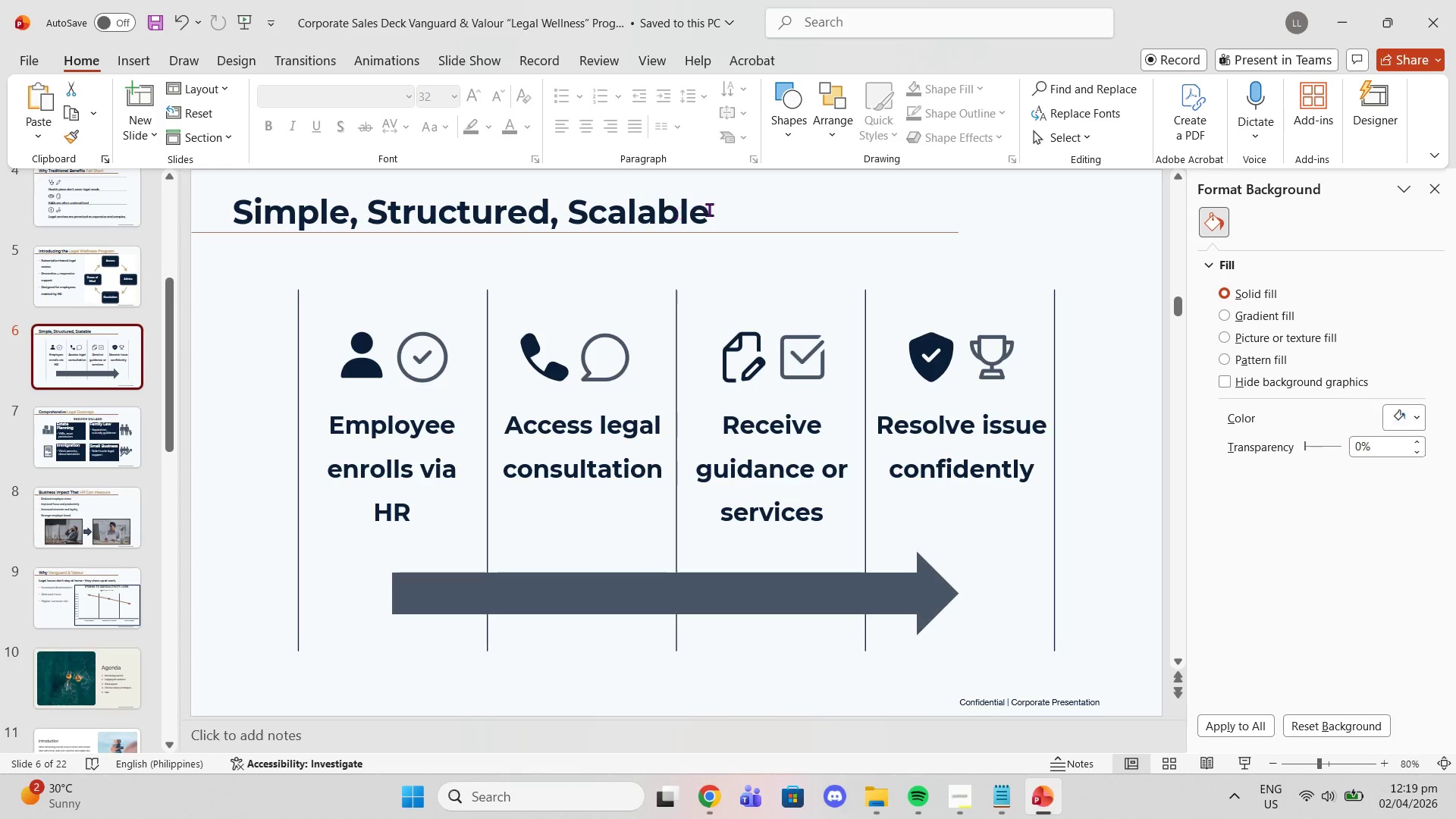 
left_click([718, 206])
 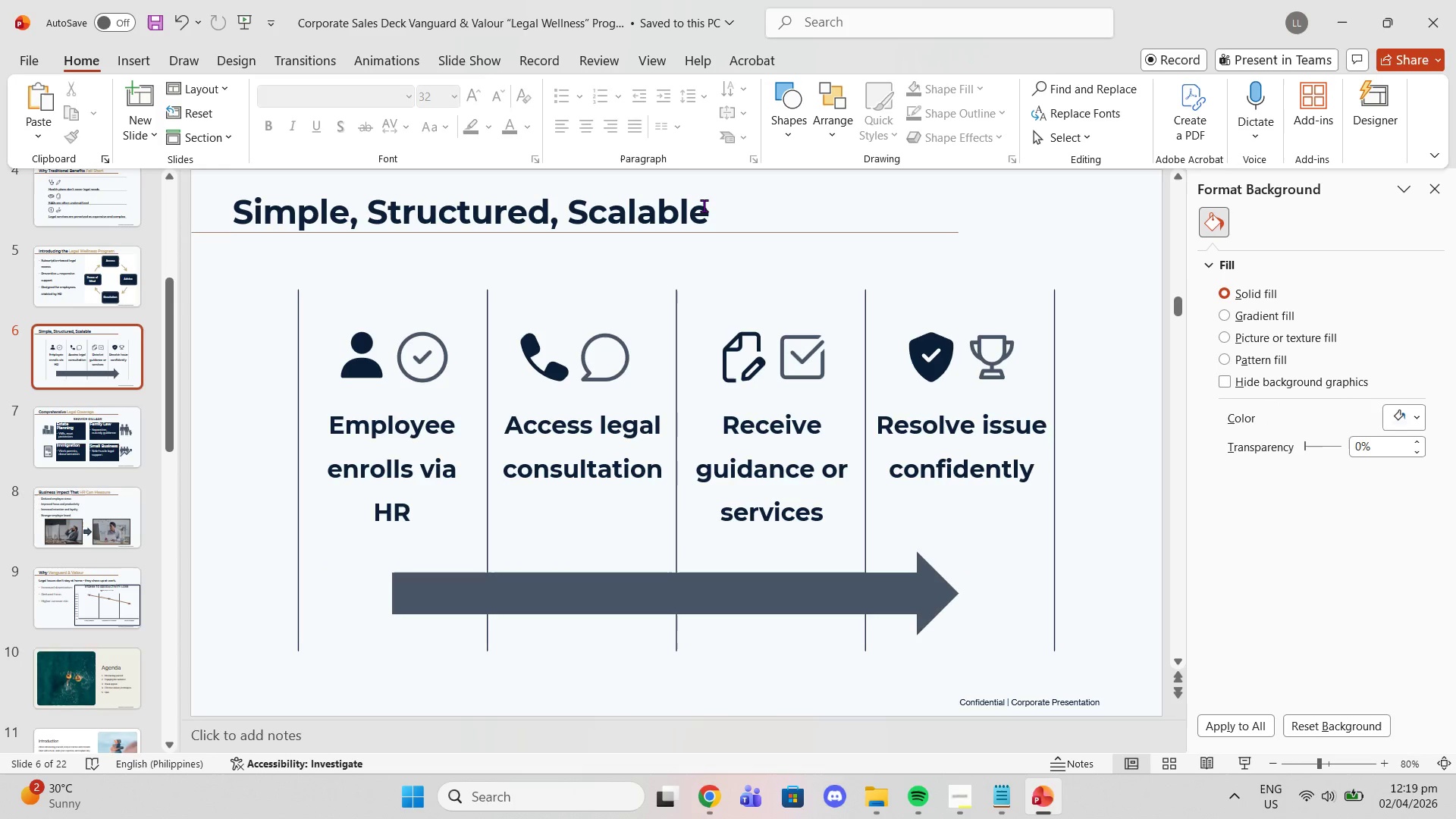 
left_click_drag(start_coordinate=[704, 206], to_coordinate=[269, 221])
 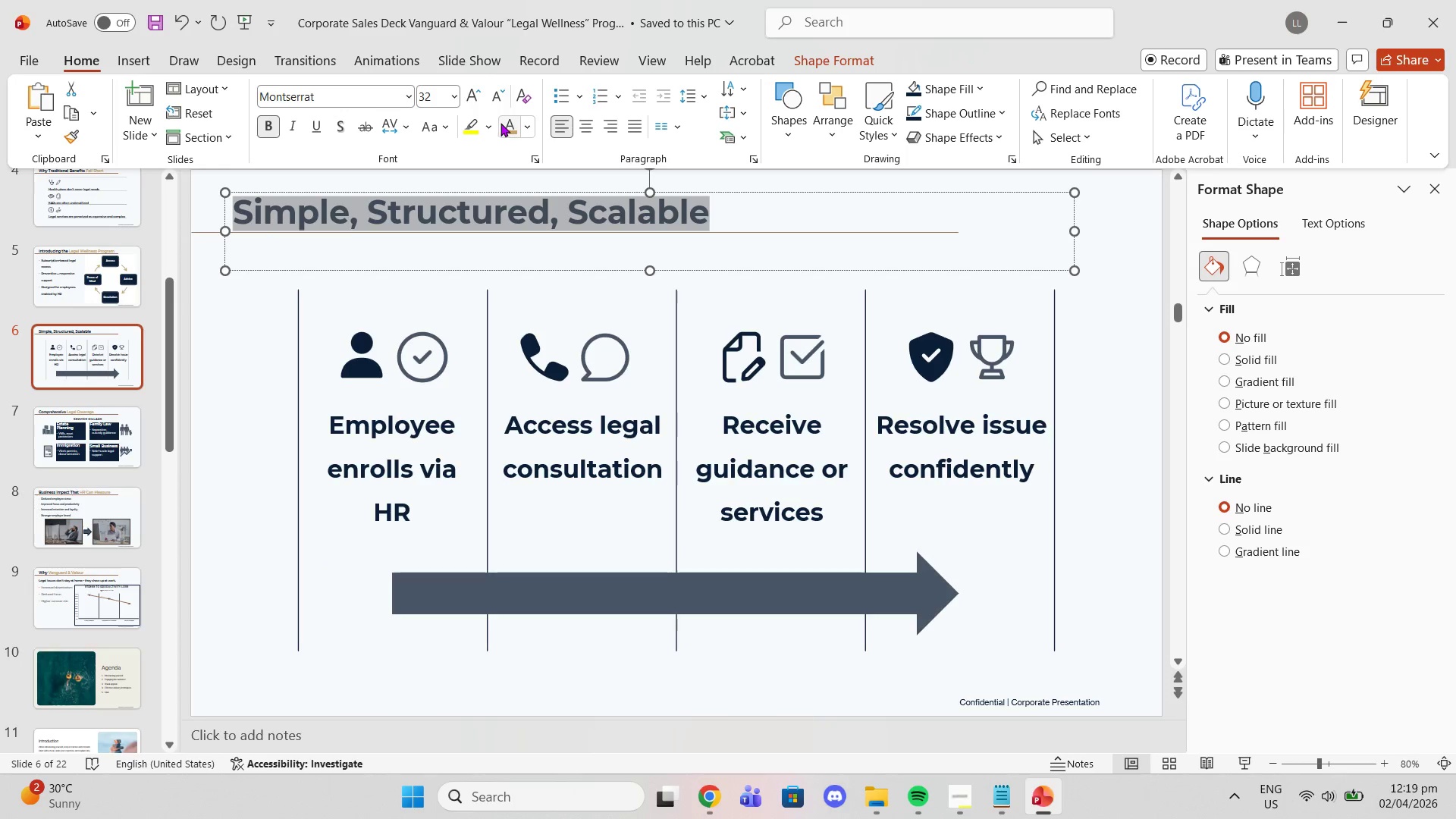 
left_click([504, 121])
 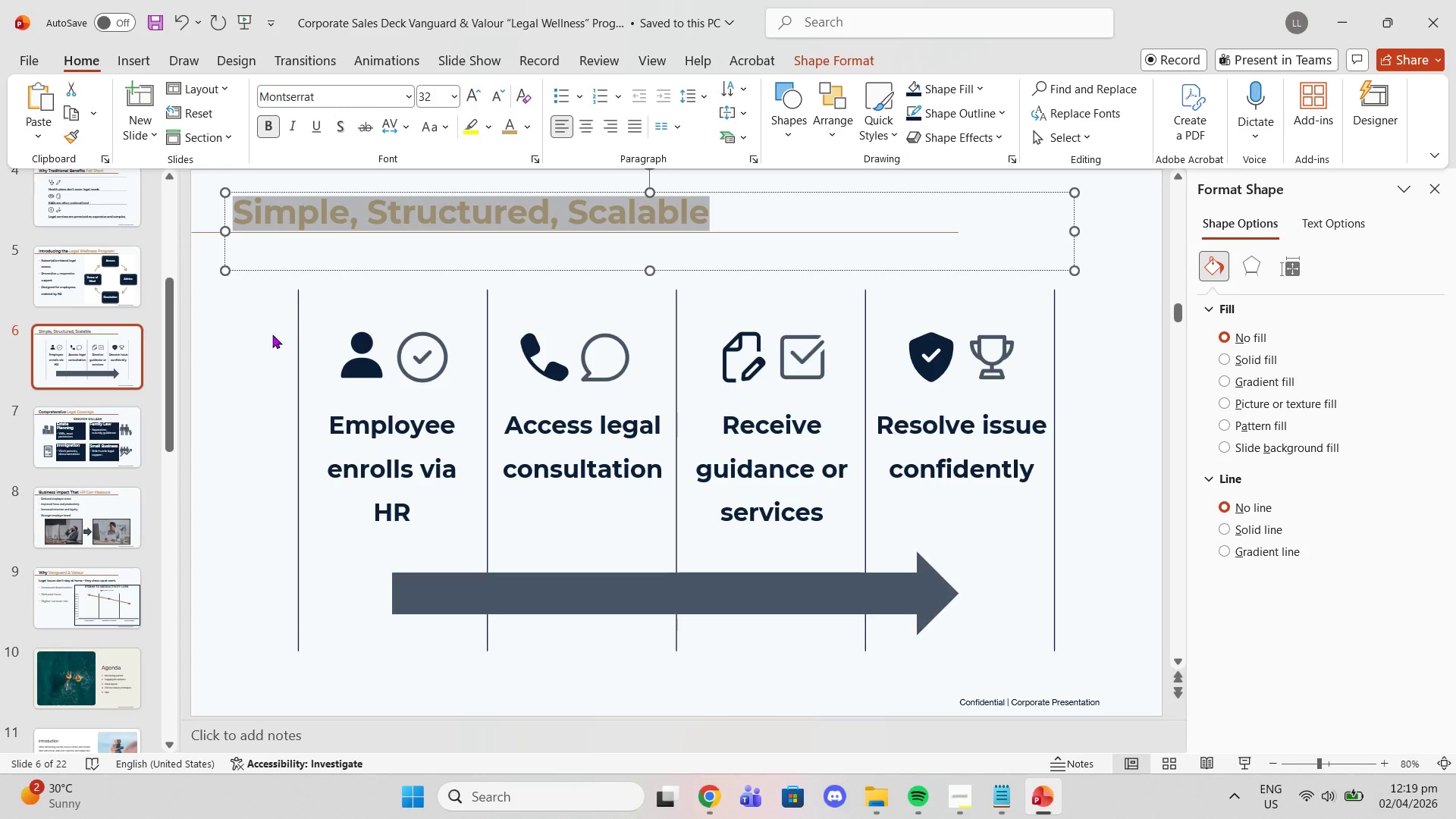 
left_click_drag(start_coordinate=[272, 334], to_coordinate=[268, 334])
 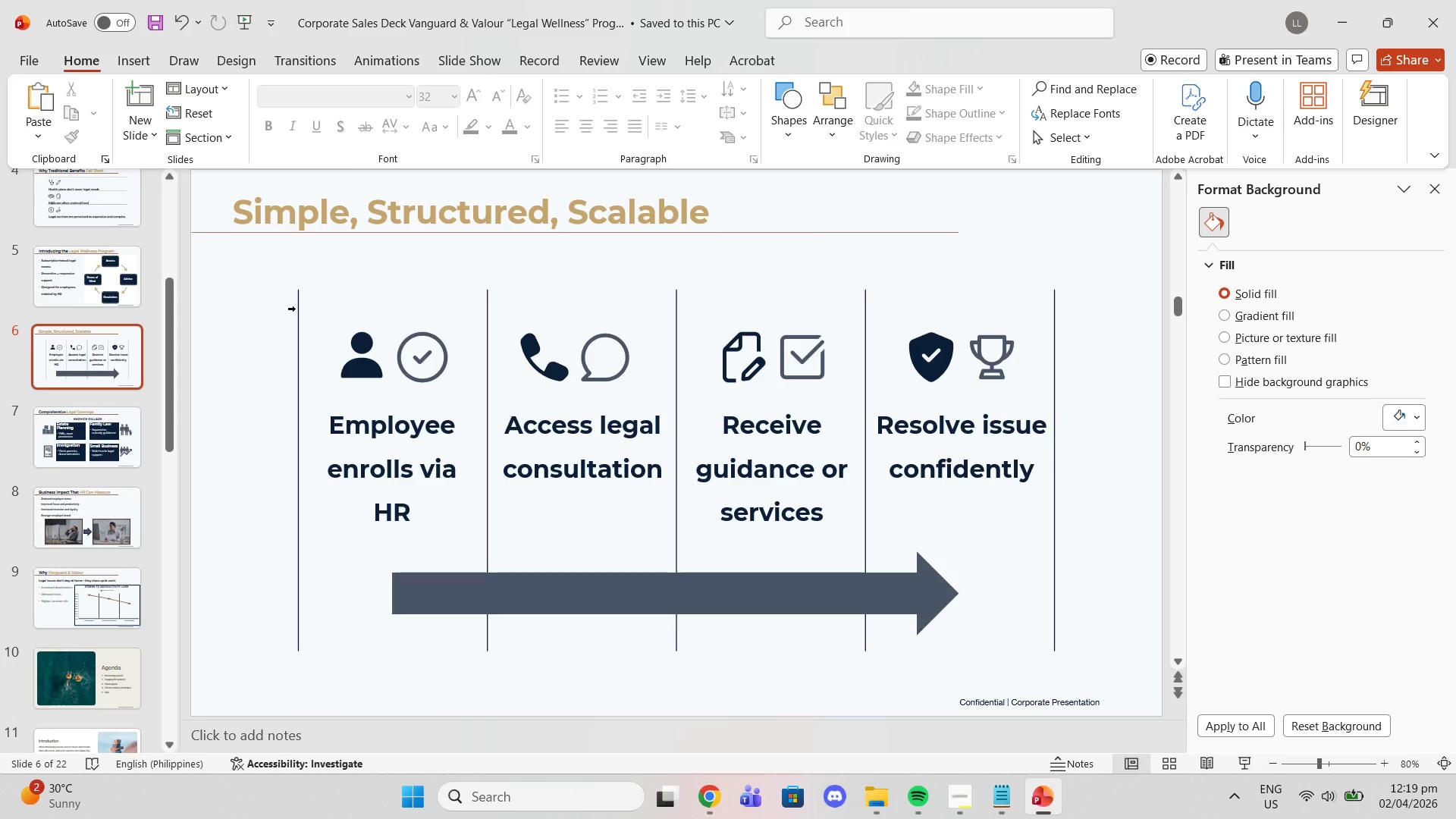 
key(ArrowDown)
 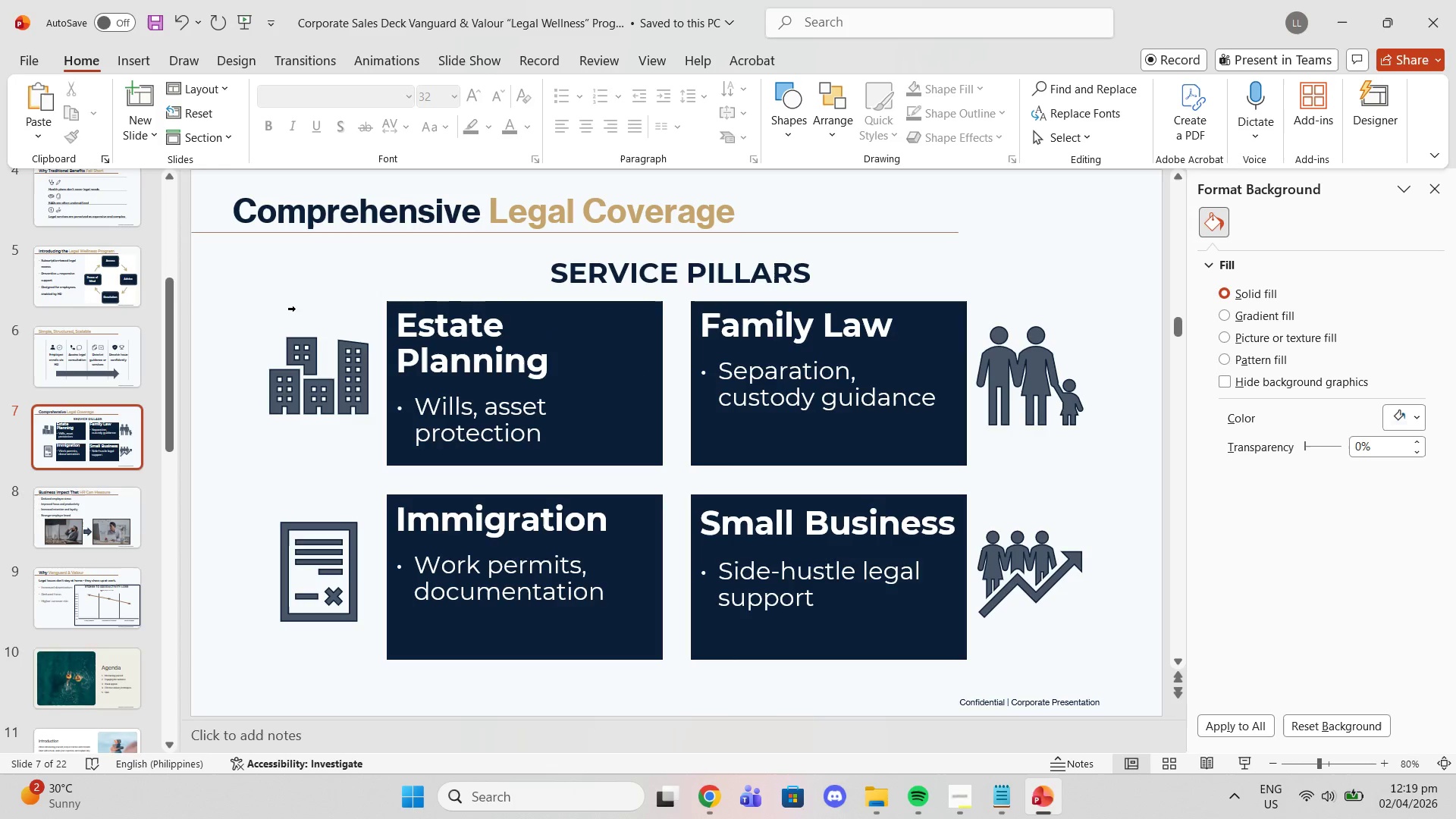 
key(ArrowDown)
 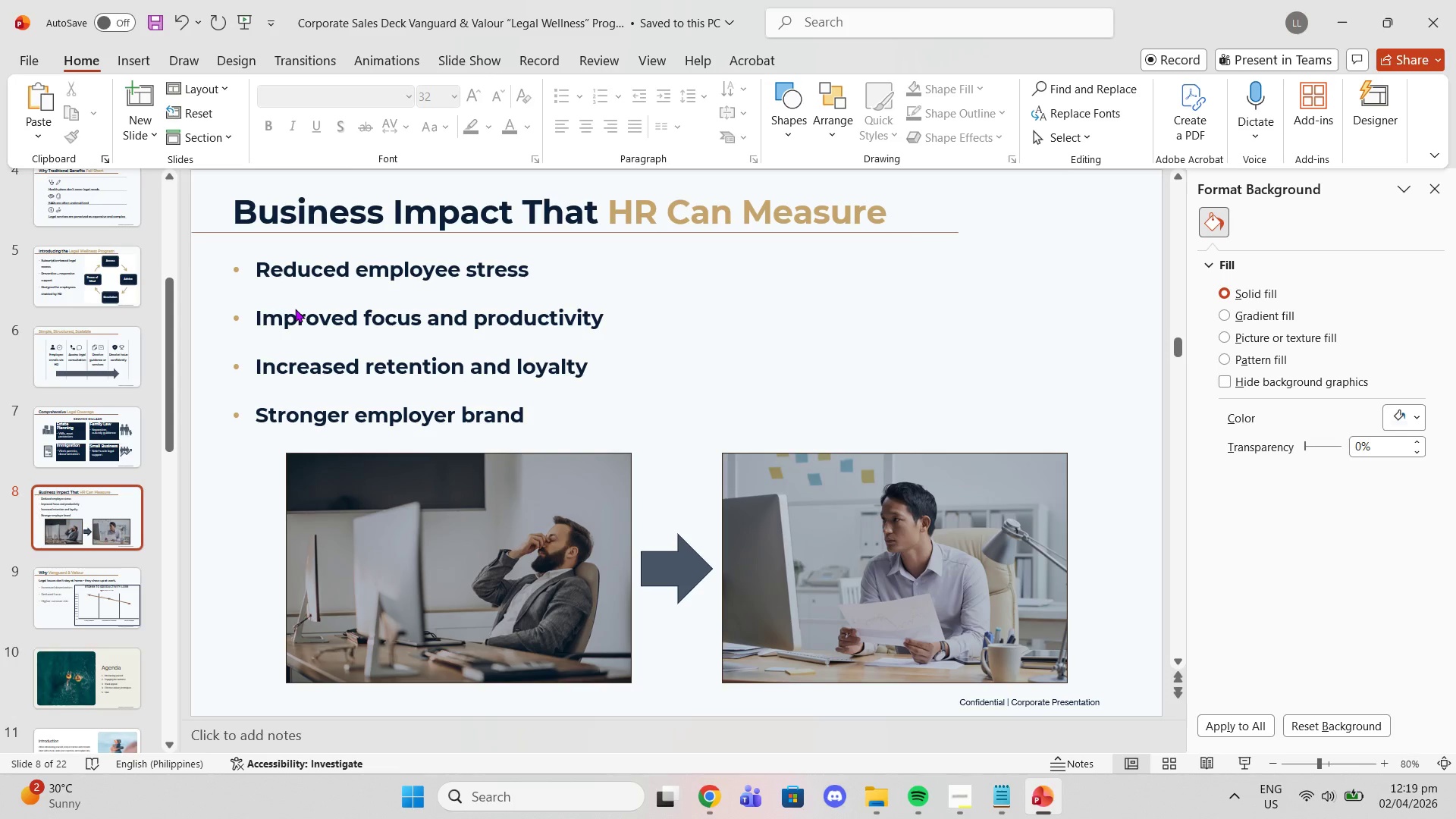 
key(ArrowDown)
 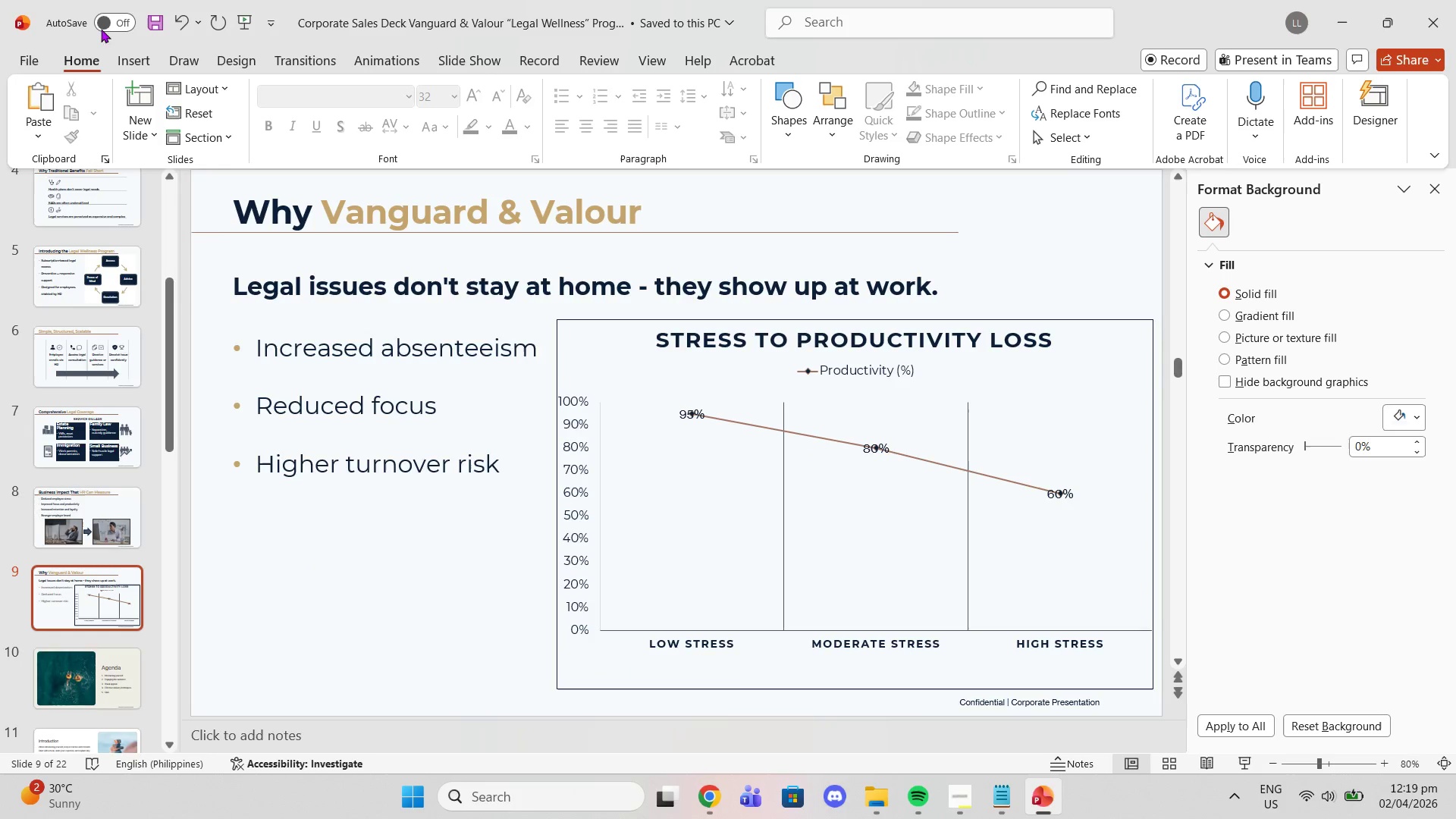 
left_click([501, 432])
 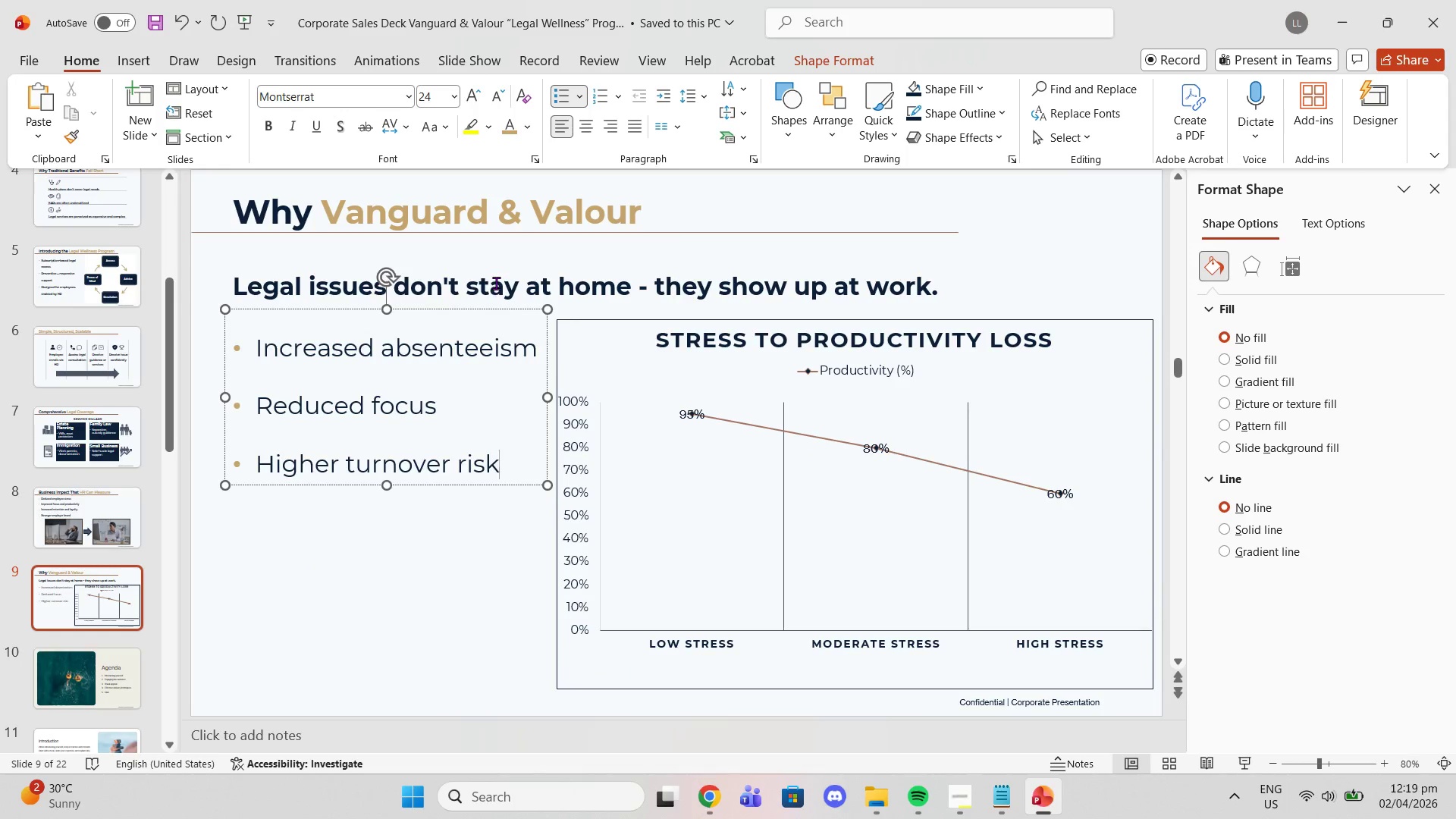 
left_click([496, 283])
 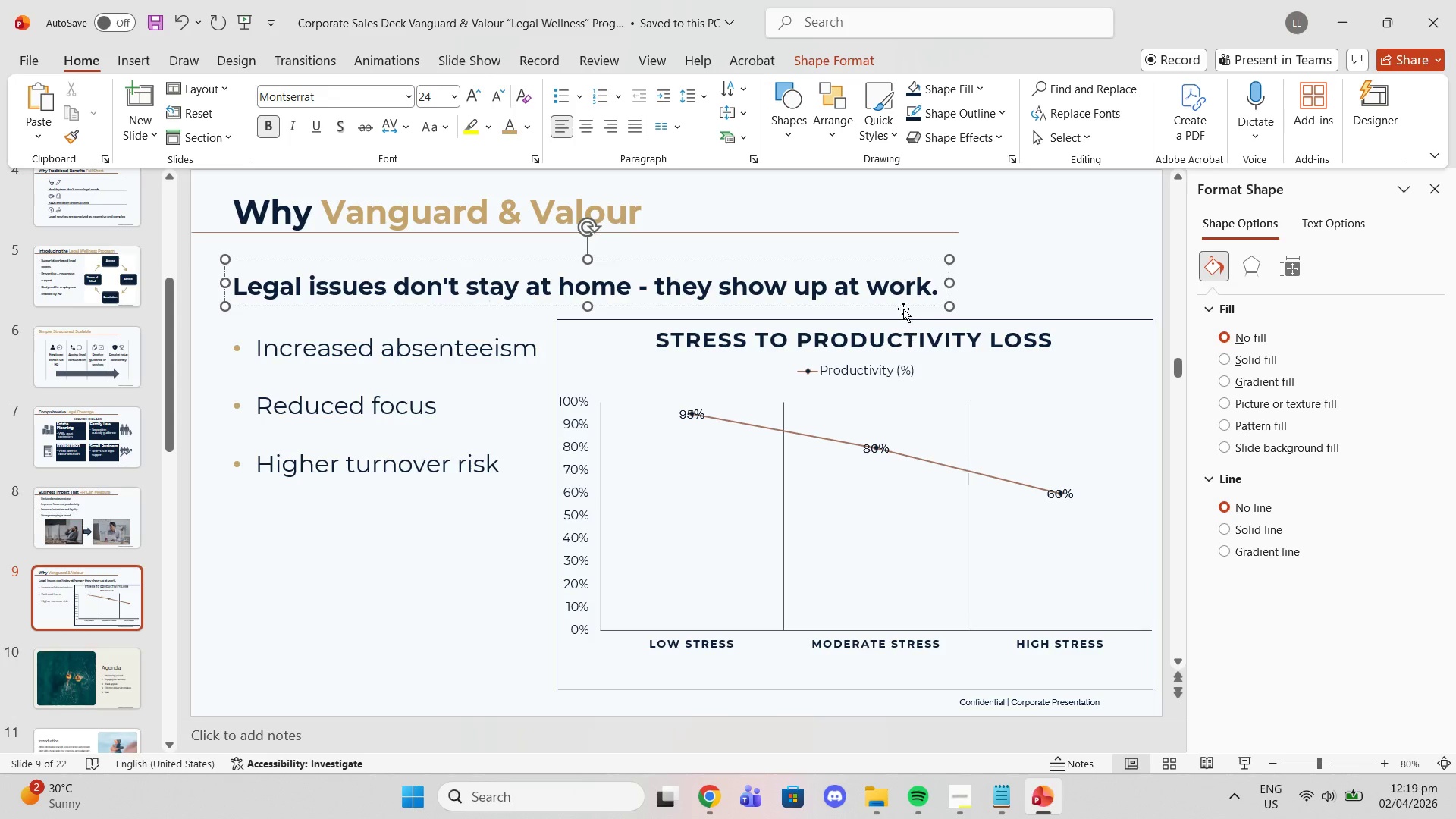 
left_click([902, 318])
 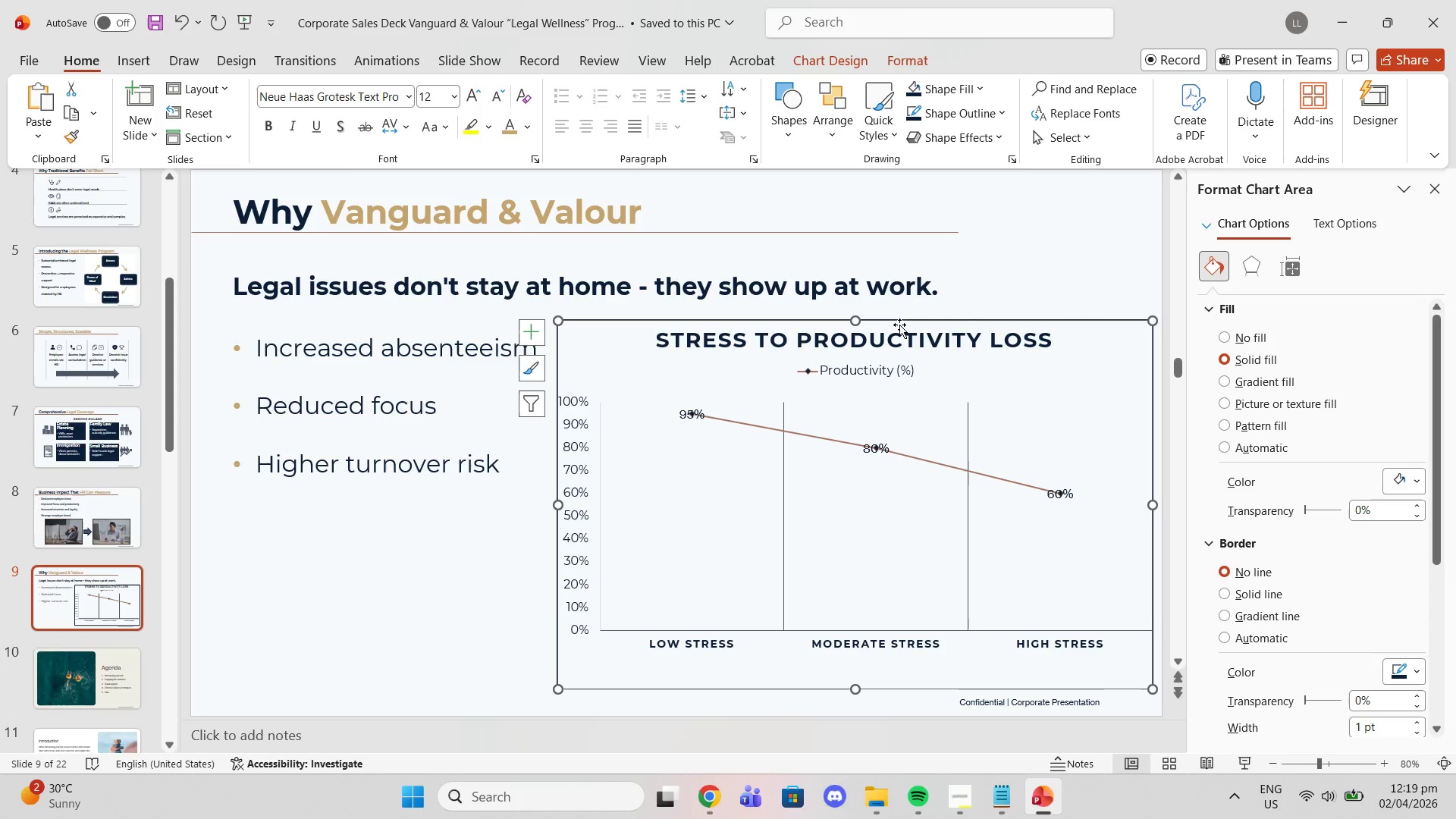 
key(Delete)
 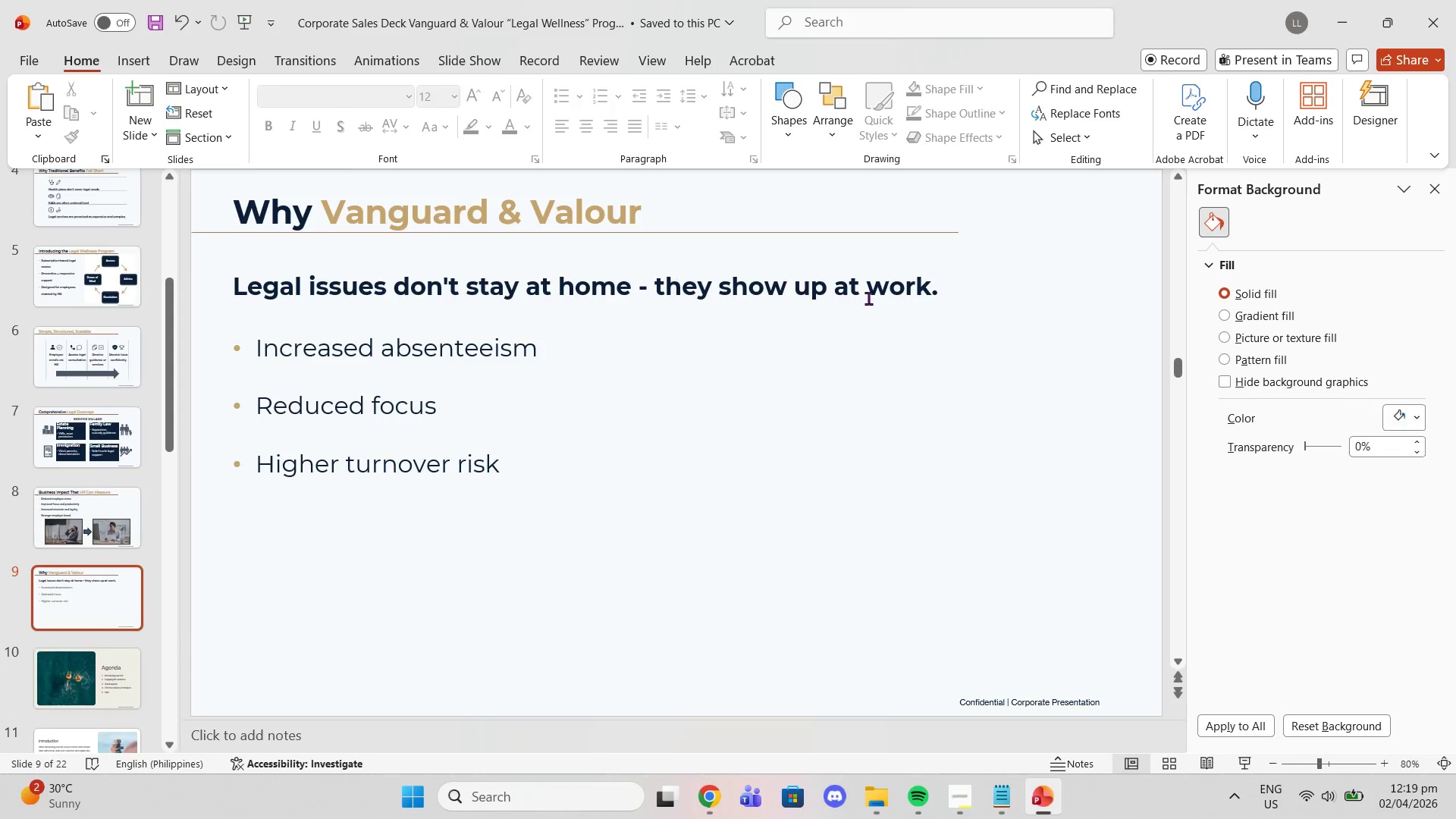 
double_click([868, 298])
 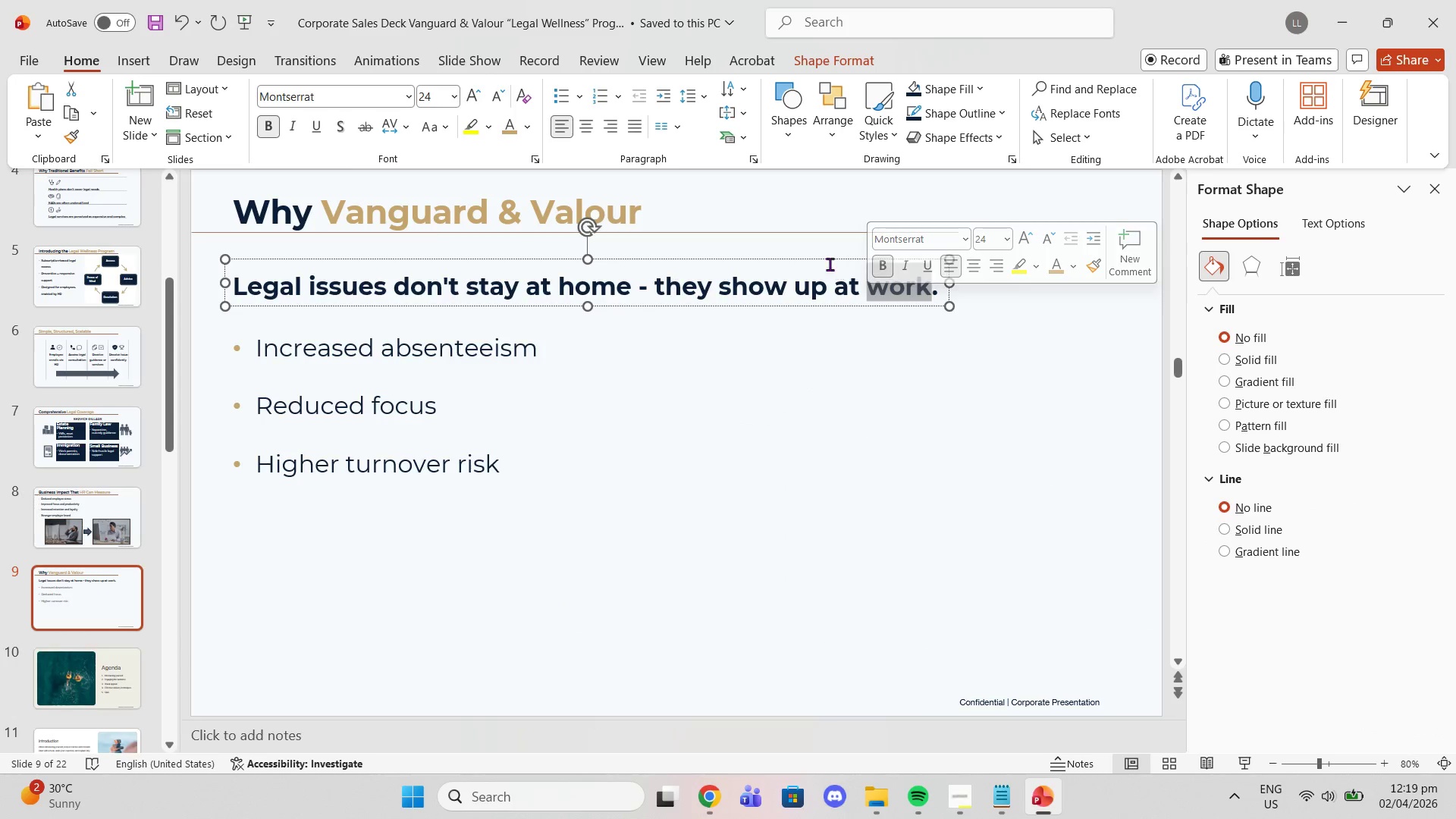 
left_click([826, 260])
 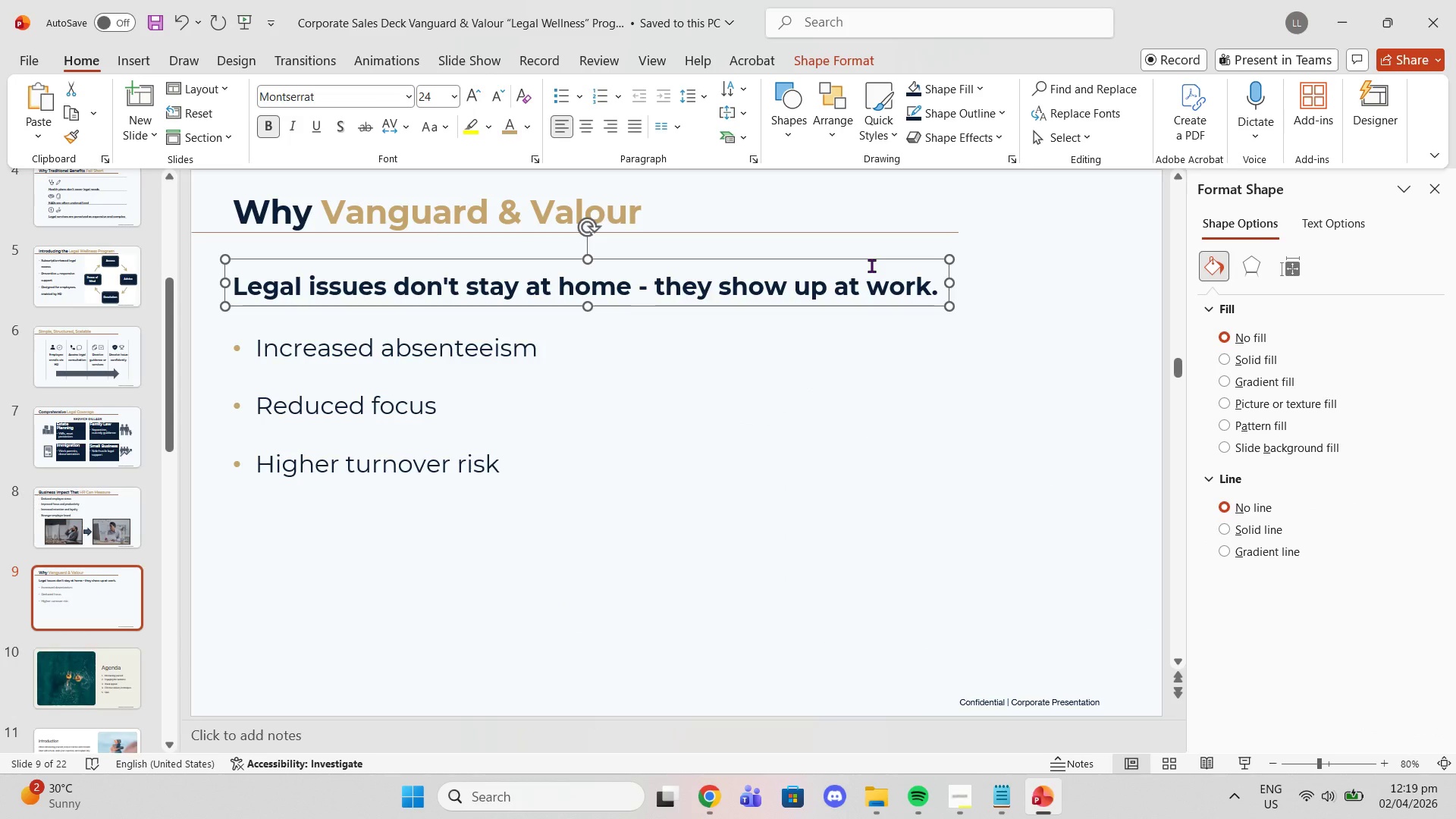 
key(Delete)
 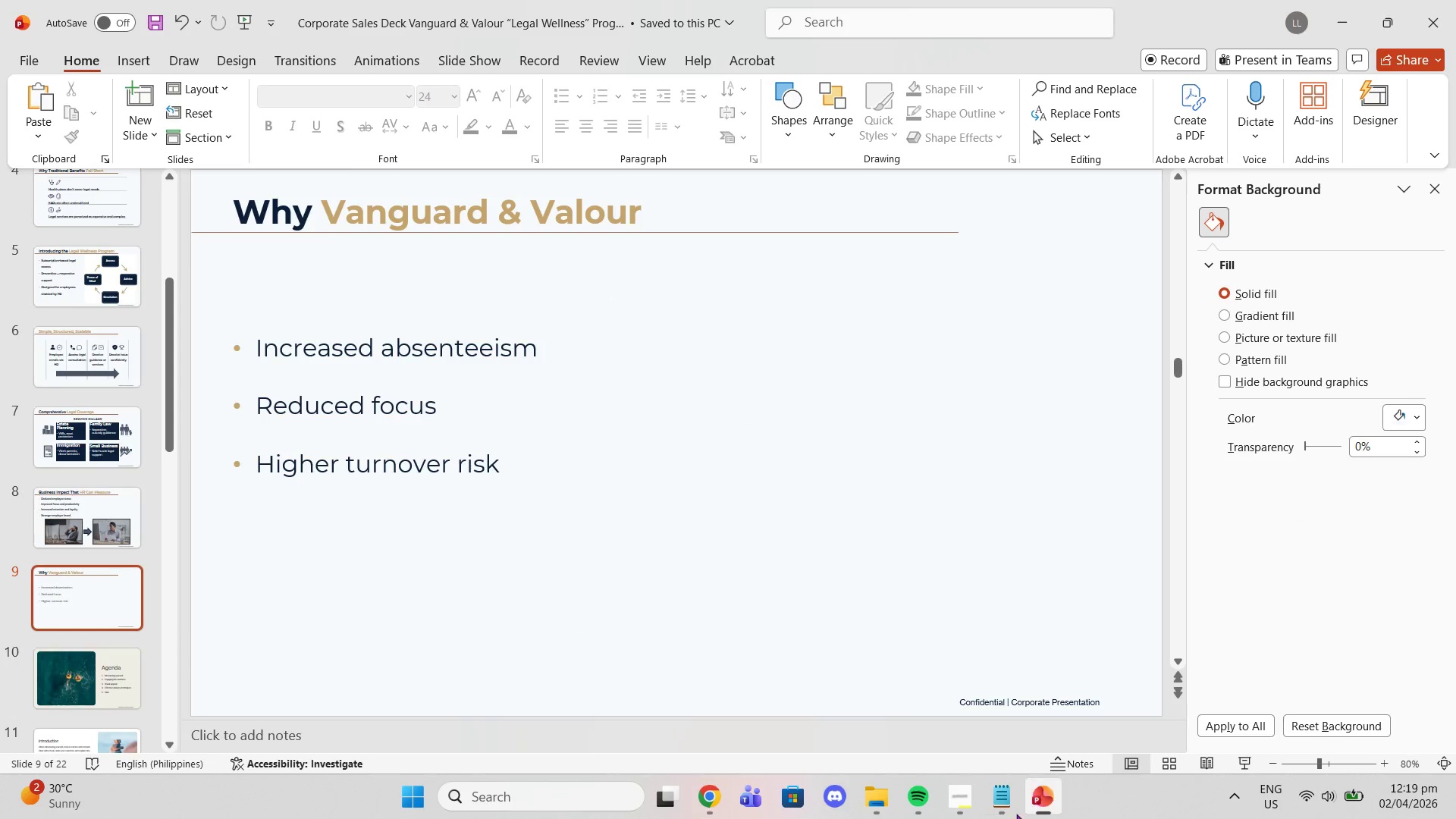 
left_click([994, 818])
 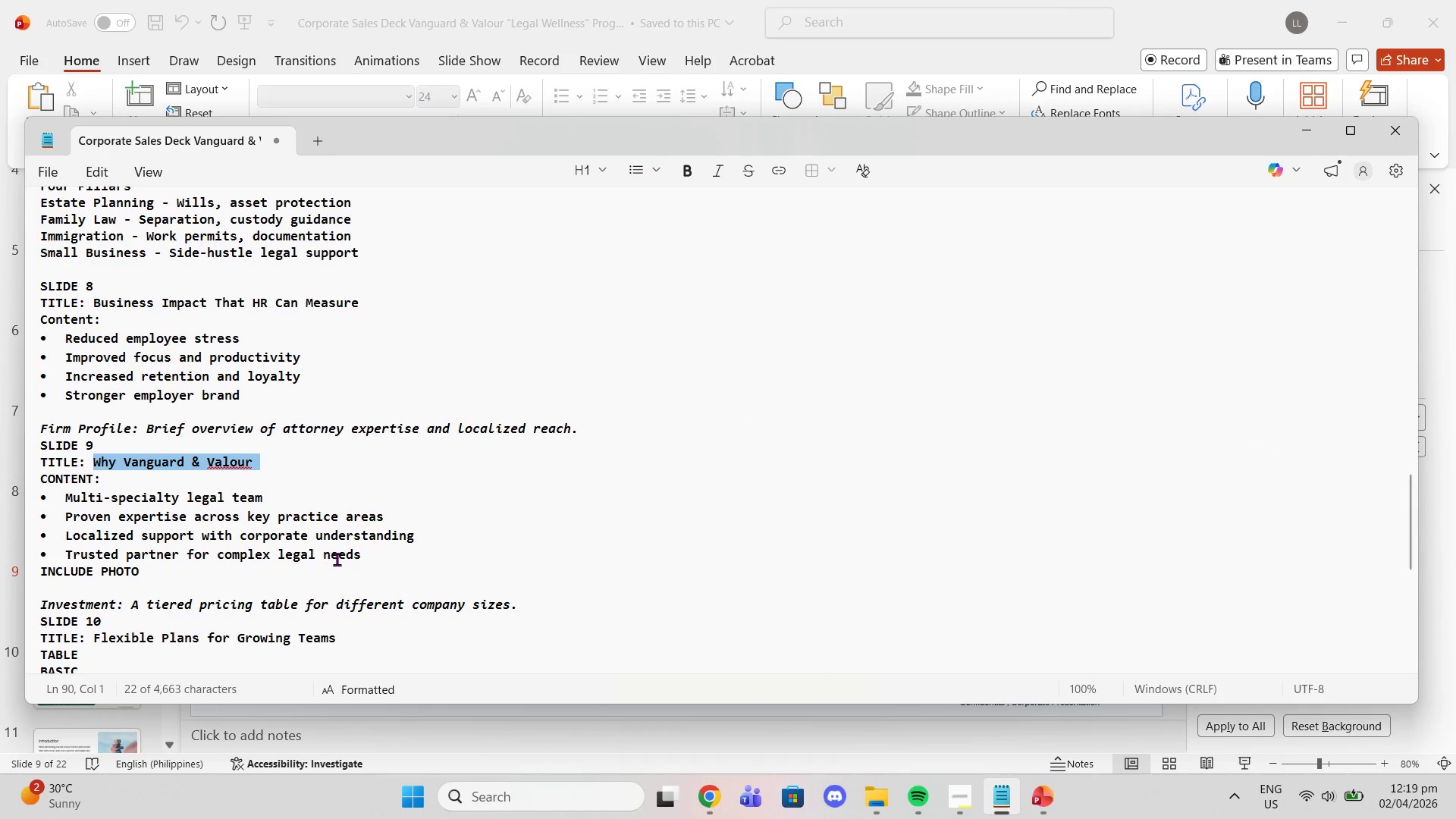 
left_click_drag(start_coordinate=[362, 559], to_coordinate=[61, 500])
 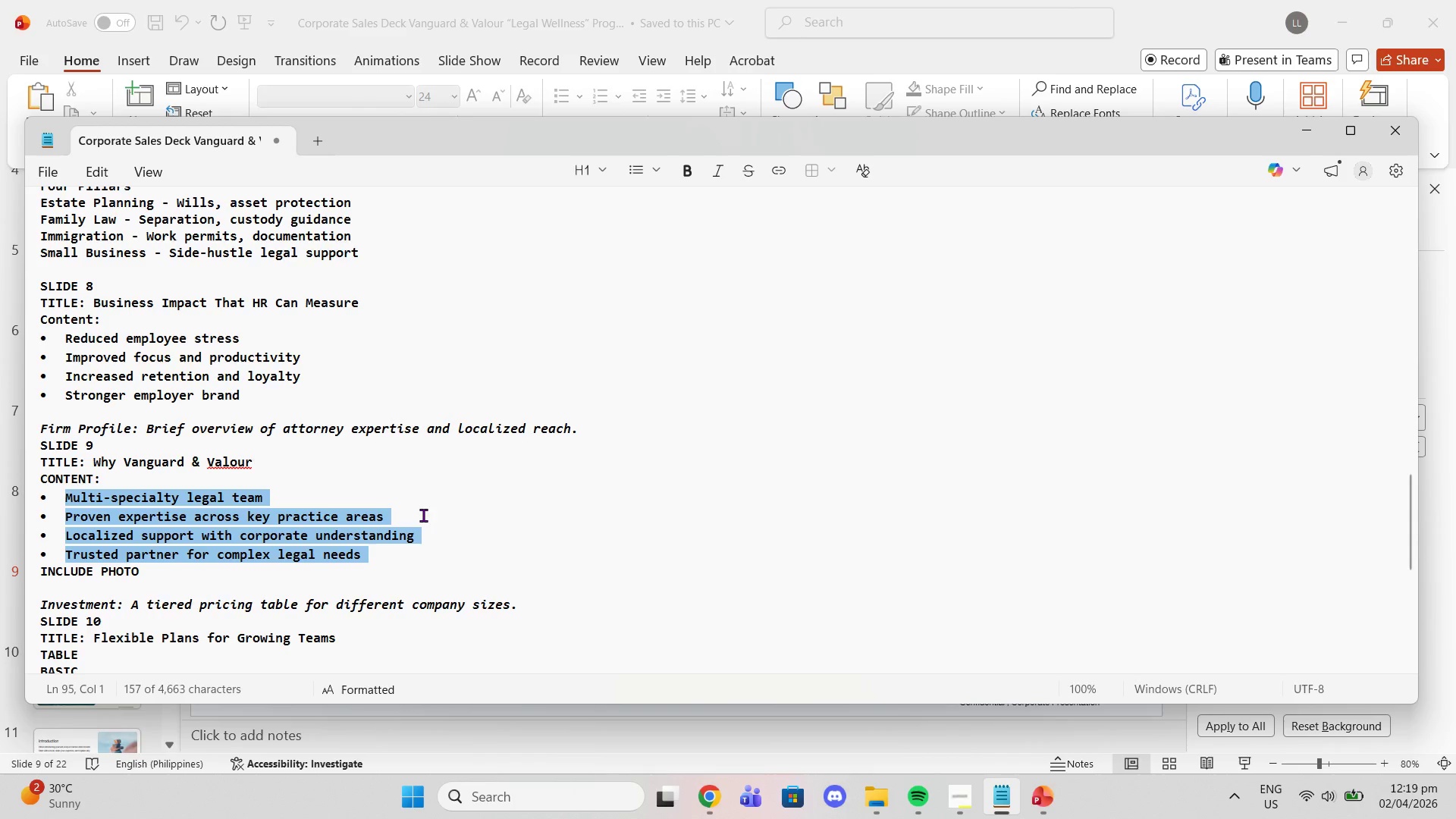 
key(Control+C)
 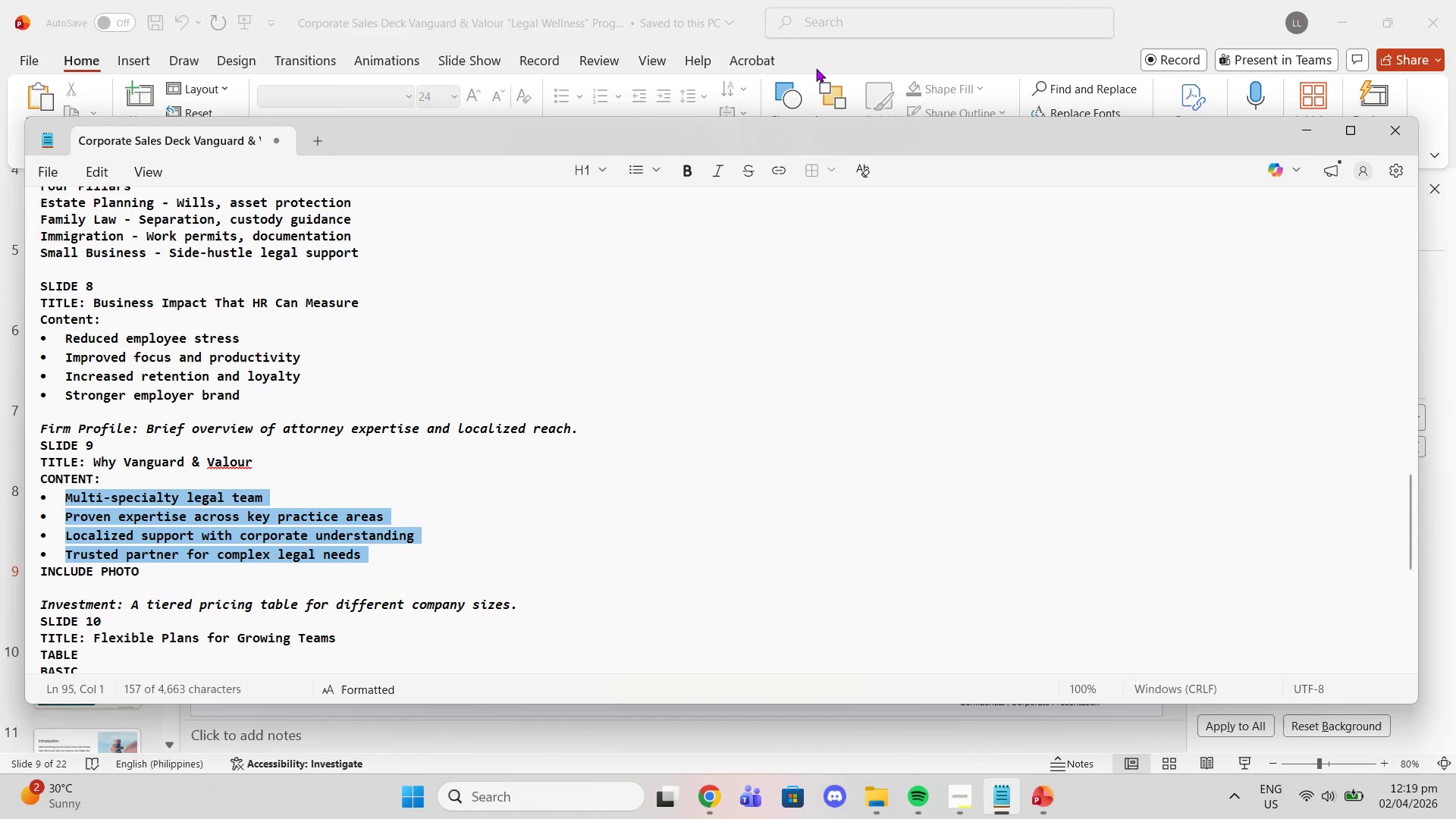 
left_click([816, 68])
 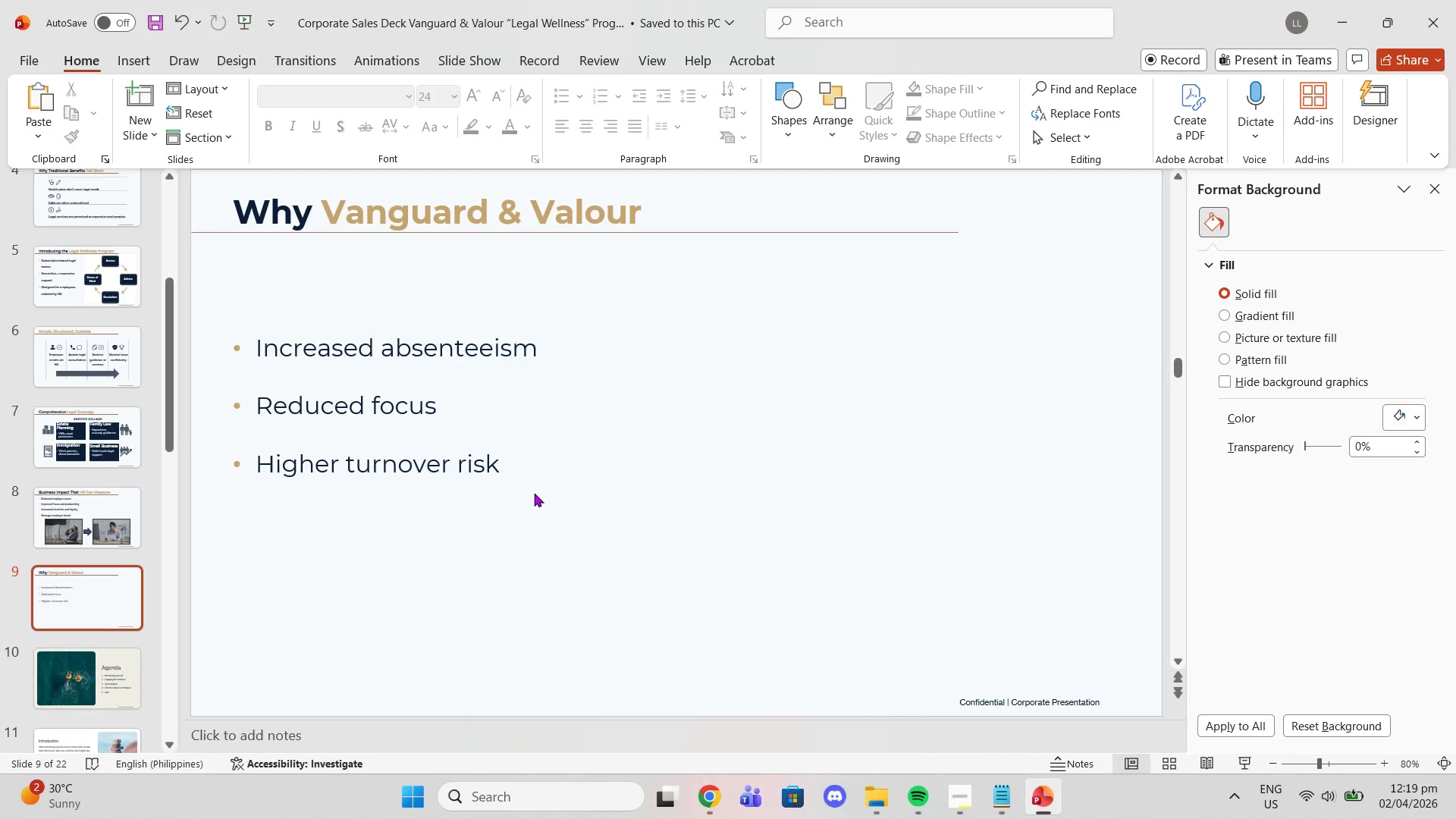 
double_click([520, 484])
 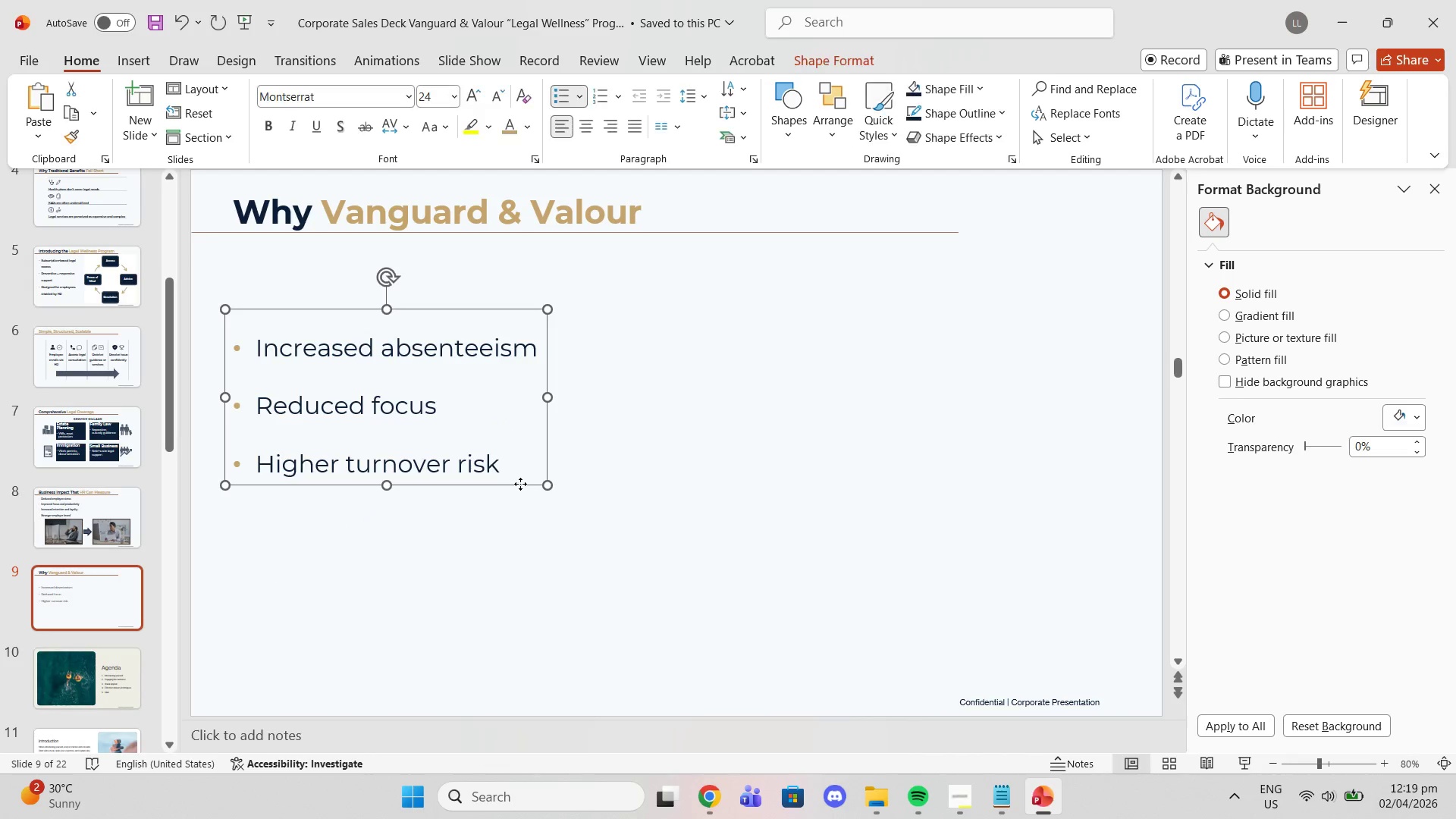 
triple_click([520, 484])
 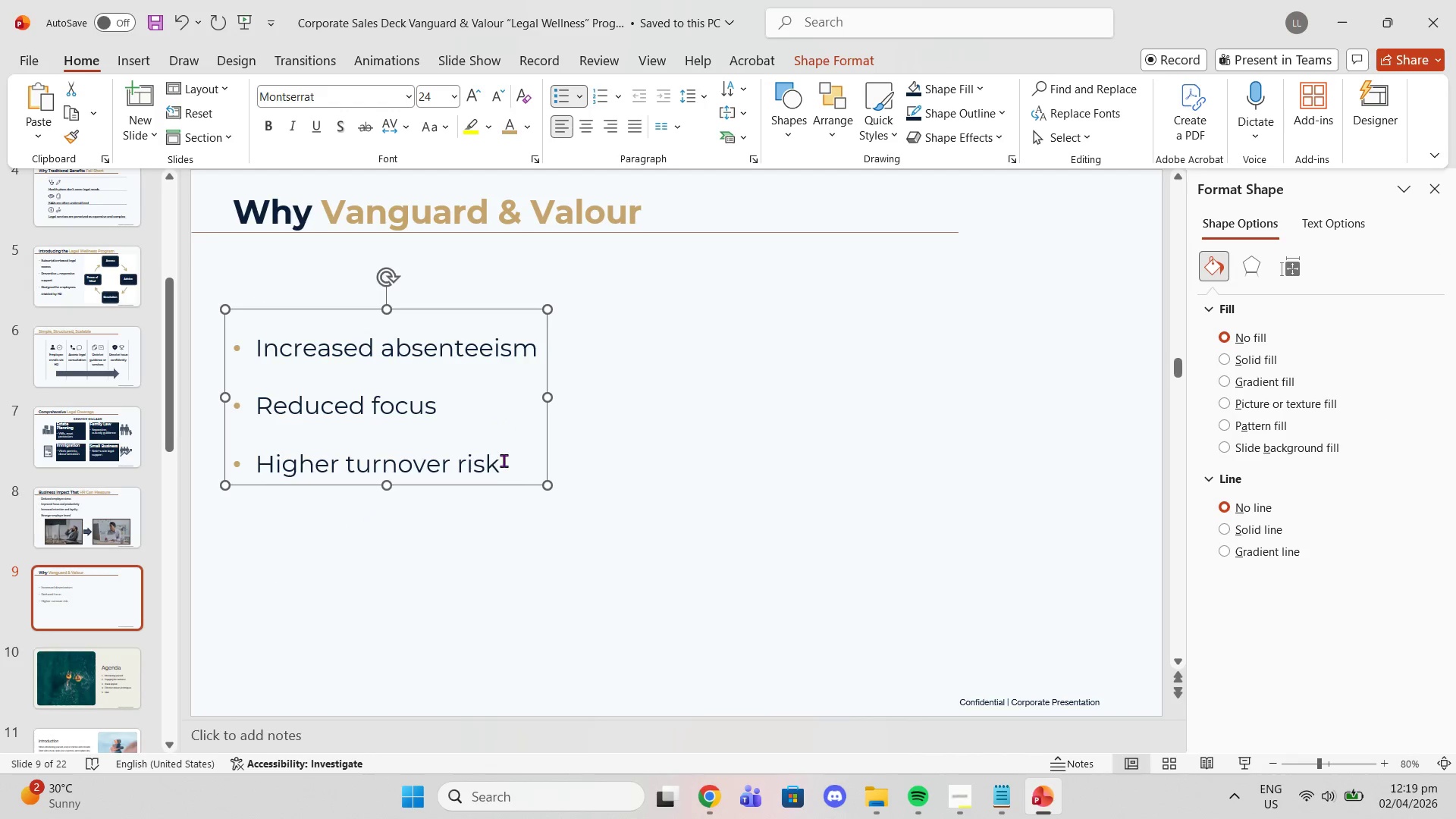 
left_click_drag(start_coordinate=[502, 458], to_coordinate=[49, 353])
 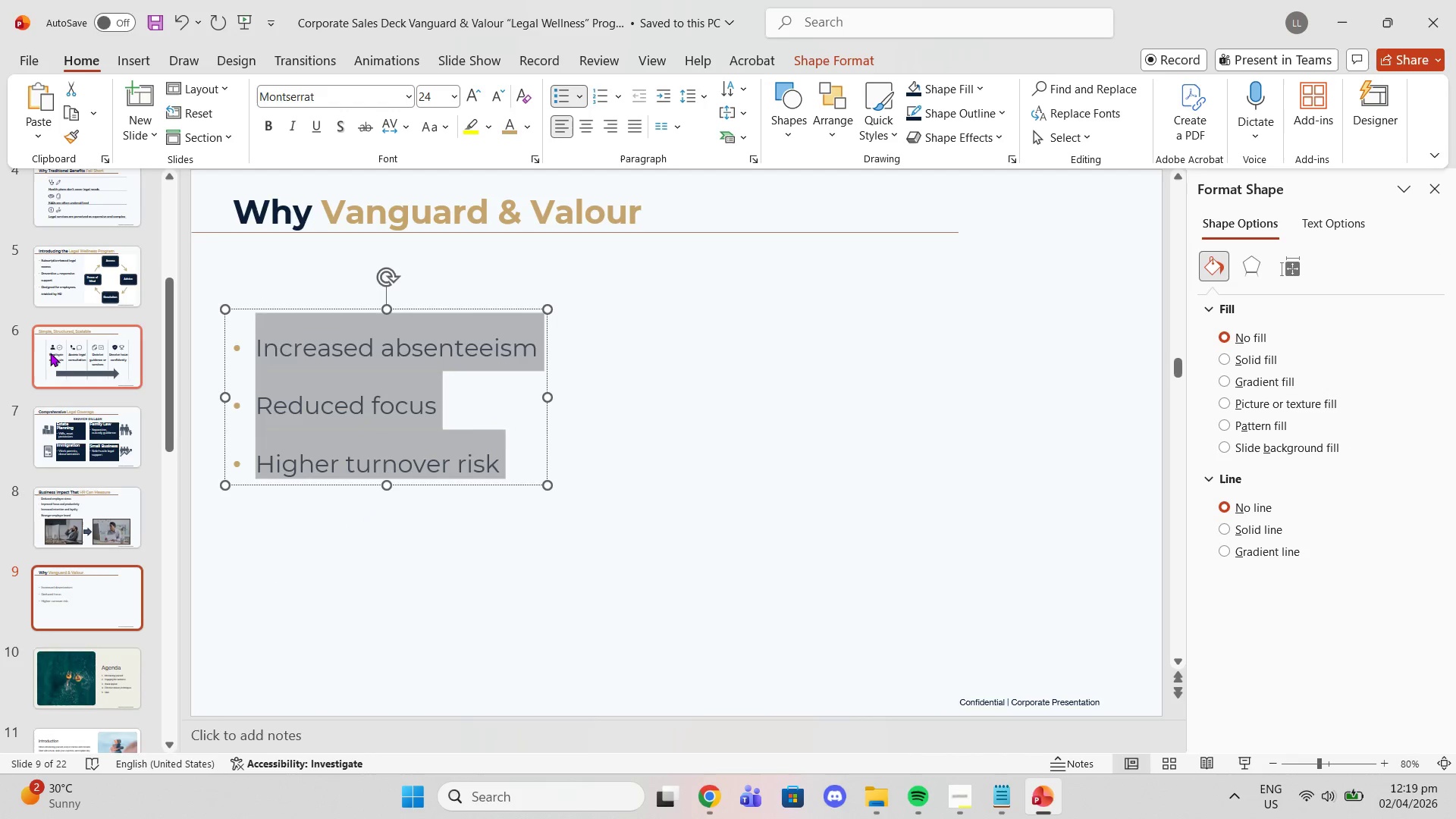 
key(Control+V)
 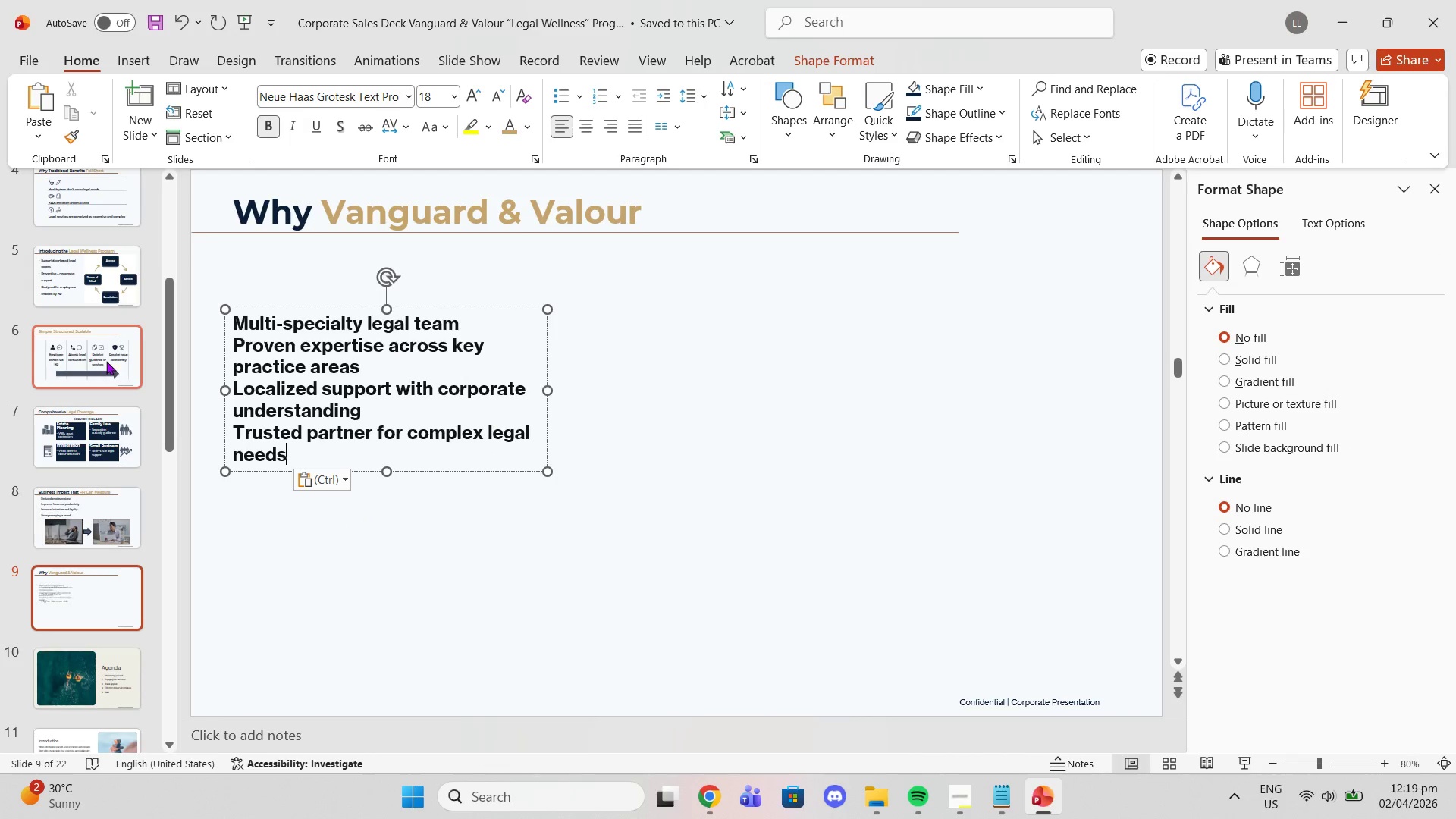 
key(Control+ControlLeft)
 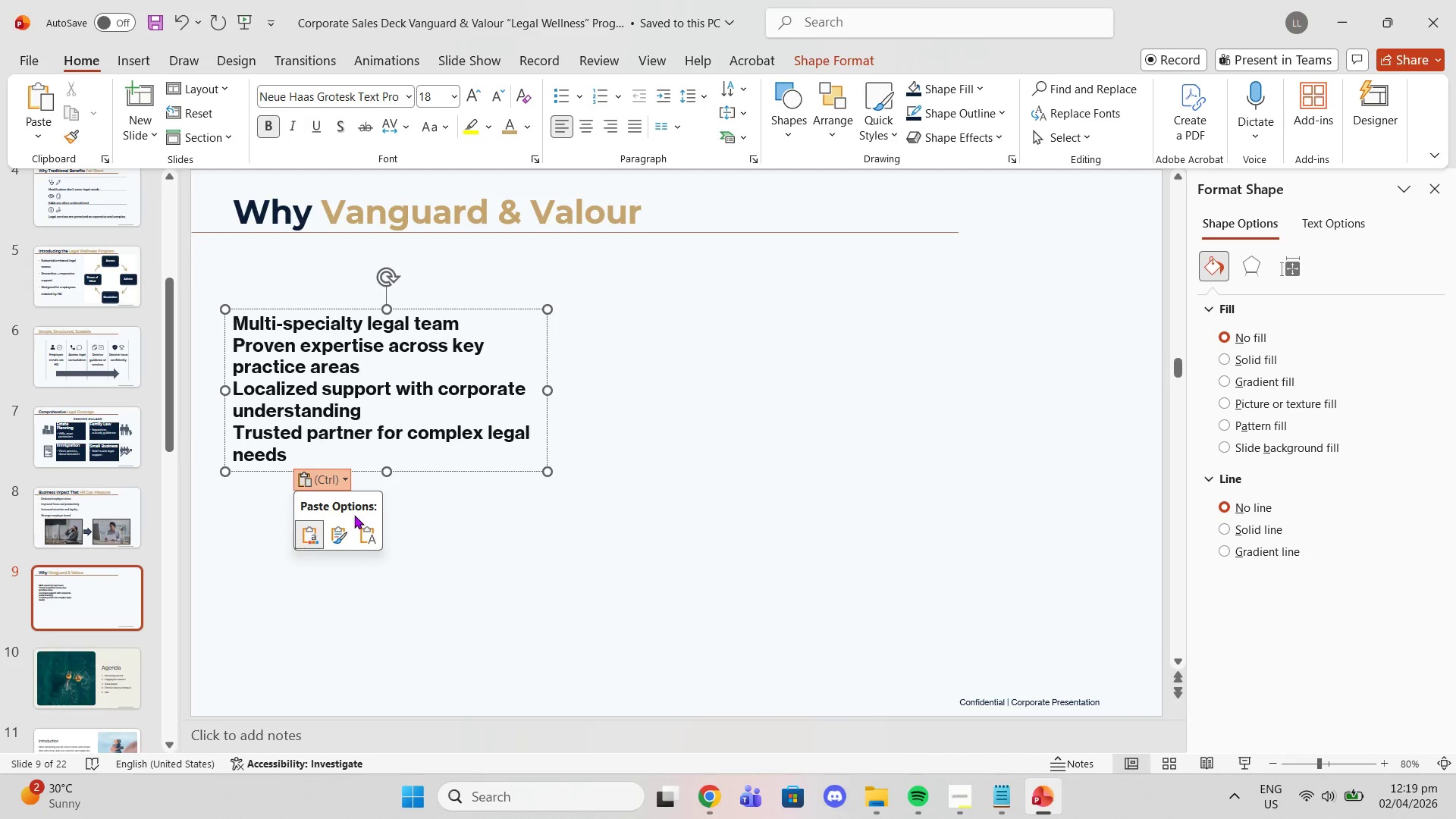 
left_click([366, 537])
 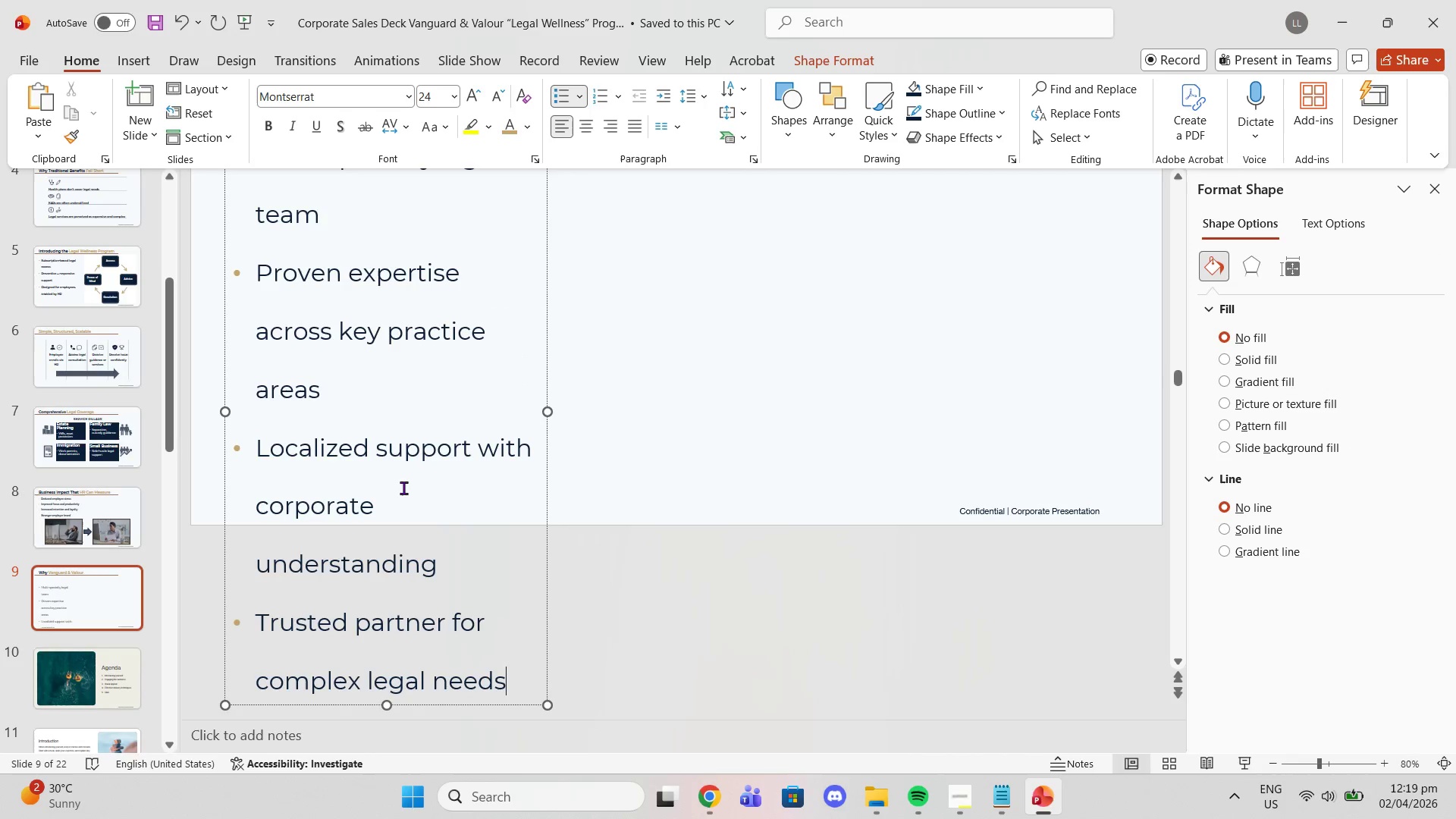 
scroll: coordinate [528, 523], scroll_direction: up, amount: 7.0
 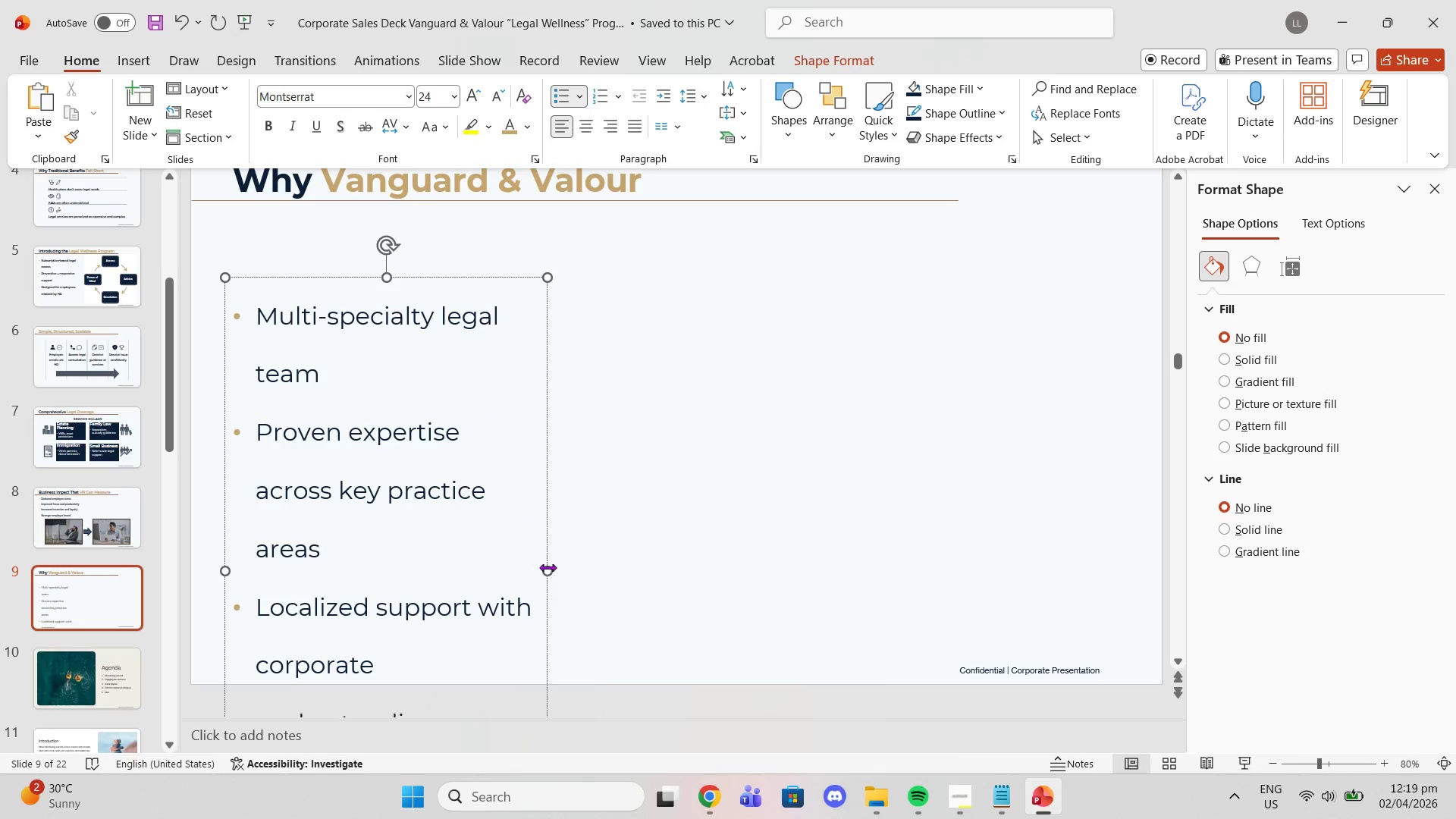 
left_click_drag(start_coordinate=[548, 567], to_coordinate=[678, 528])
 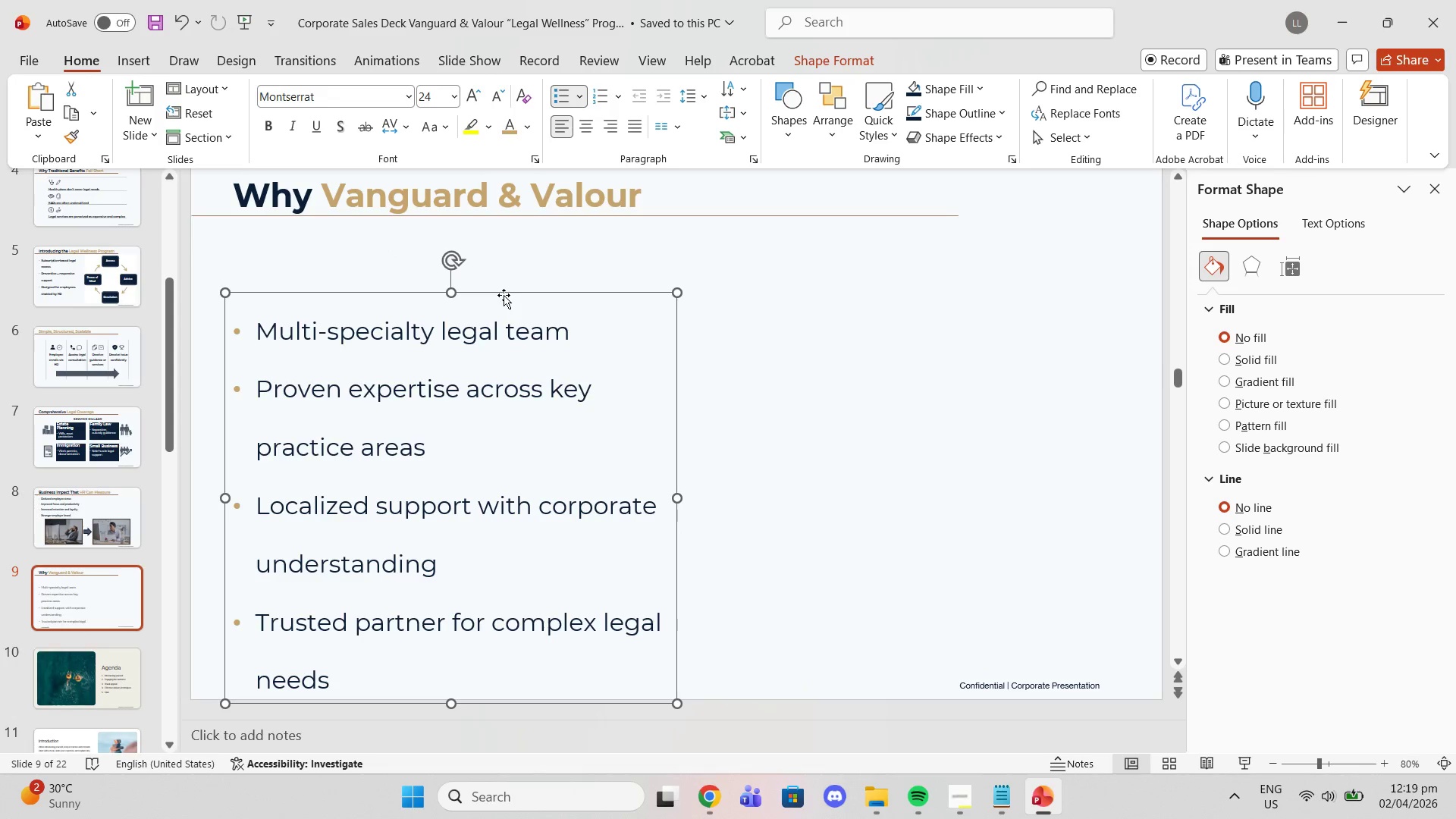 
left_click_drag(start_coordinate=[504, 295], to_coordinate=[500, 237])
 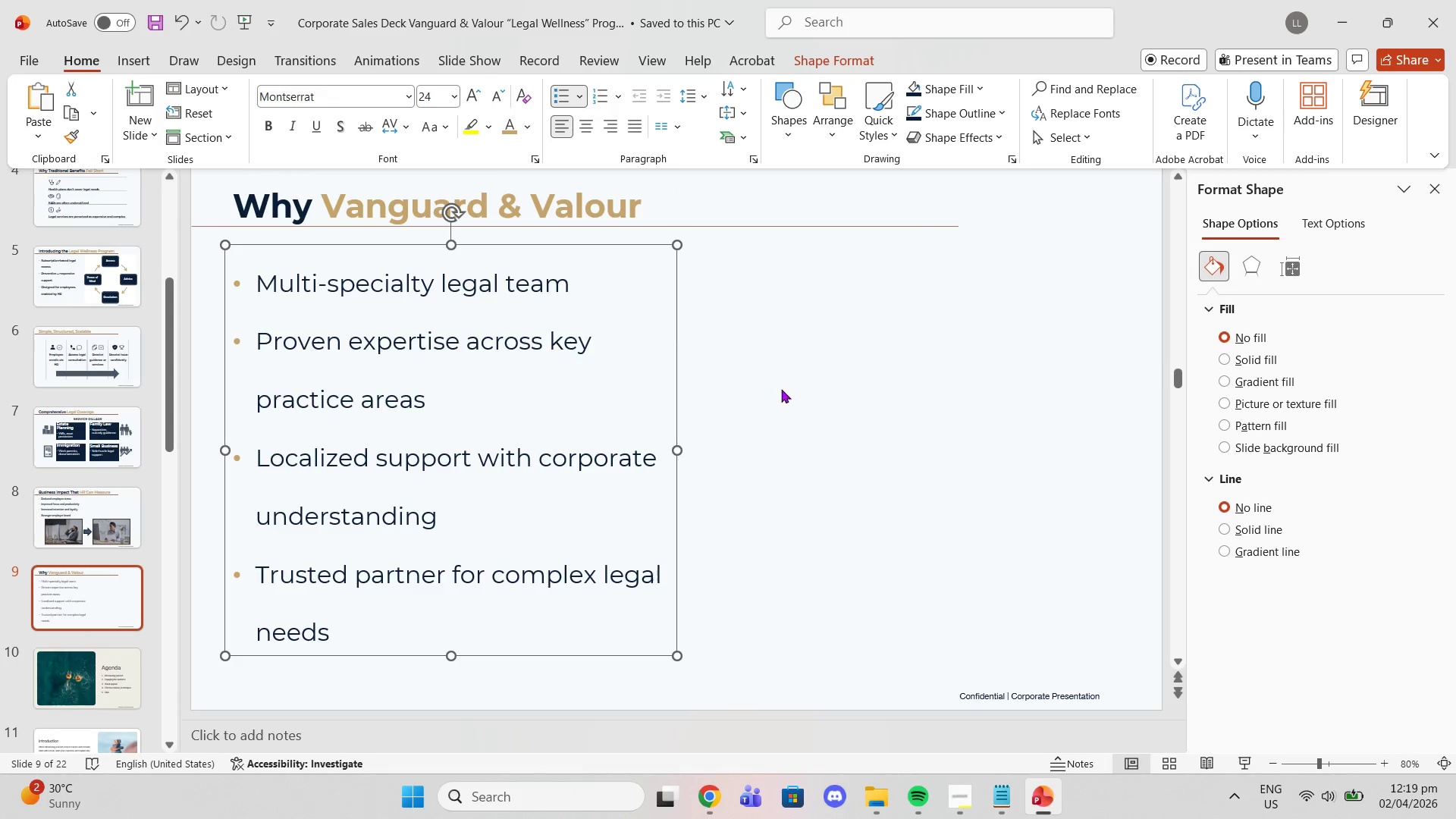 
scroll: coordinate [779, 381], scroll_direction: up, amount: 2.0
 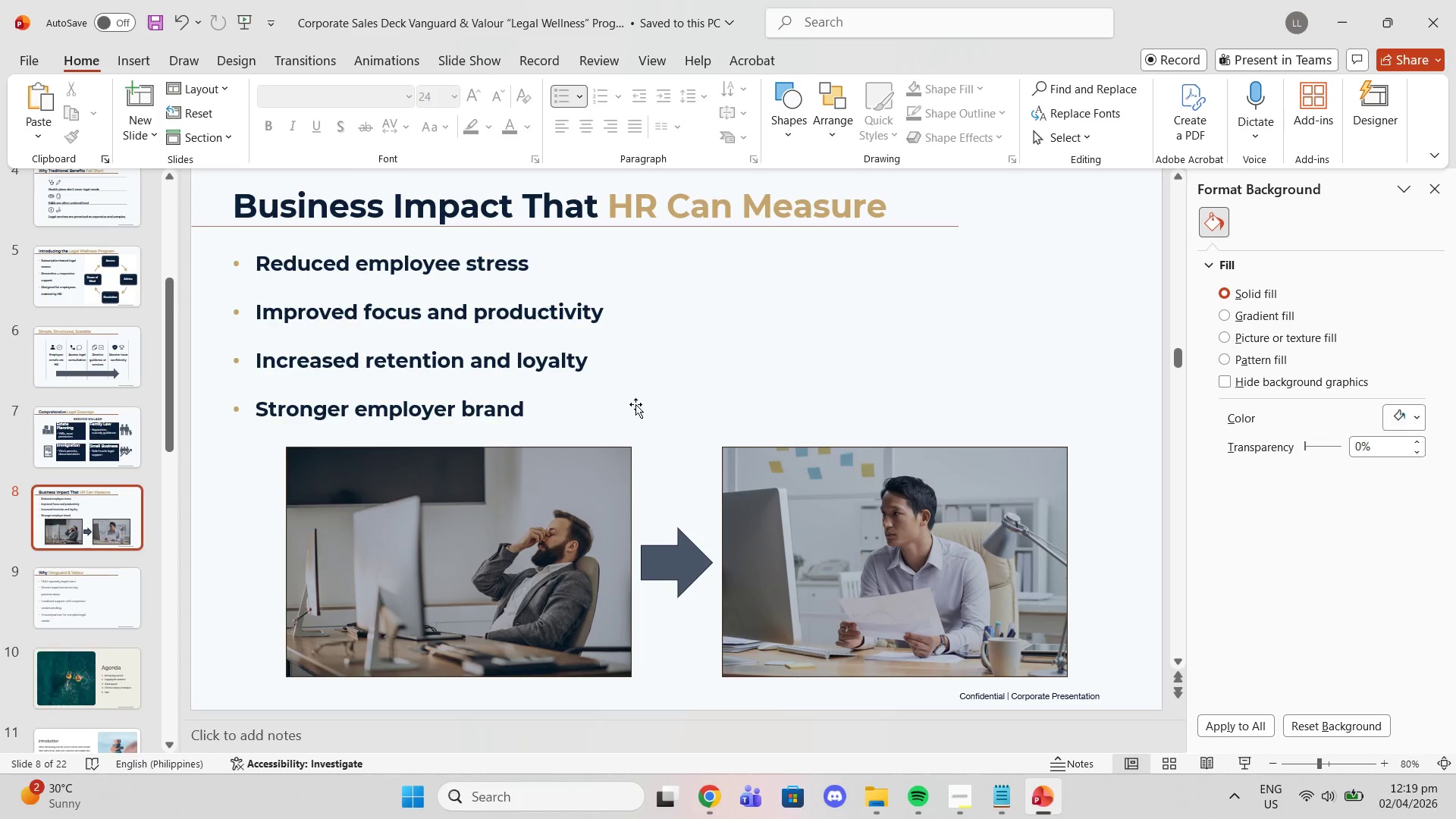 
scroll: coordinate [642, 412], scroll_direction: down, amount: 2.0
 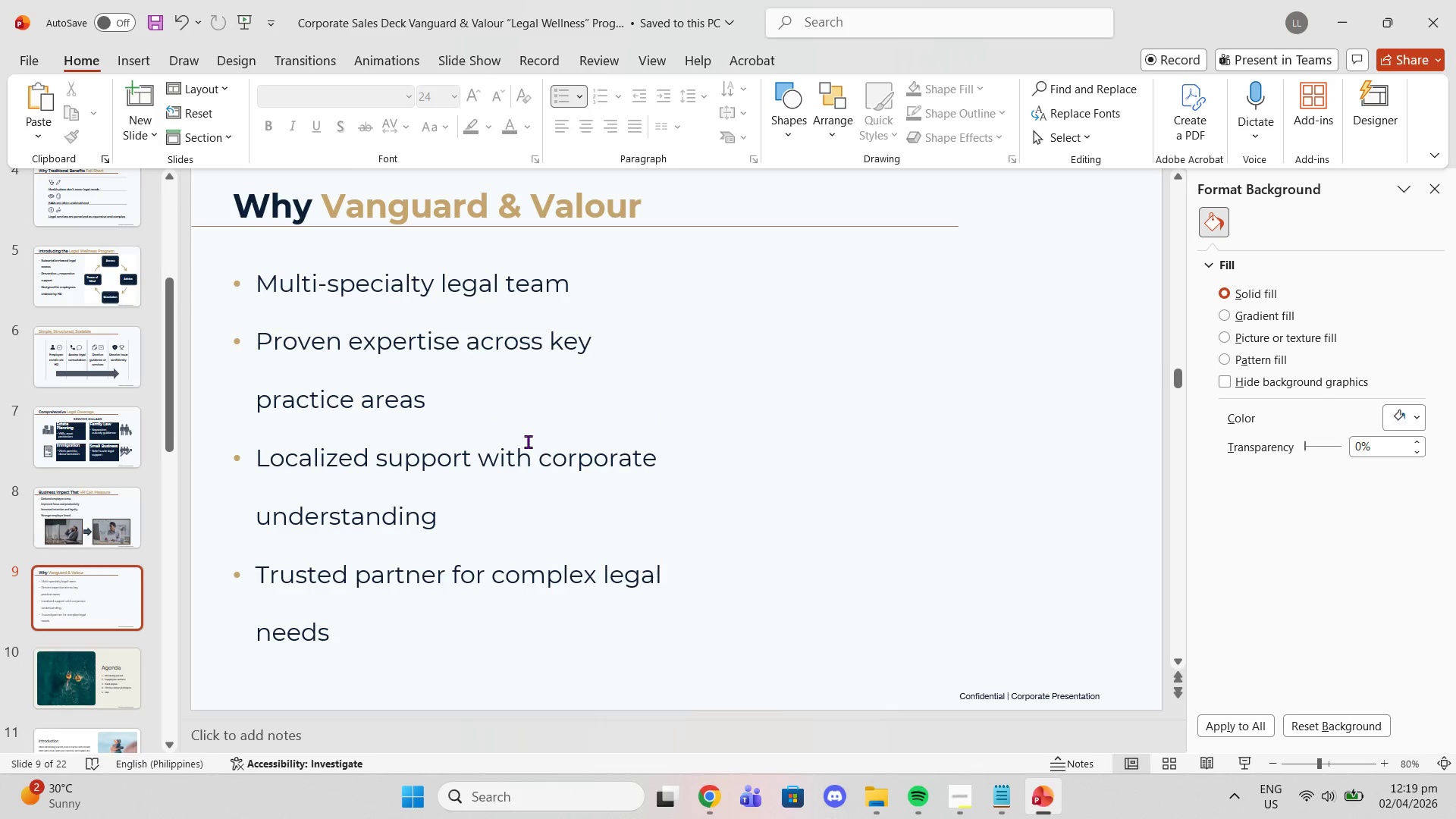 
left_click([525, 441])
 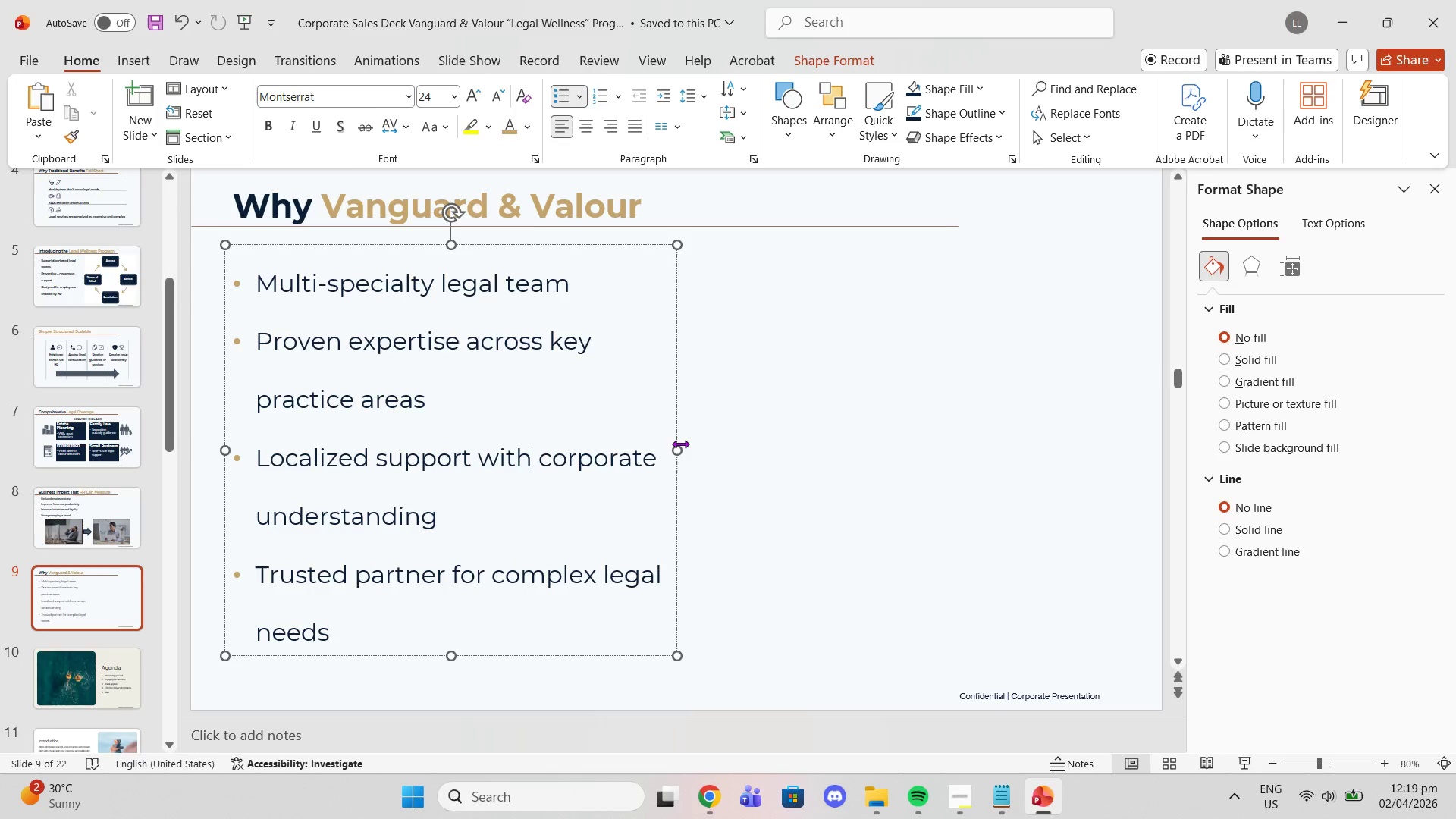 
left_click_drag(start_coordinate=[679, 444], to_coordinate=[678, 435])
 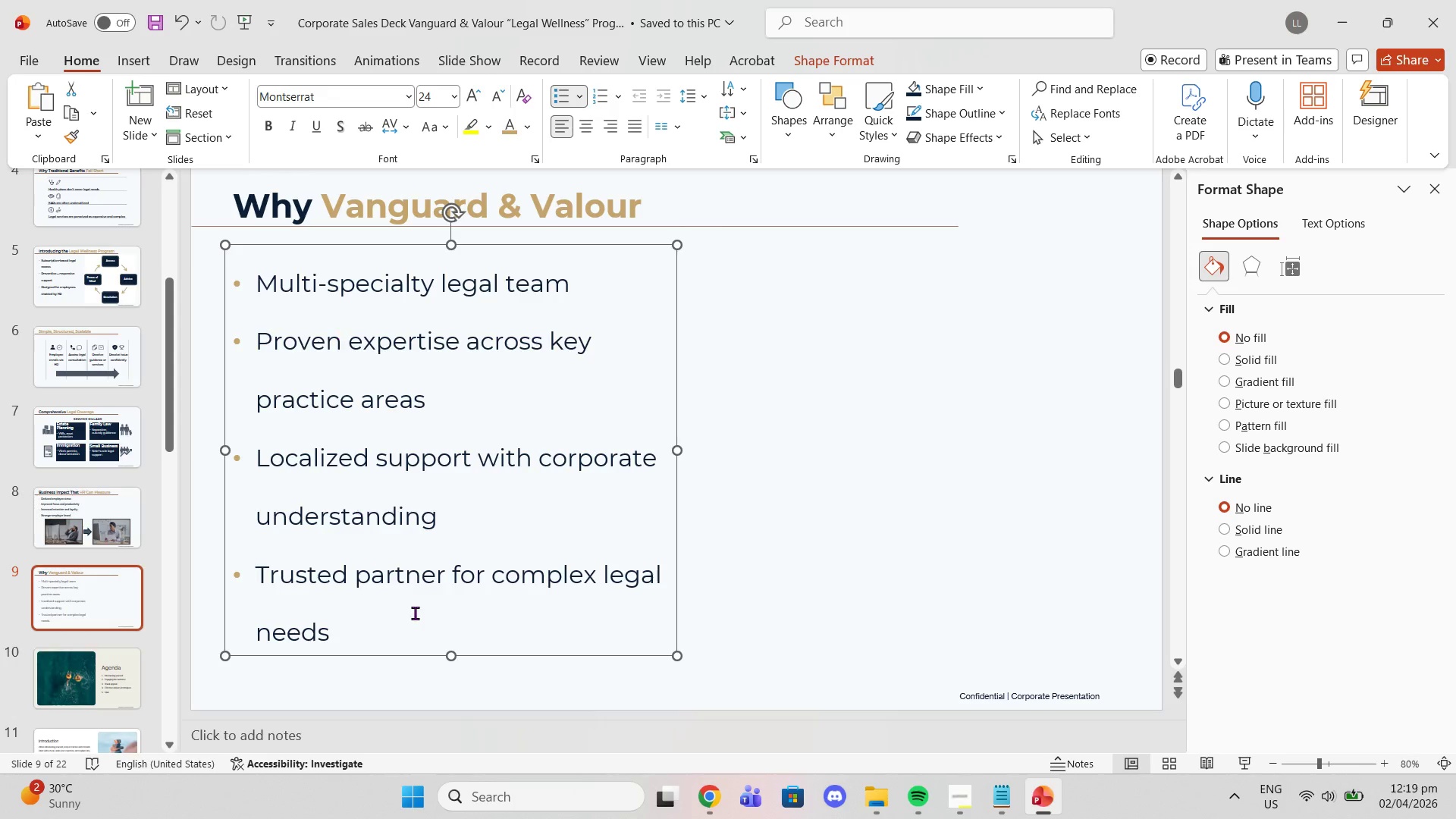 
left_click_drag(start_coordinate=[386, 620], to_coordinate=[196, 298])
 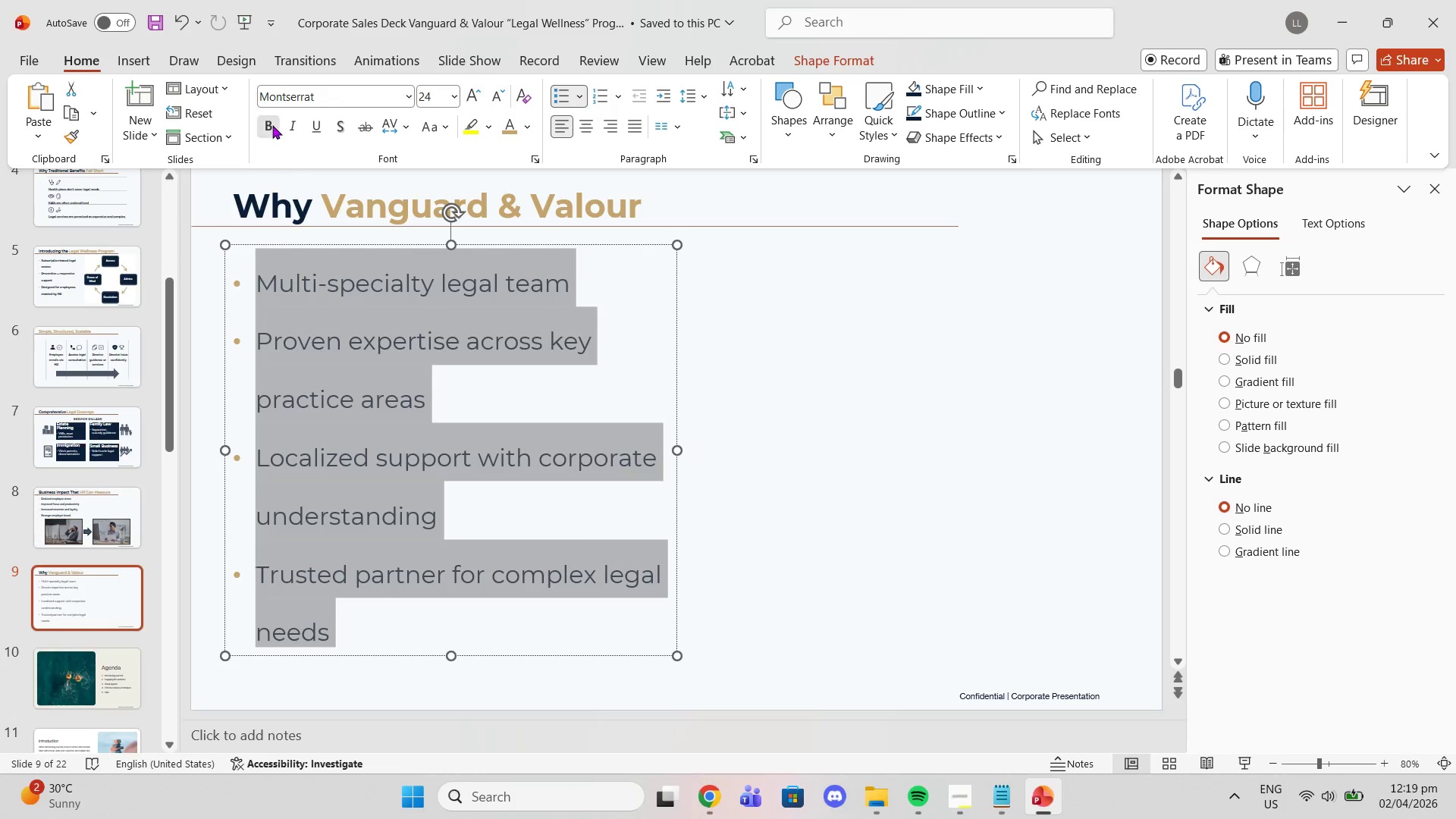 
left_click([272, 125])
 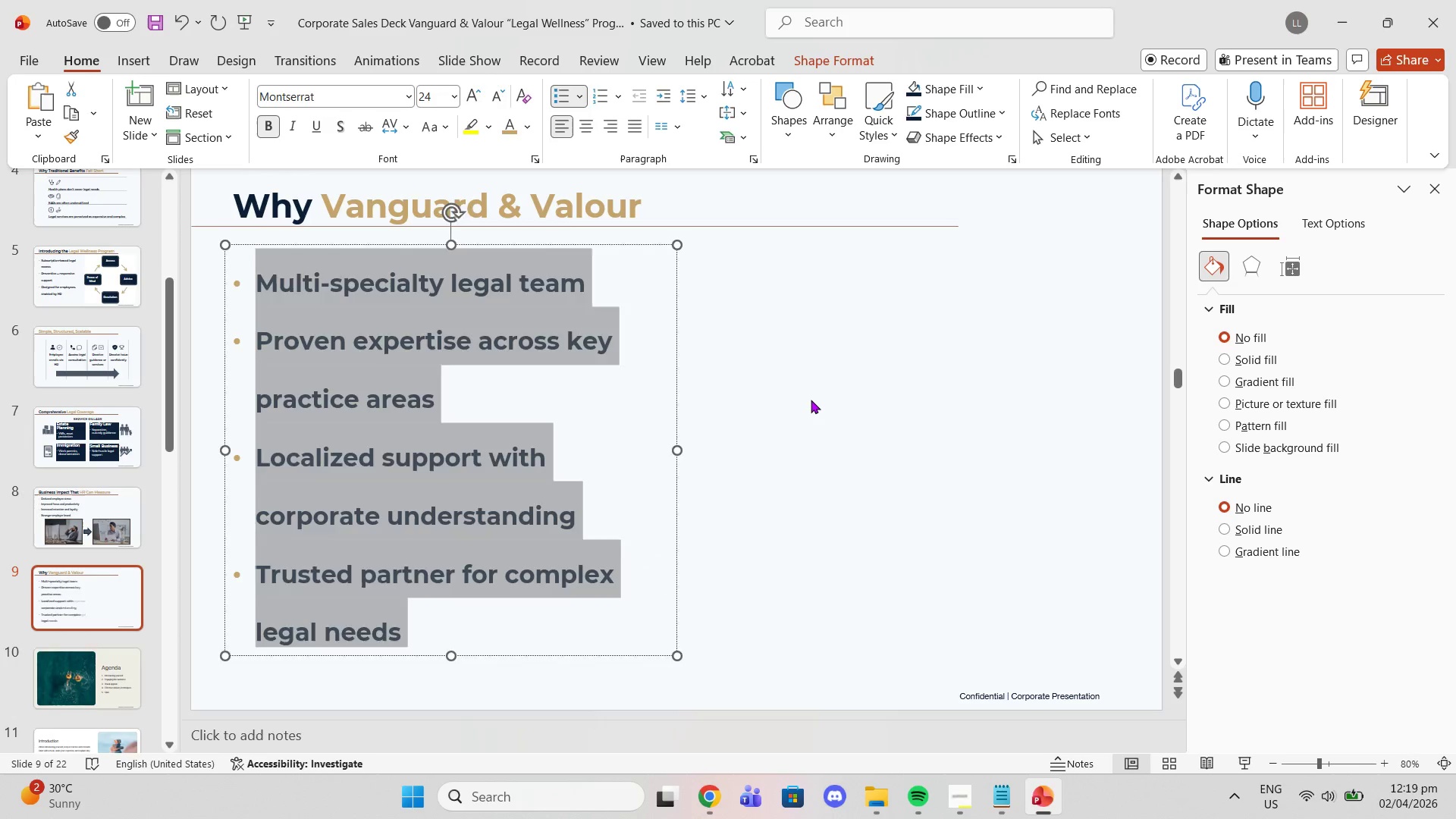 
left_click([812, 400])
 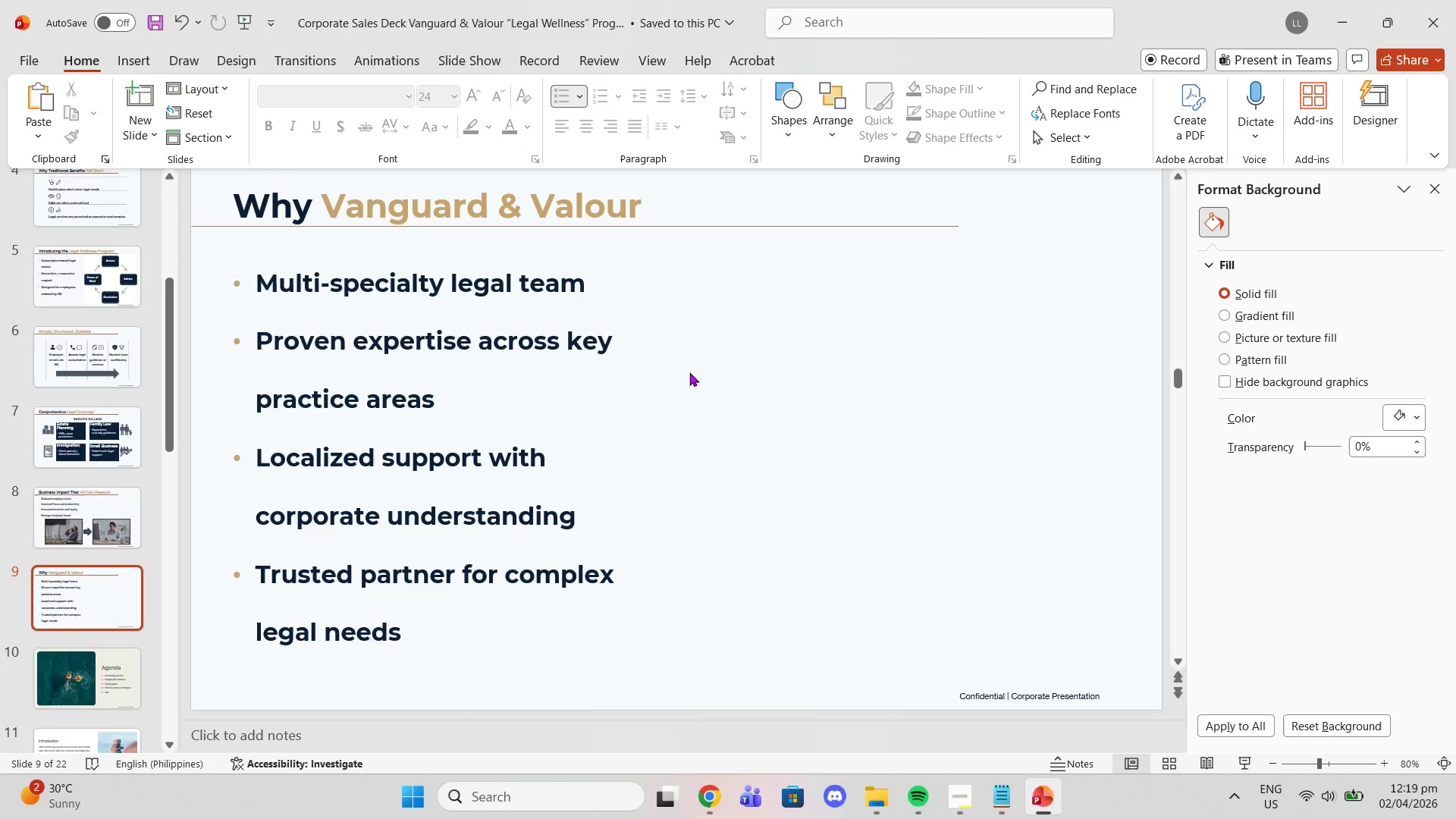 
left_click([579, 391])
 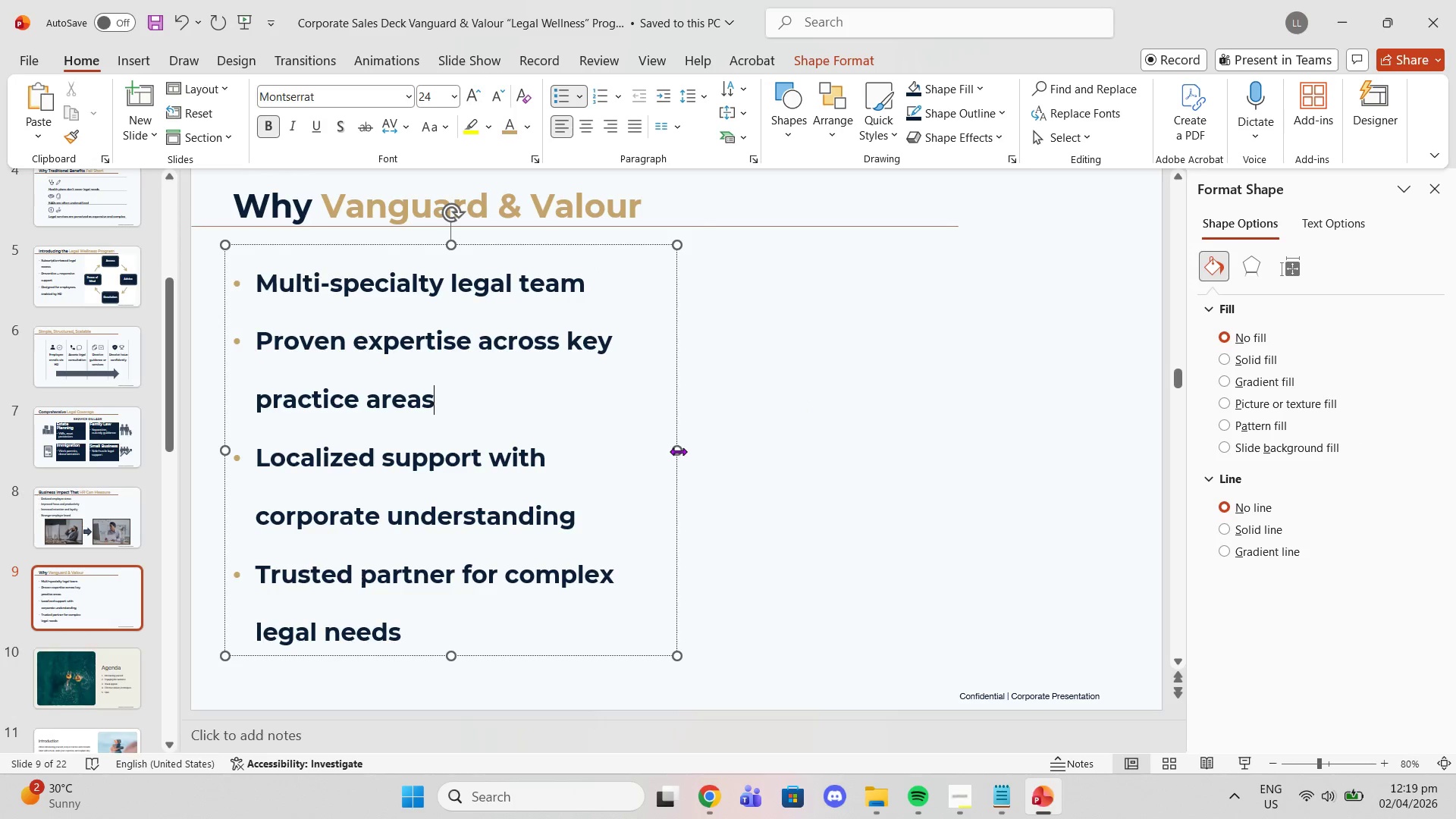 
left_click_drag(start_coordinate=[677, 451], to_coordinate=[679, 420])
 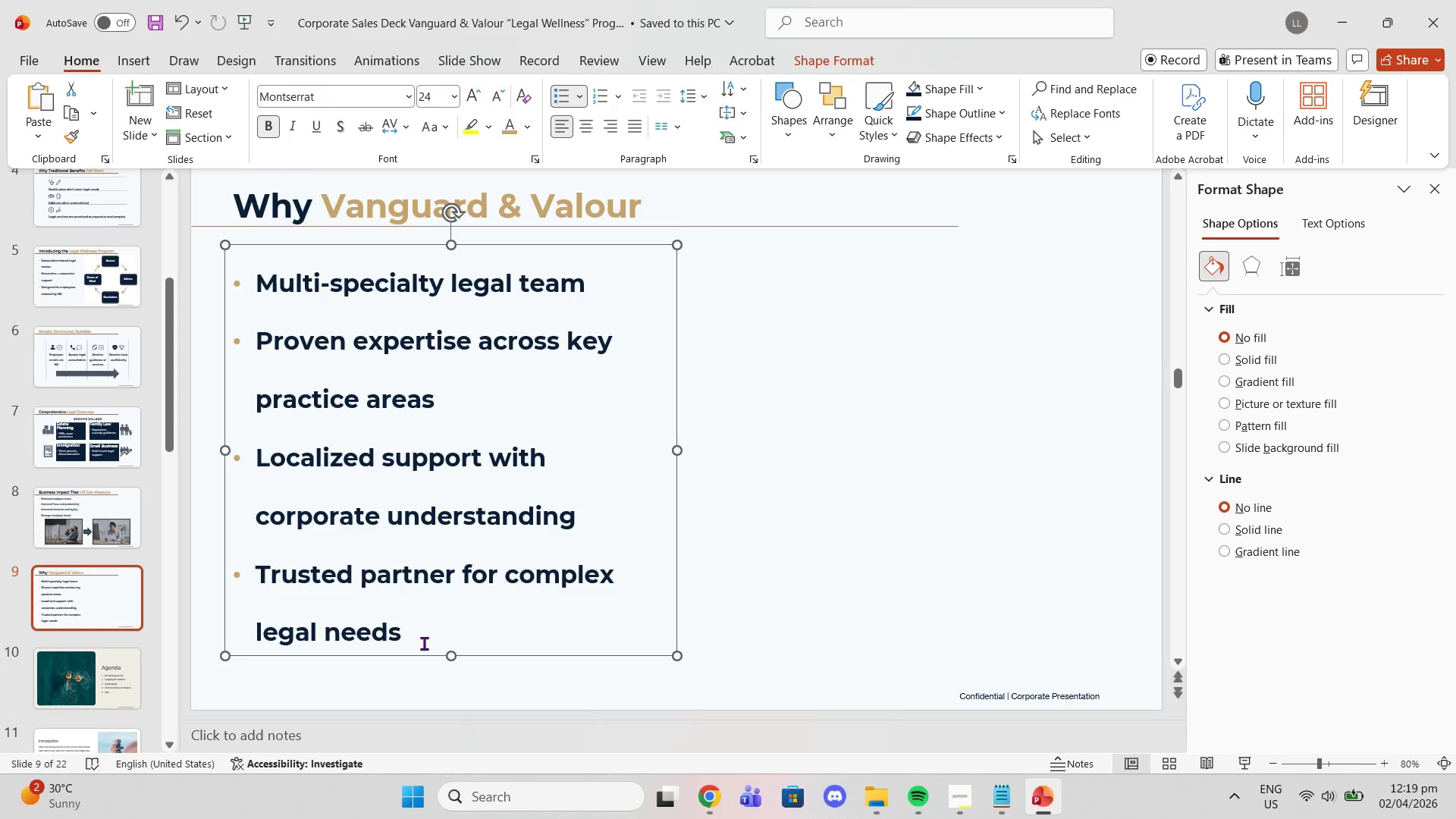 
left_click_drag(start_coordinate=[424, 643], to_coordinate=[228, 281])
 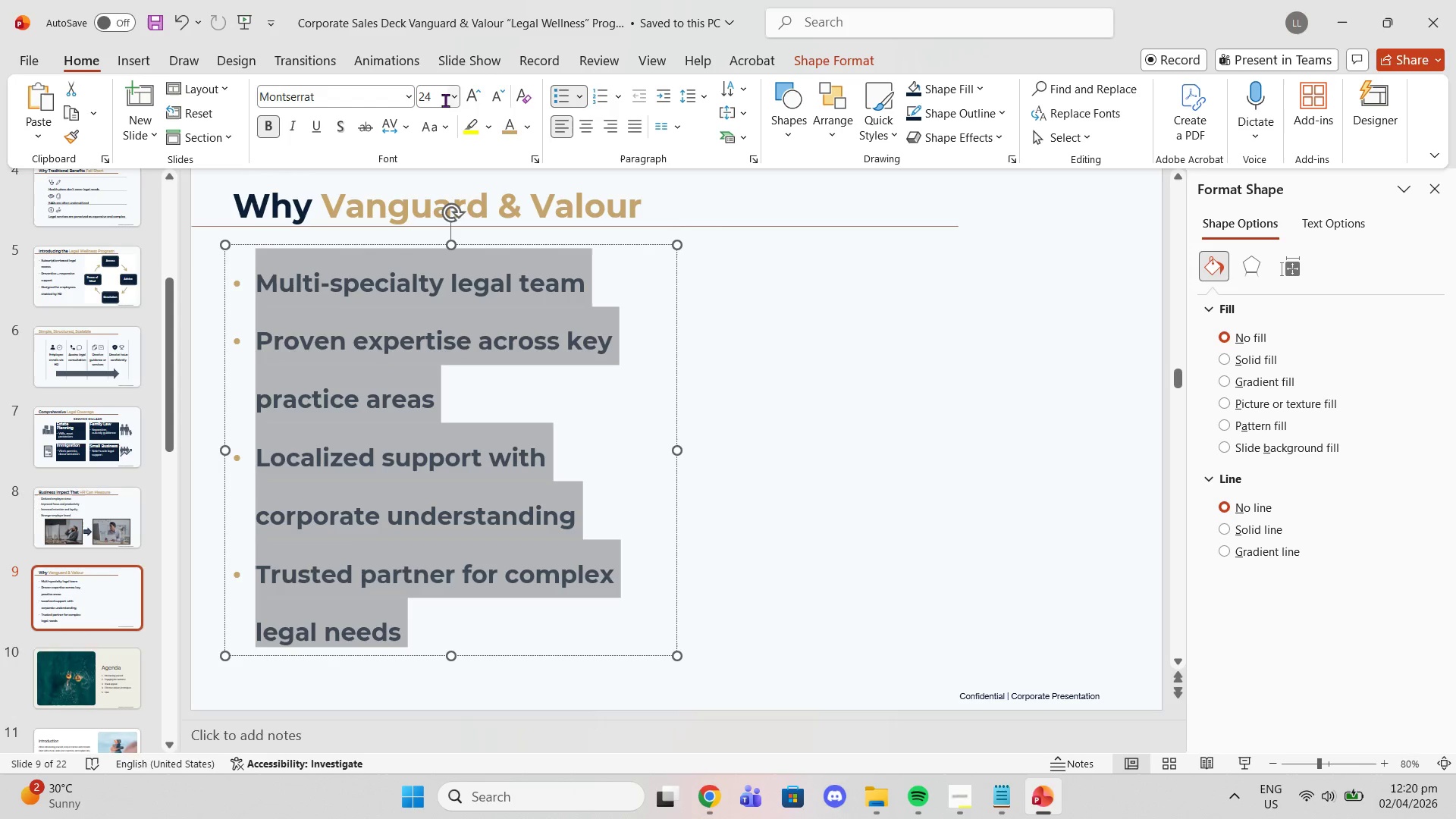 
left_click([460, 99])
 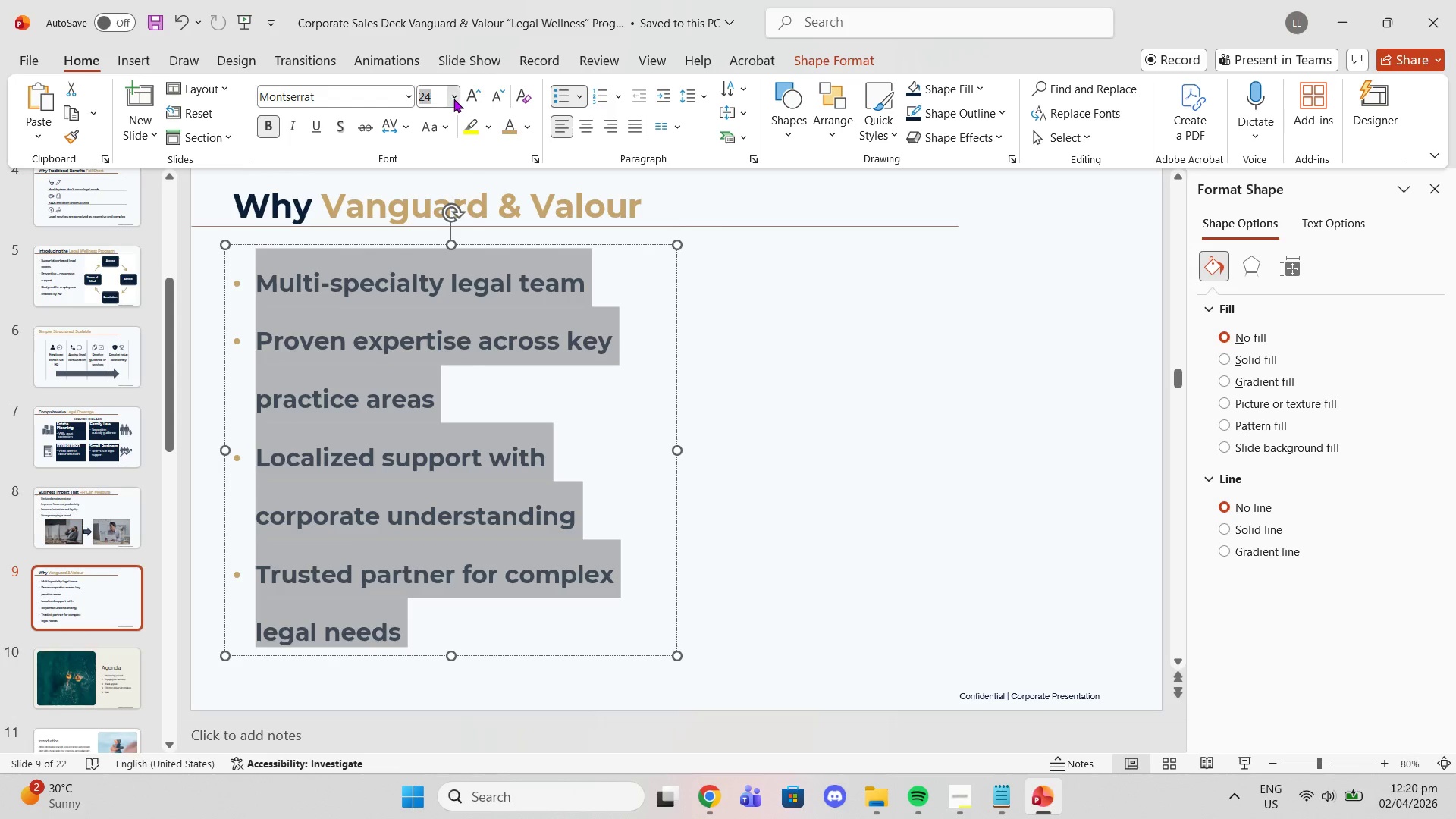 
left_click([453, 99])
 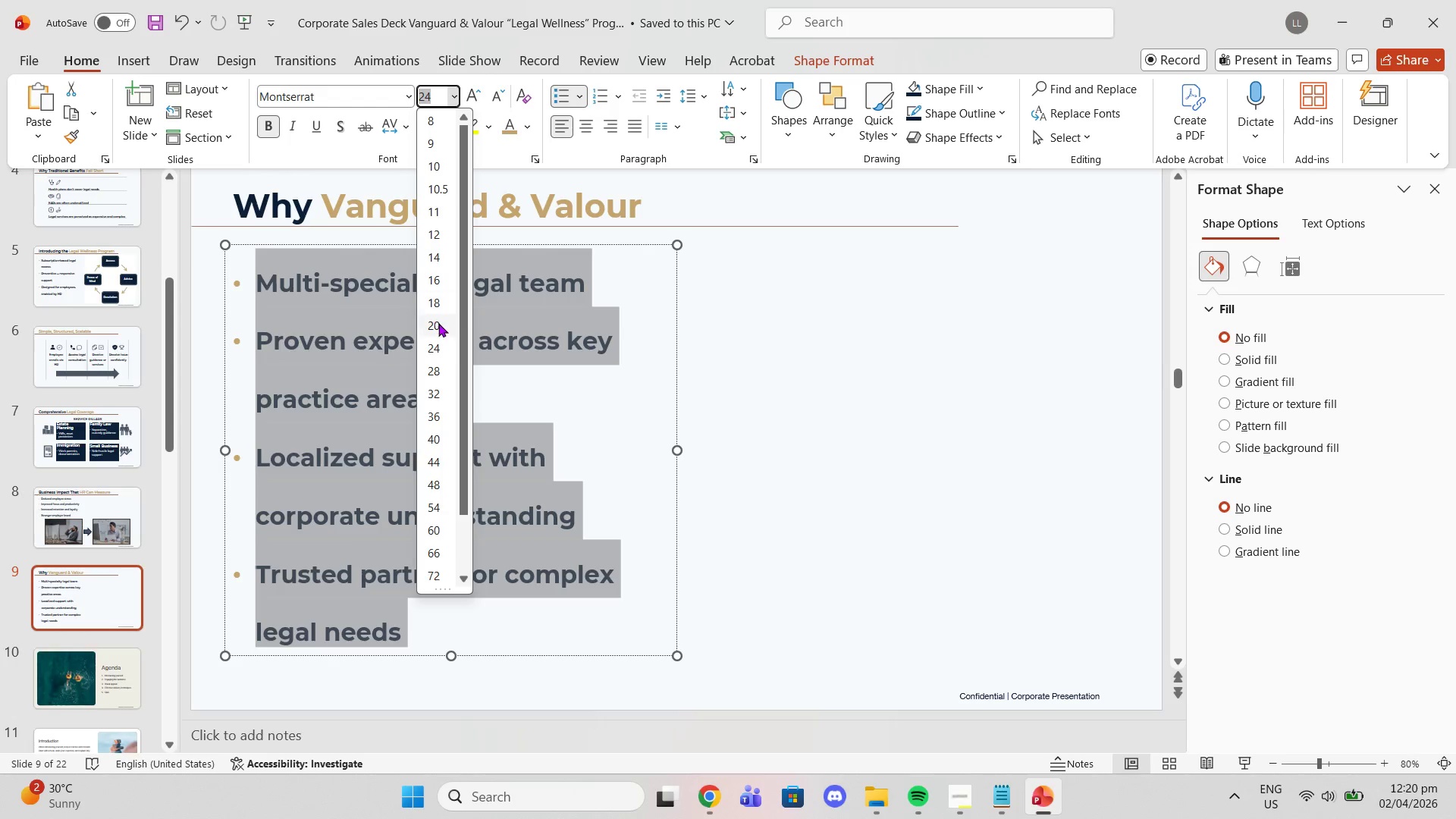 
left_click([438, 323])
 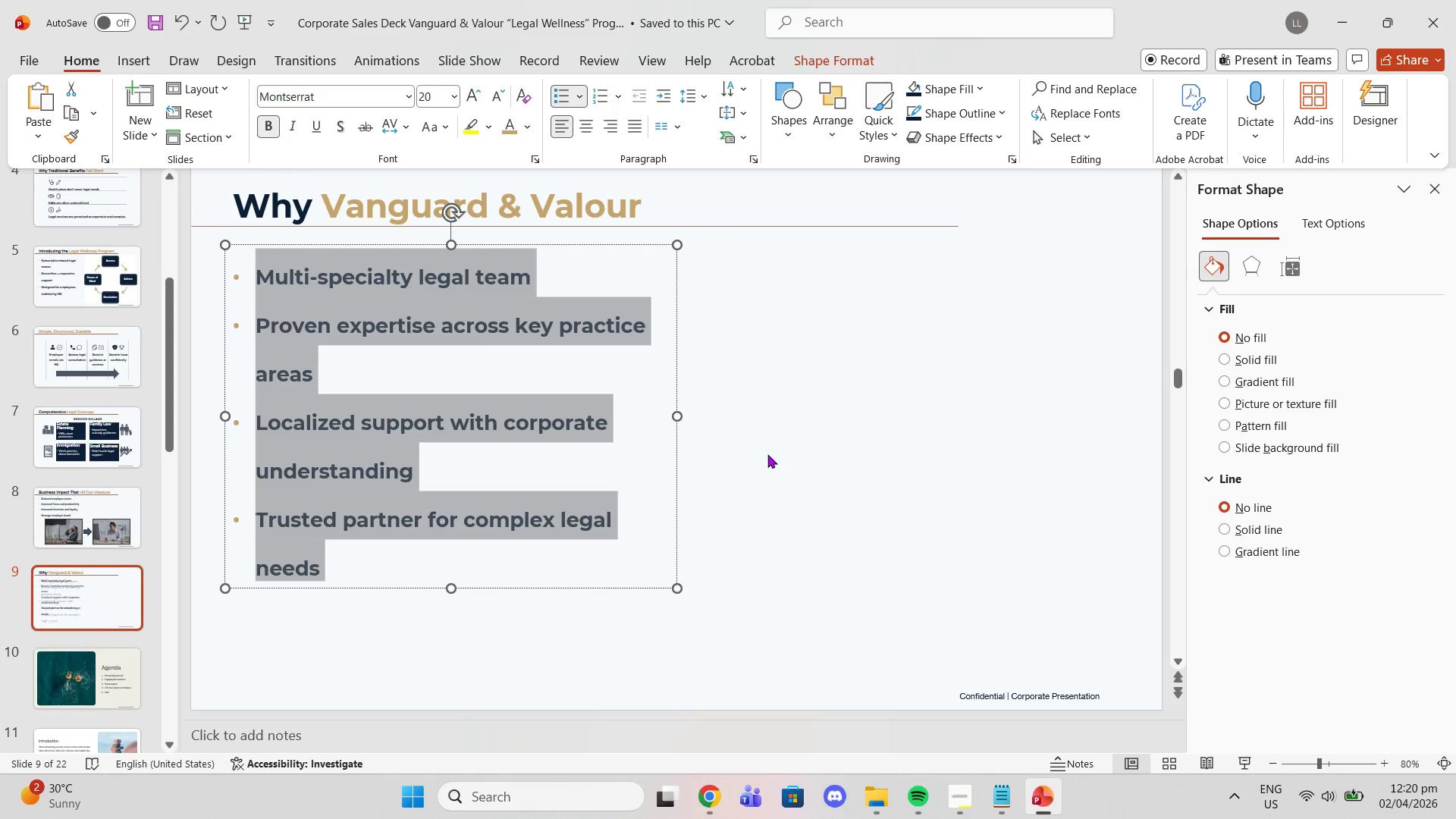 
left_click([767, 454])
 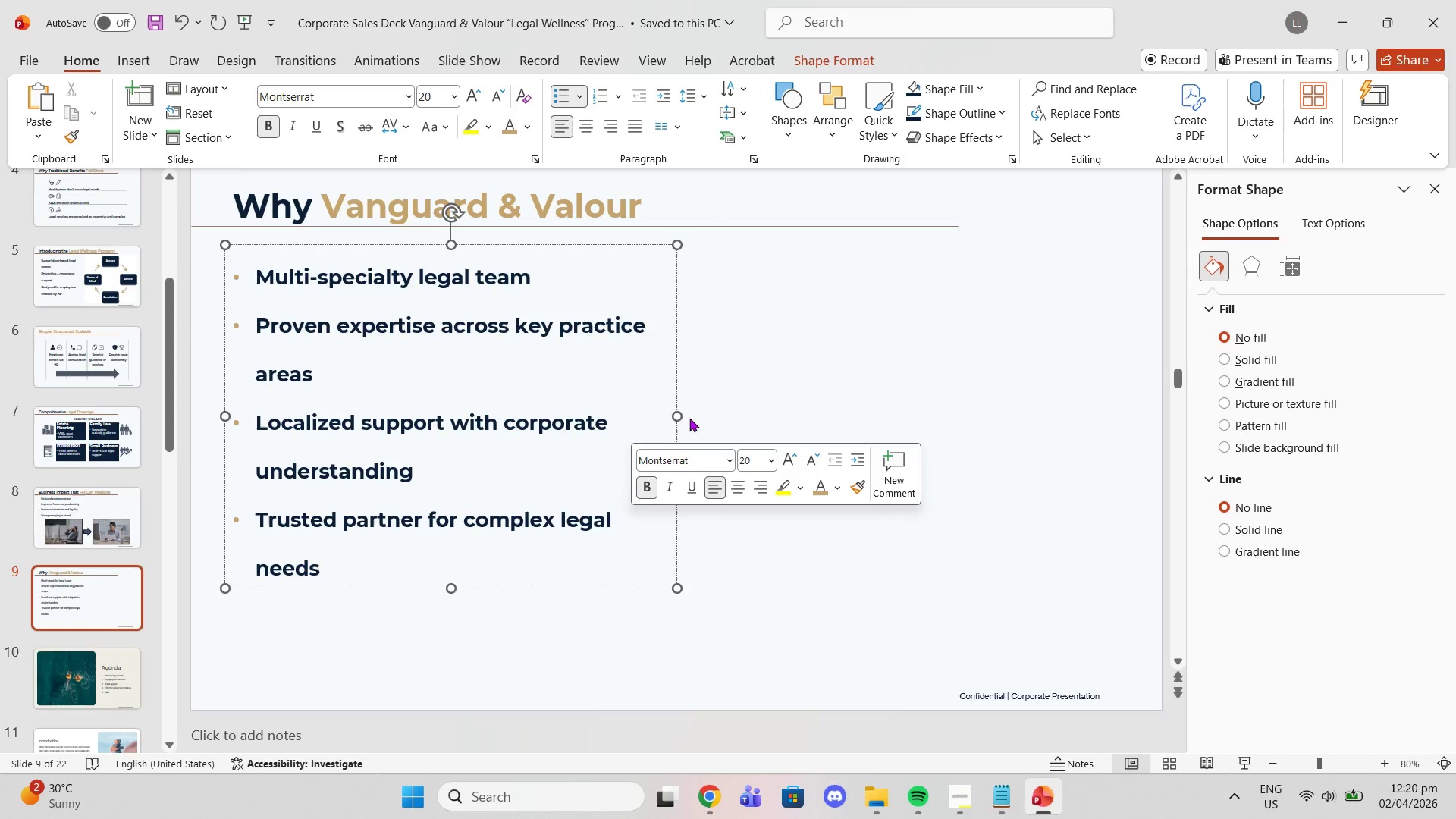 
left_click_drag(start_coordinate=[676, 416], to_coordinate=[677, 404])
 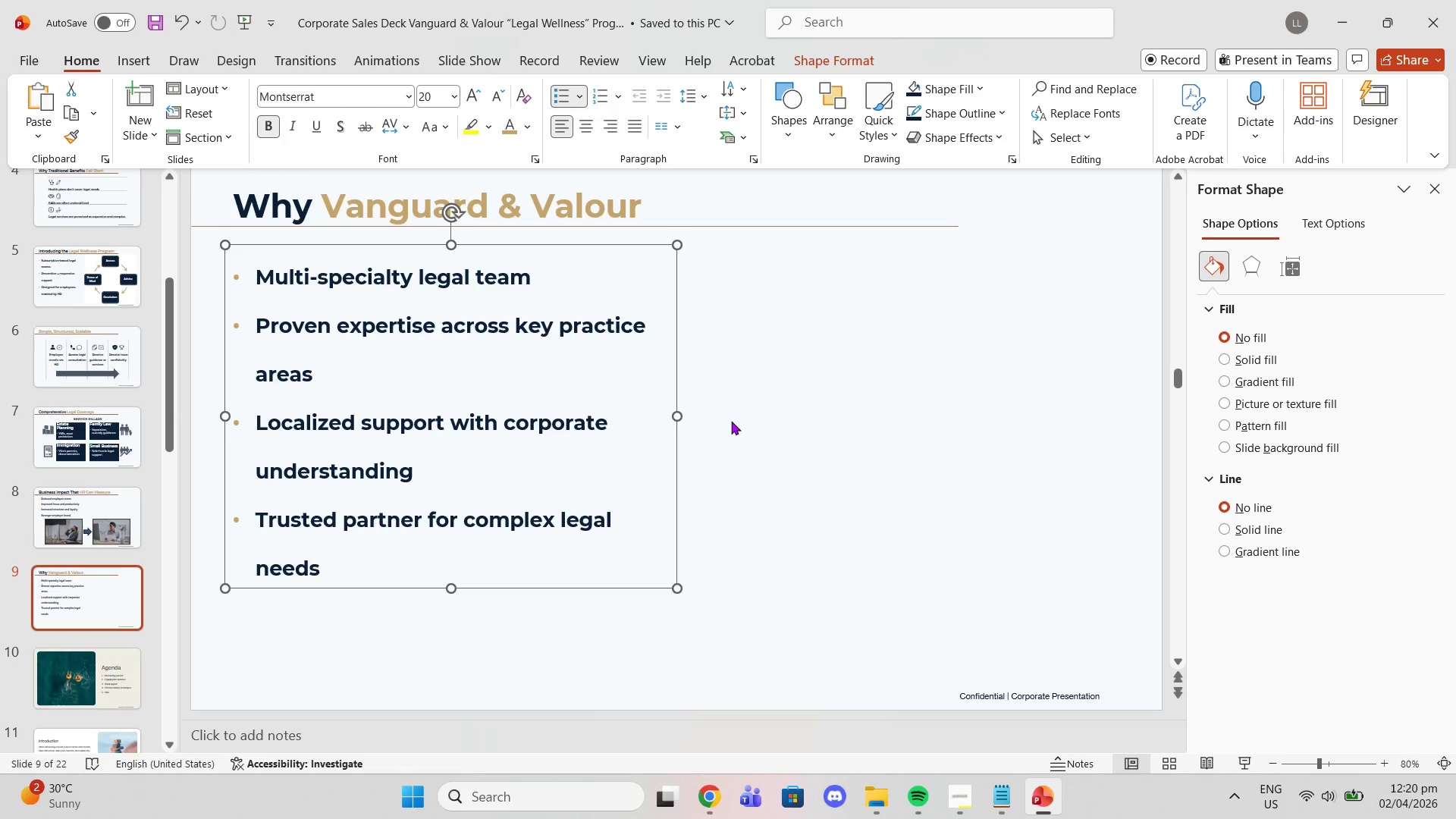 
left_click([731, 421])
 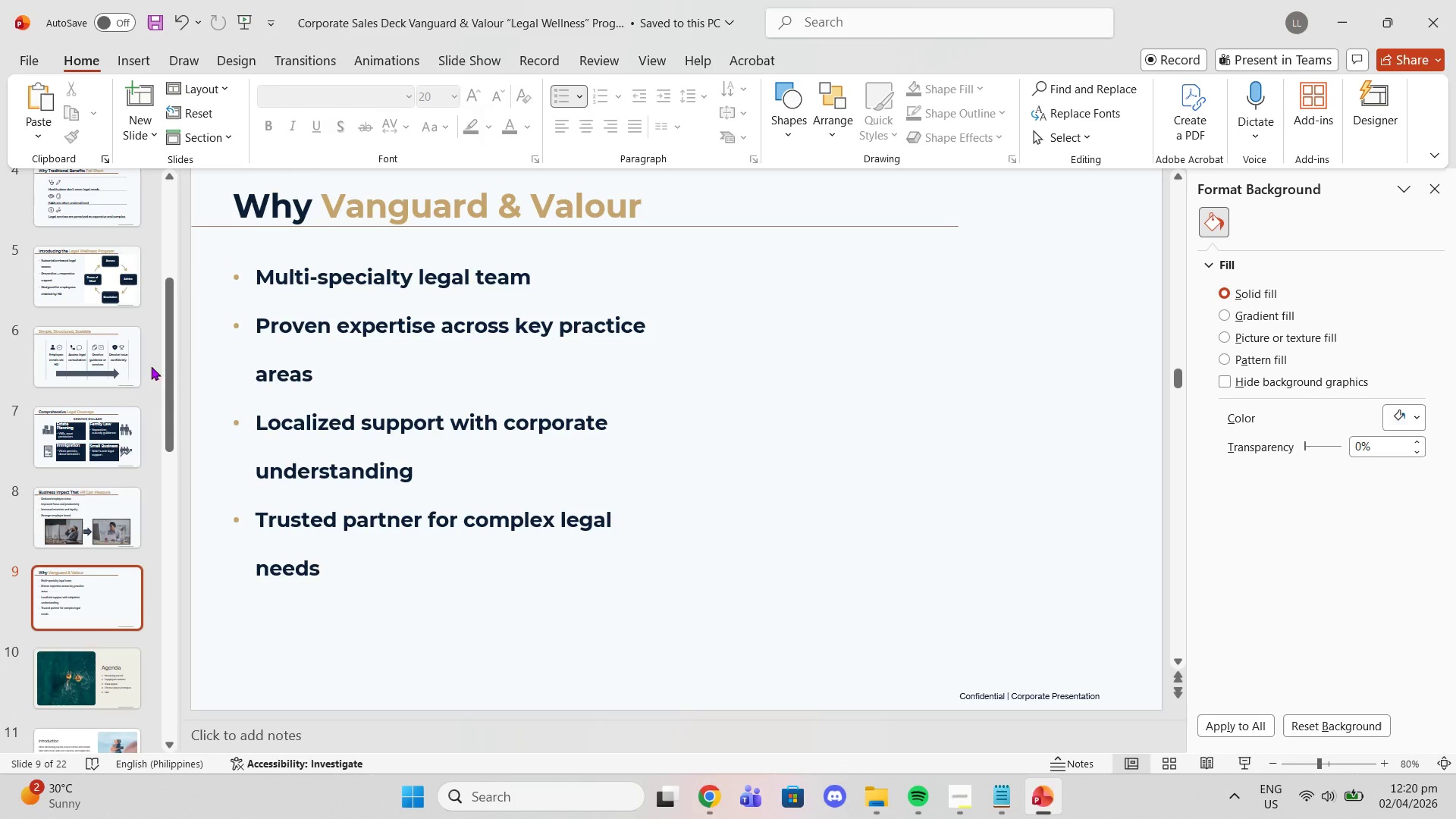 
left_click([94, 281])
 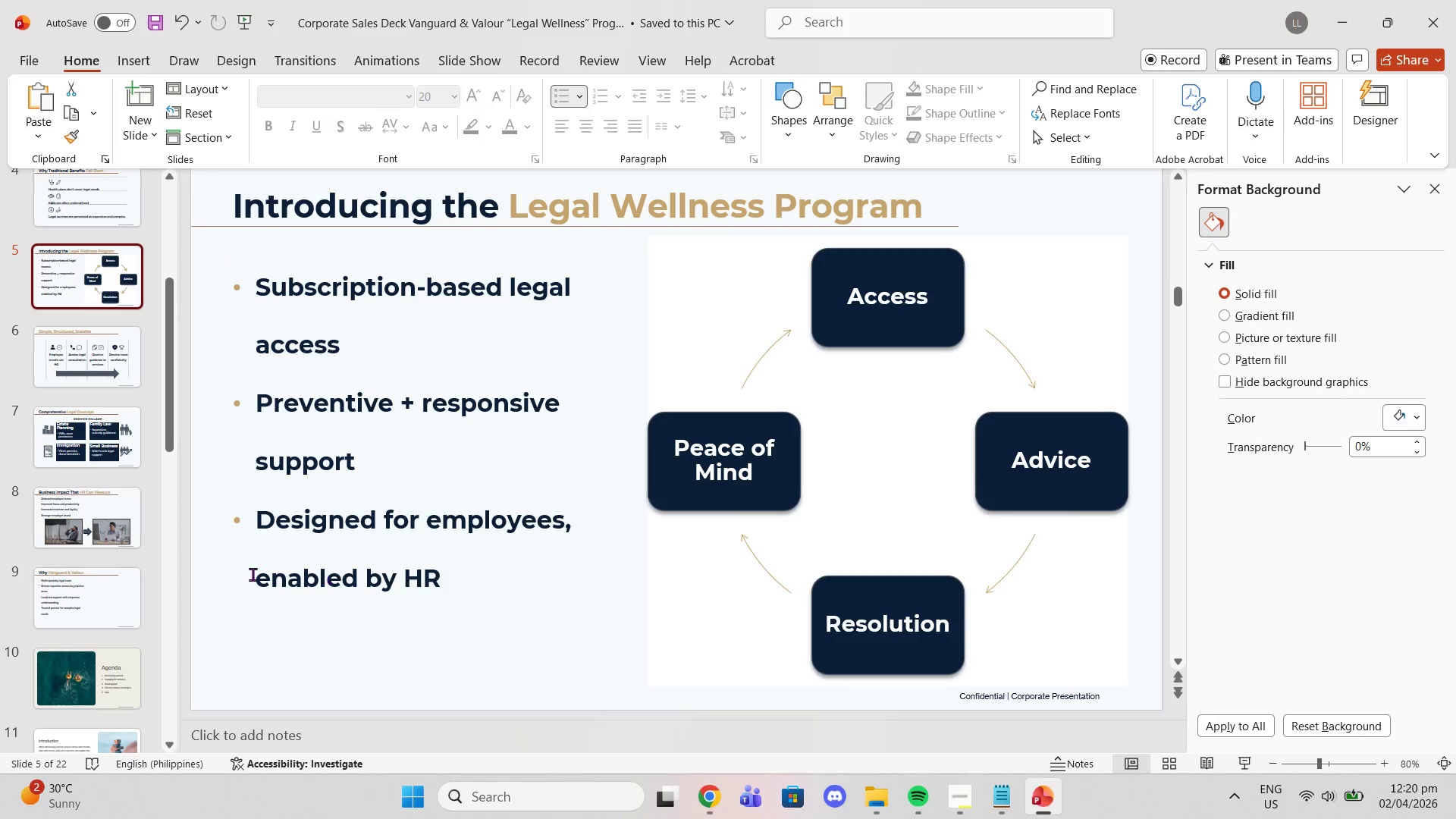 
left_click([86, 363])
 